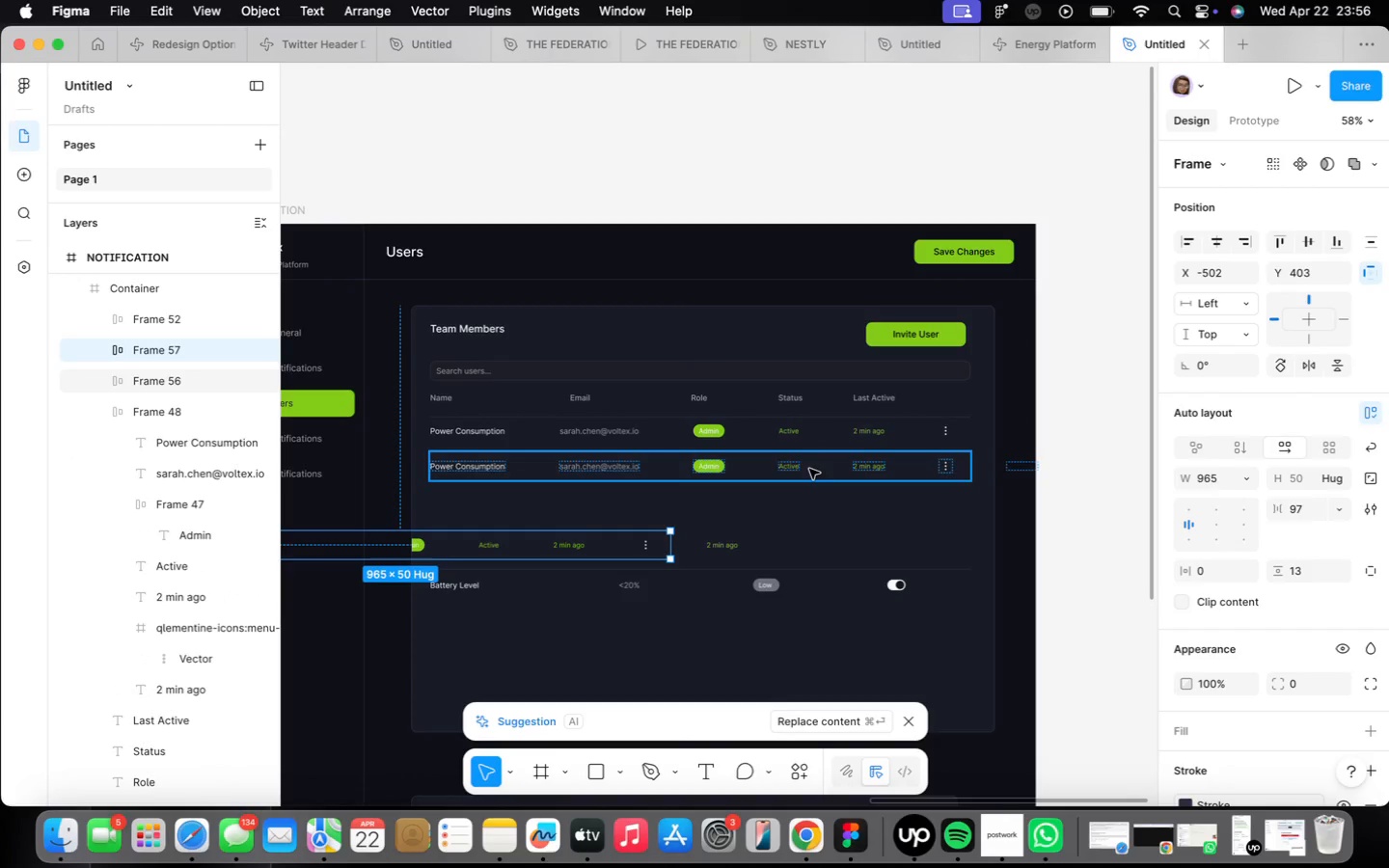 
double_click([785, 469])
 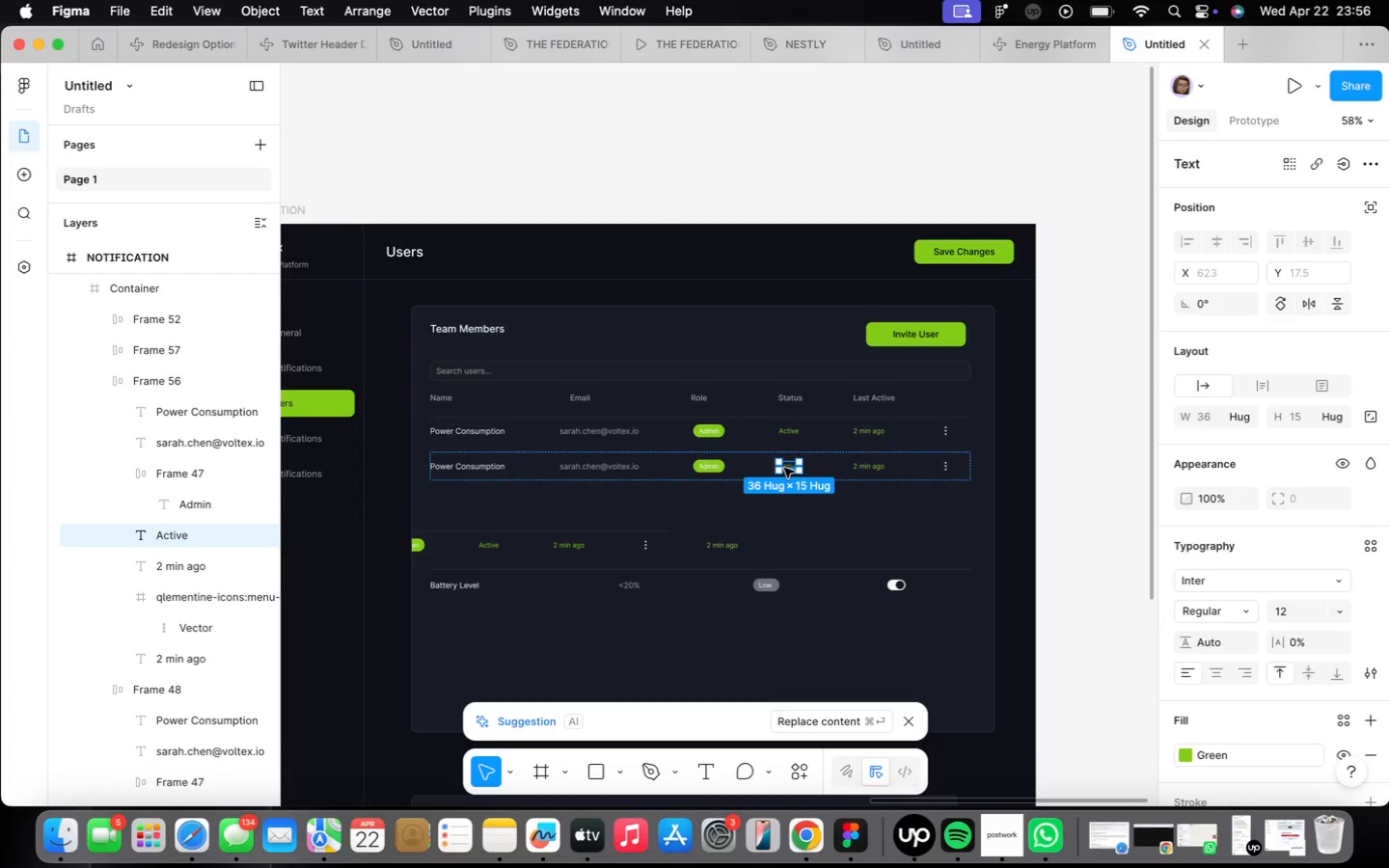 
key(ArrowRight)
 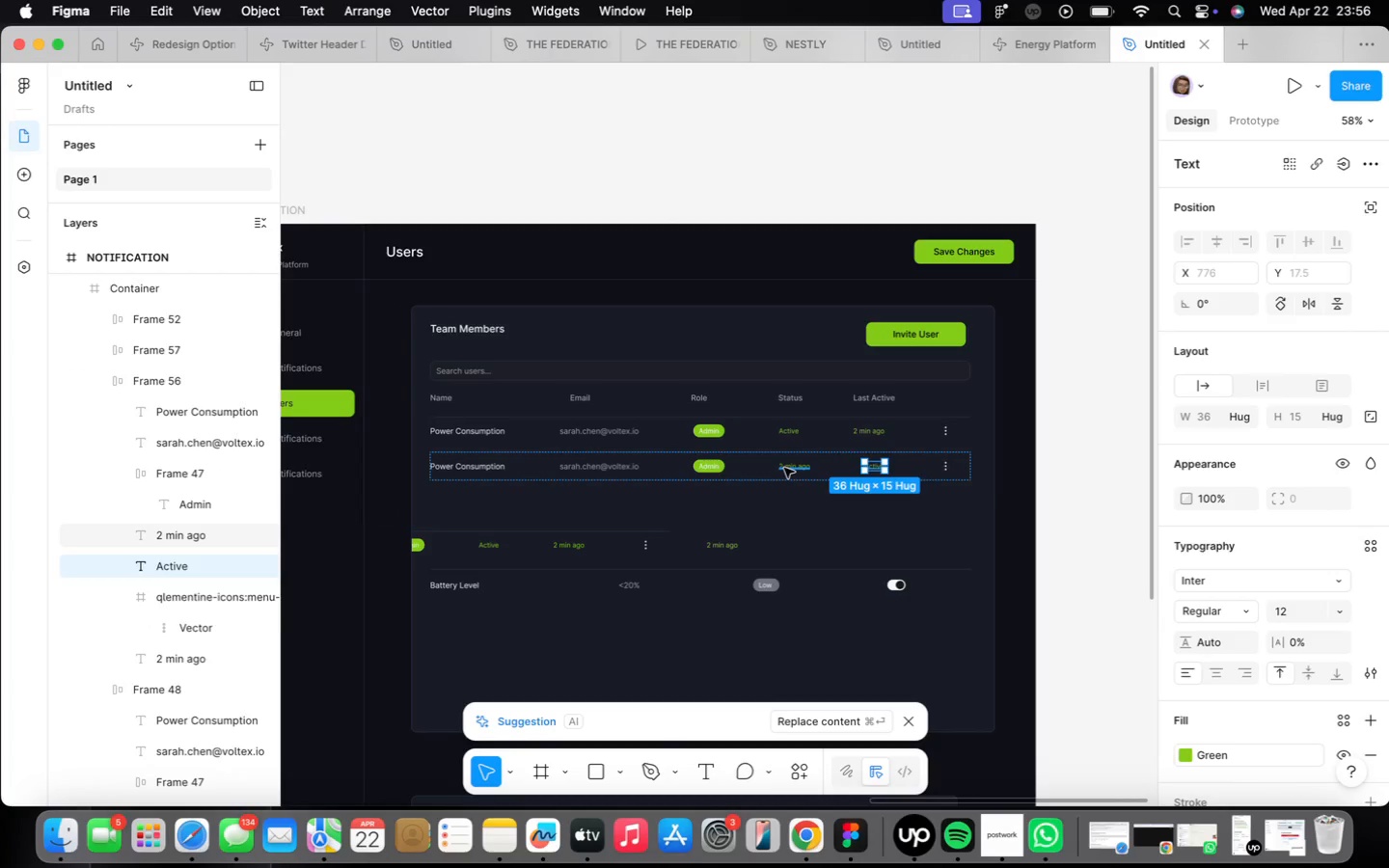 
key(ArrowRight)
 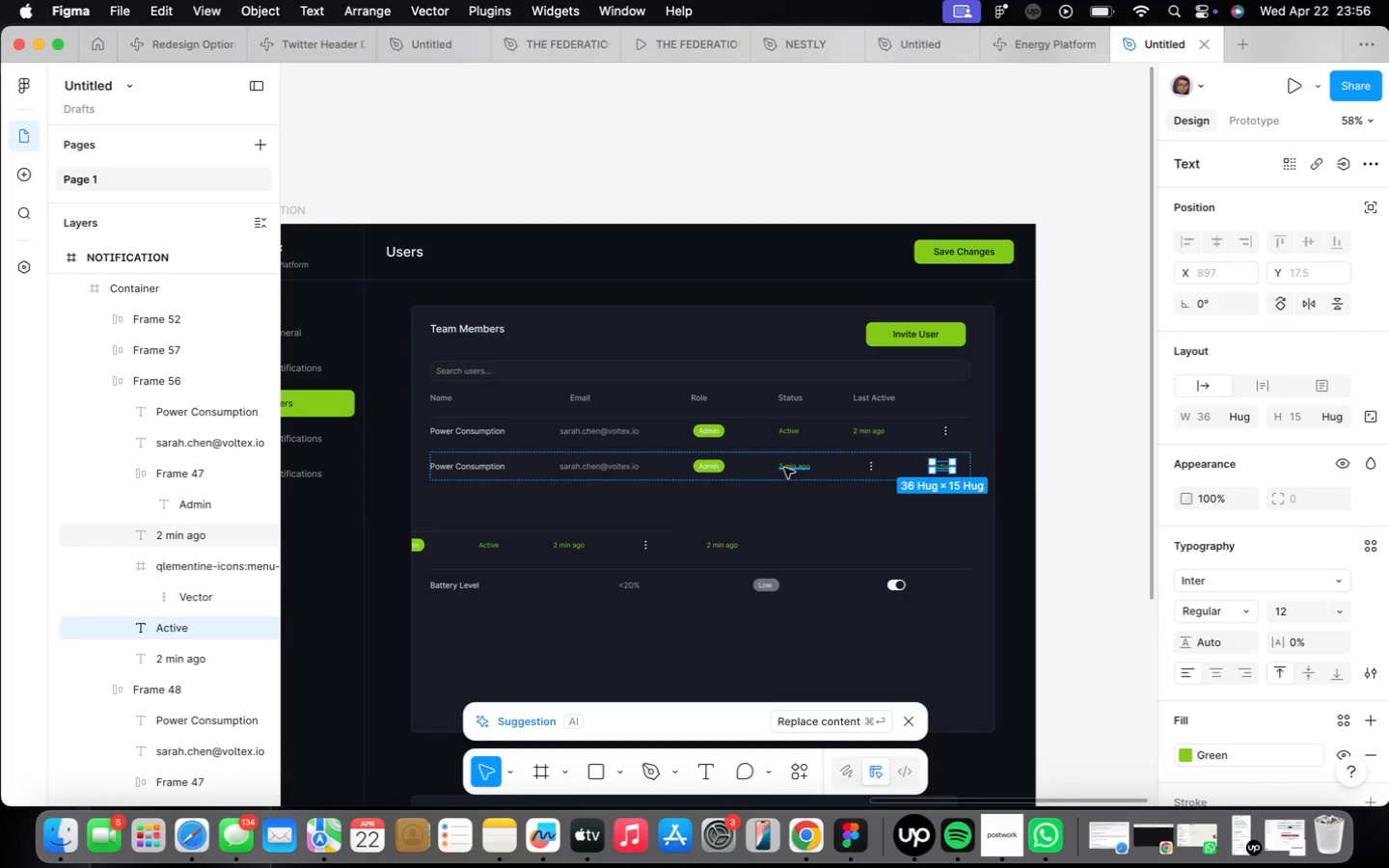 
key(ArrowRight)
 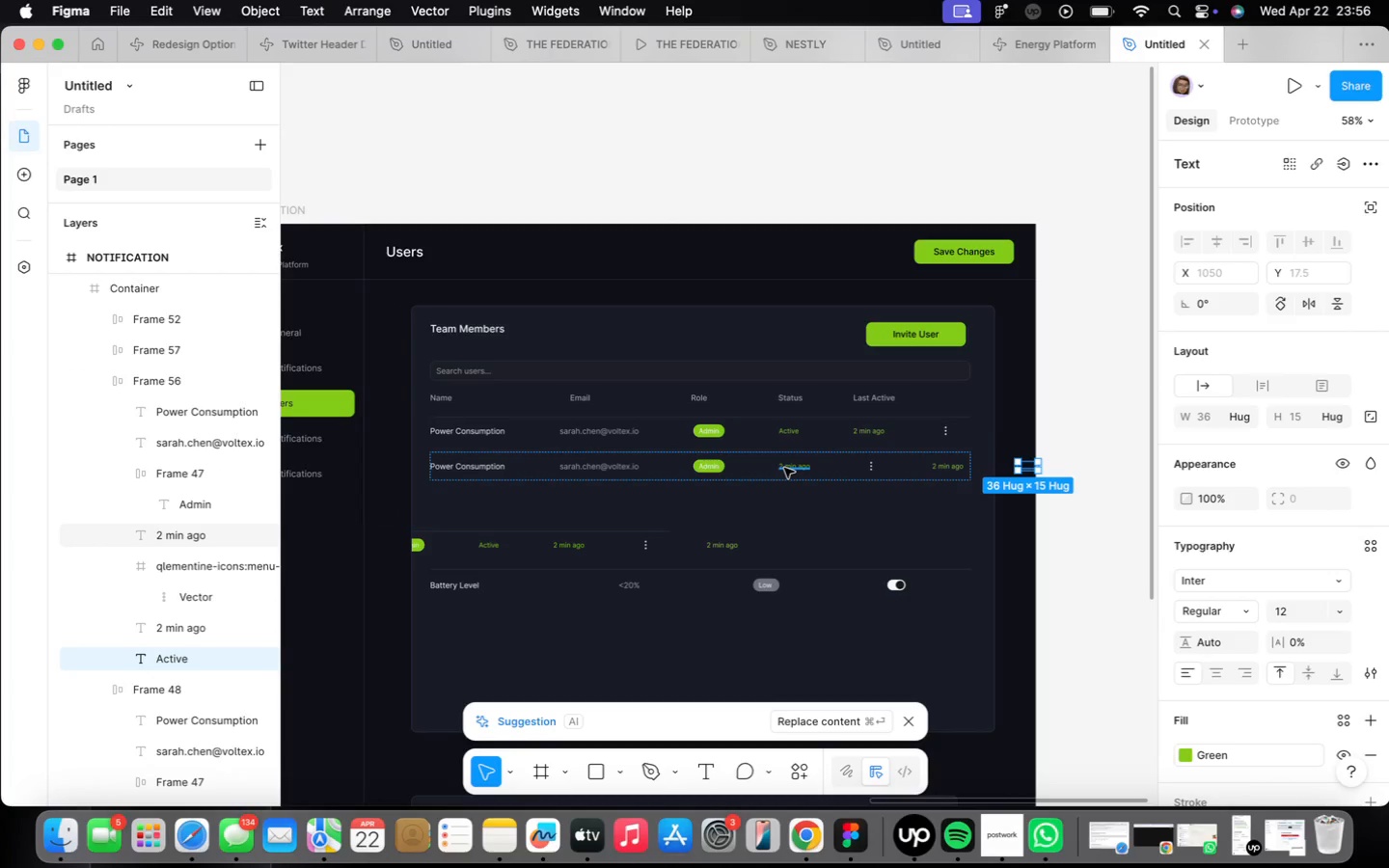 
key(Backspace)
 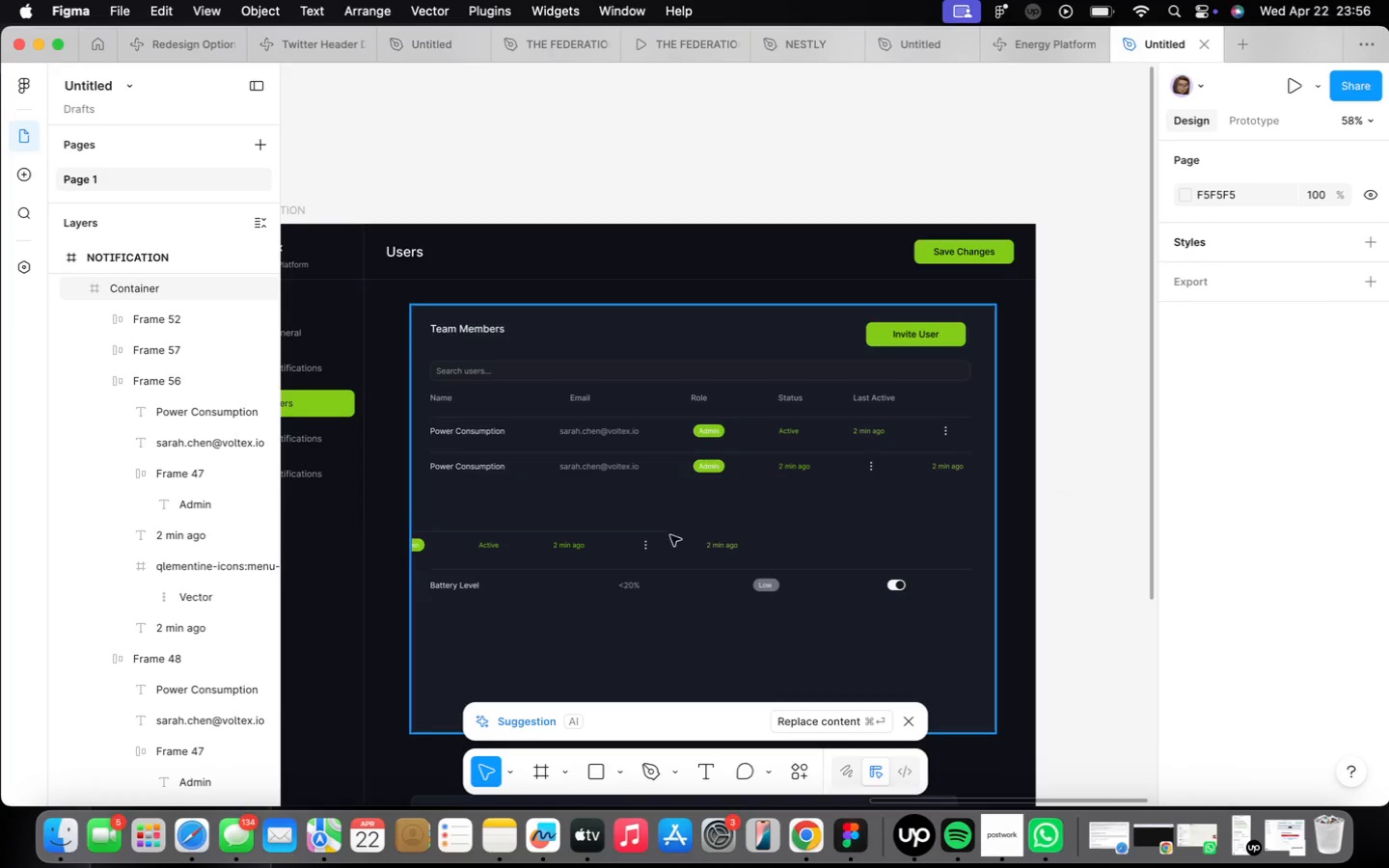 
left_click([646, 535])
 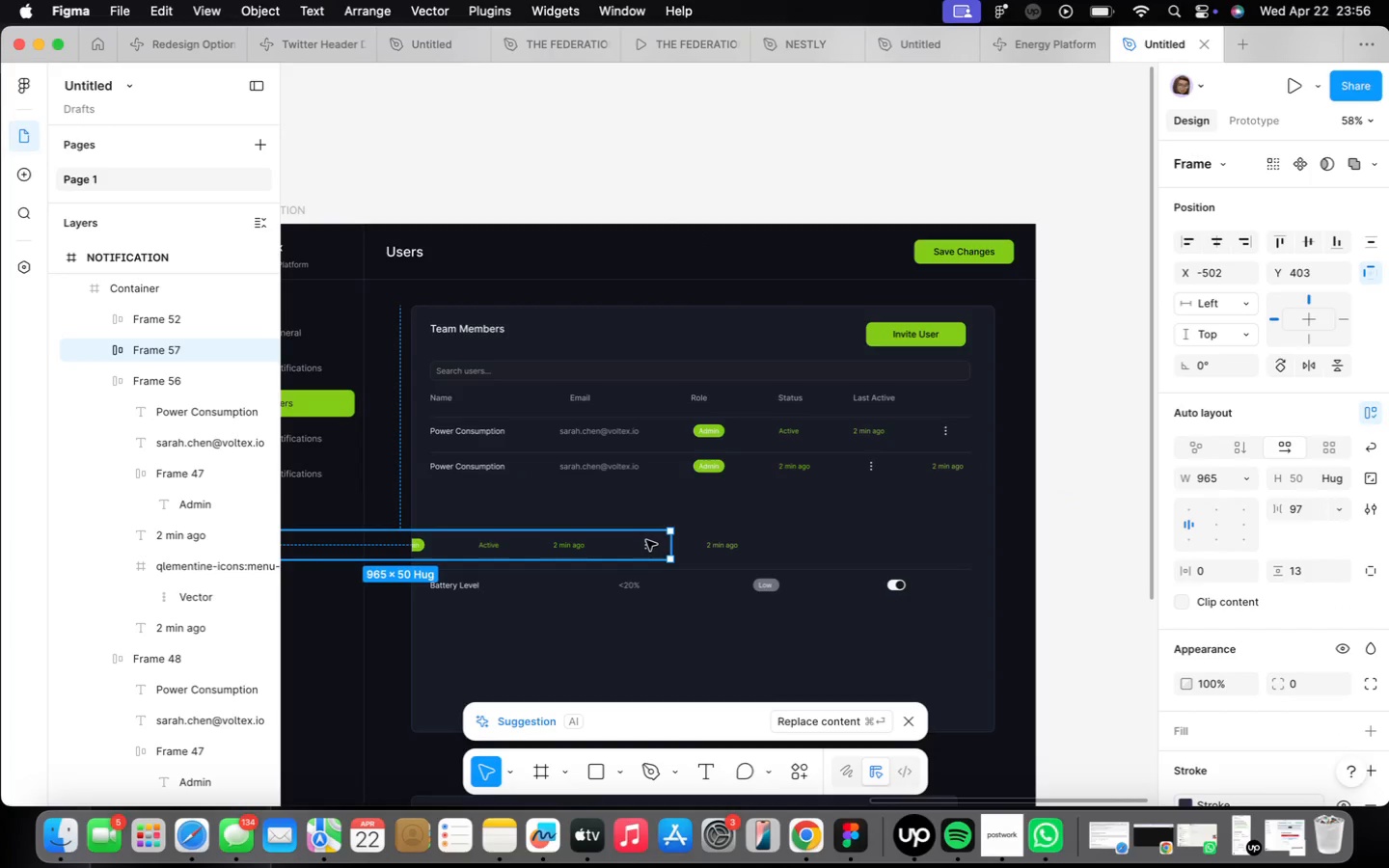 
key(Backspace)
 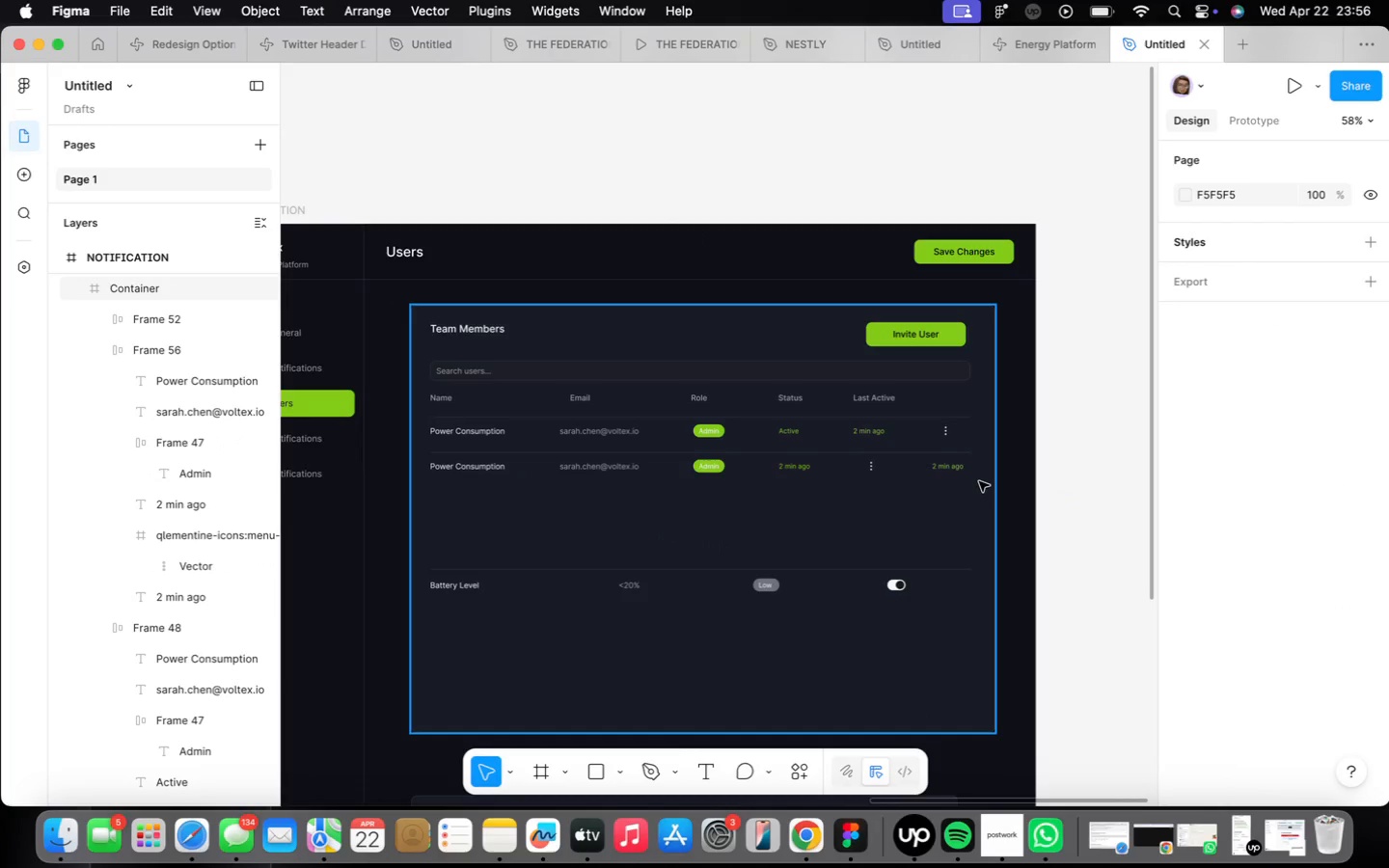 
double_click([922, 471])
 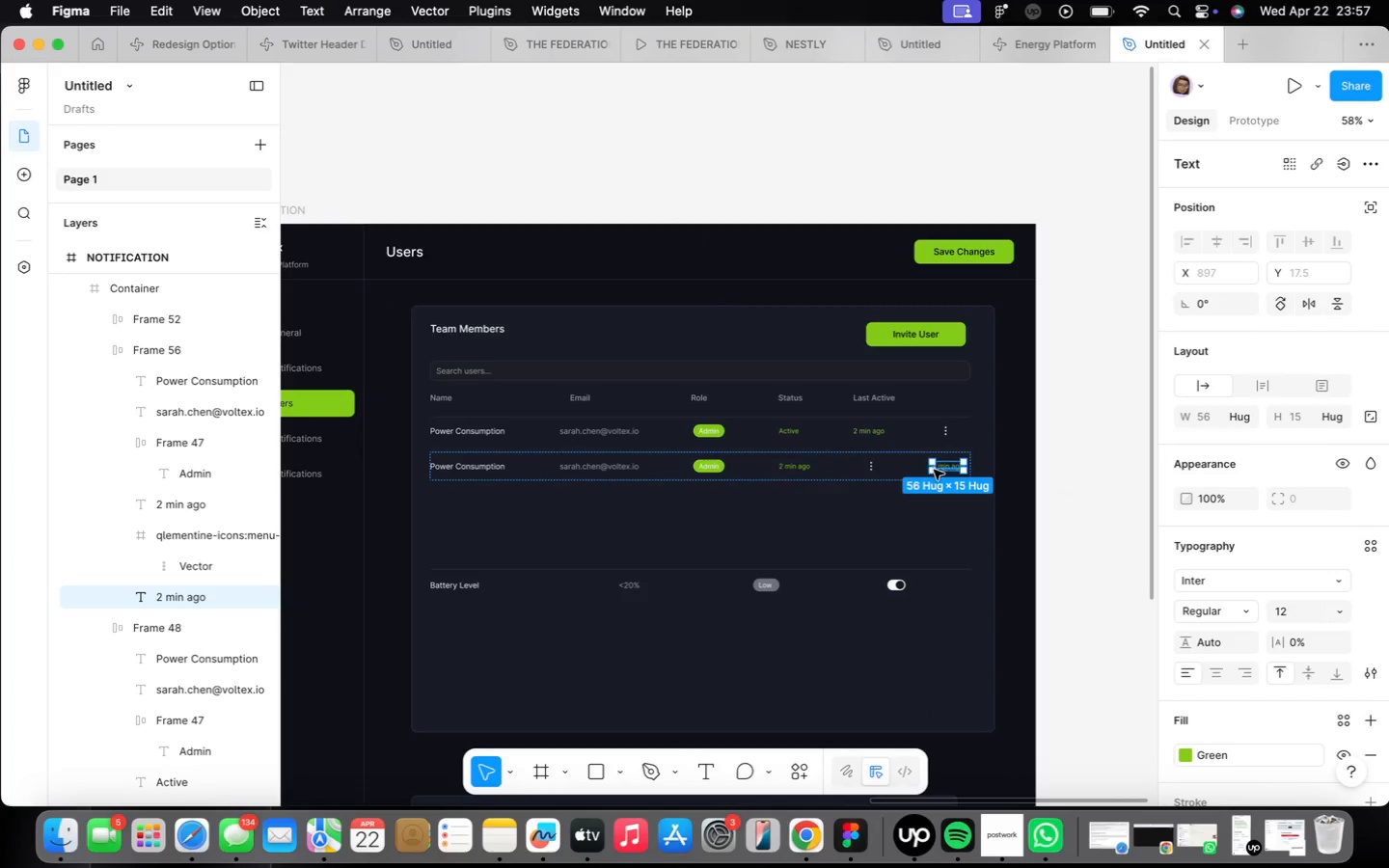 
key(ArrowLeft)
 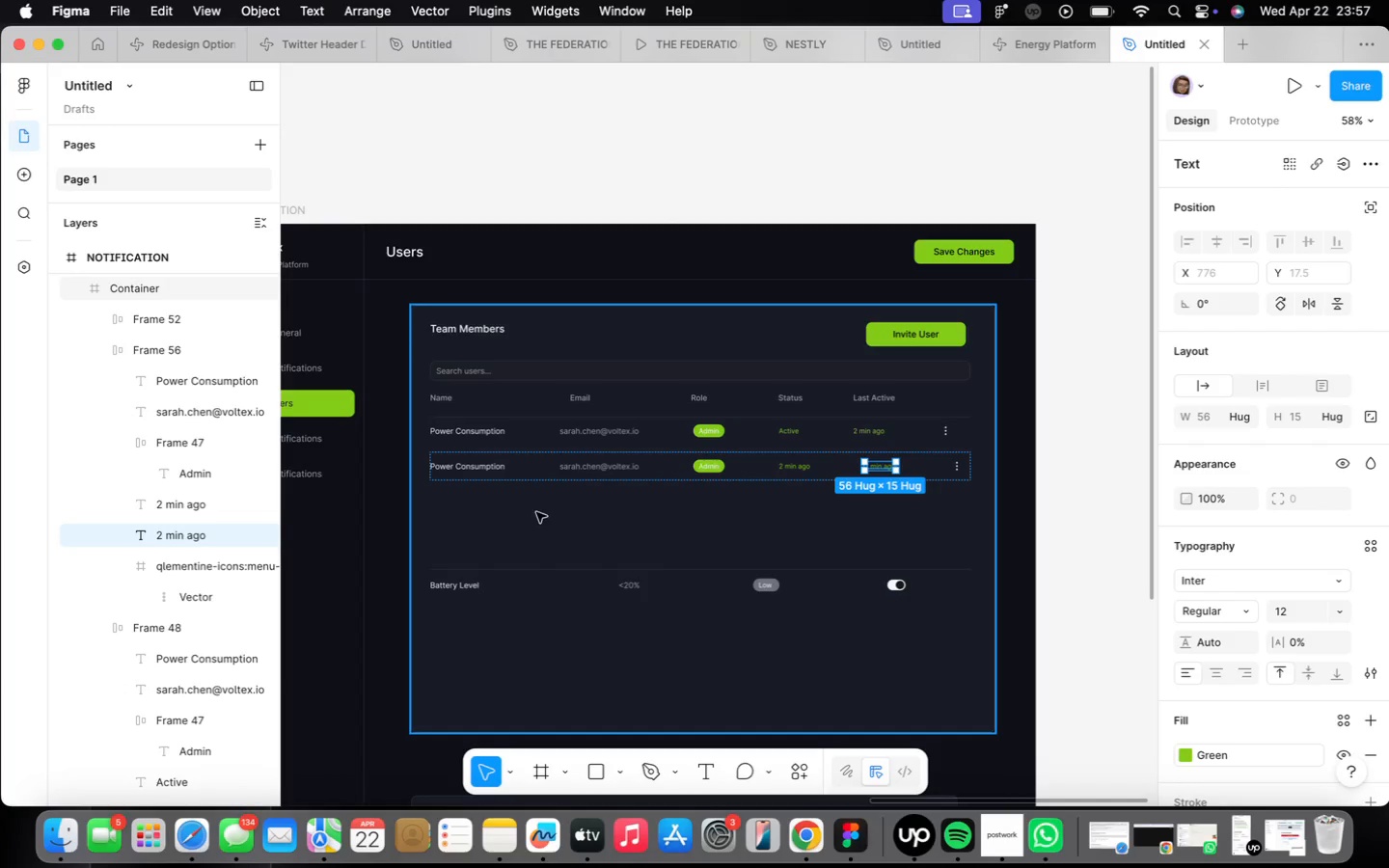 
scroll: coordinate [596, 512], scroll_direction: up, amount: 4.0
 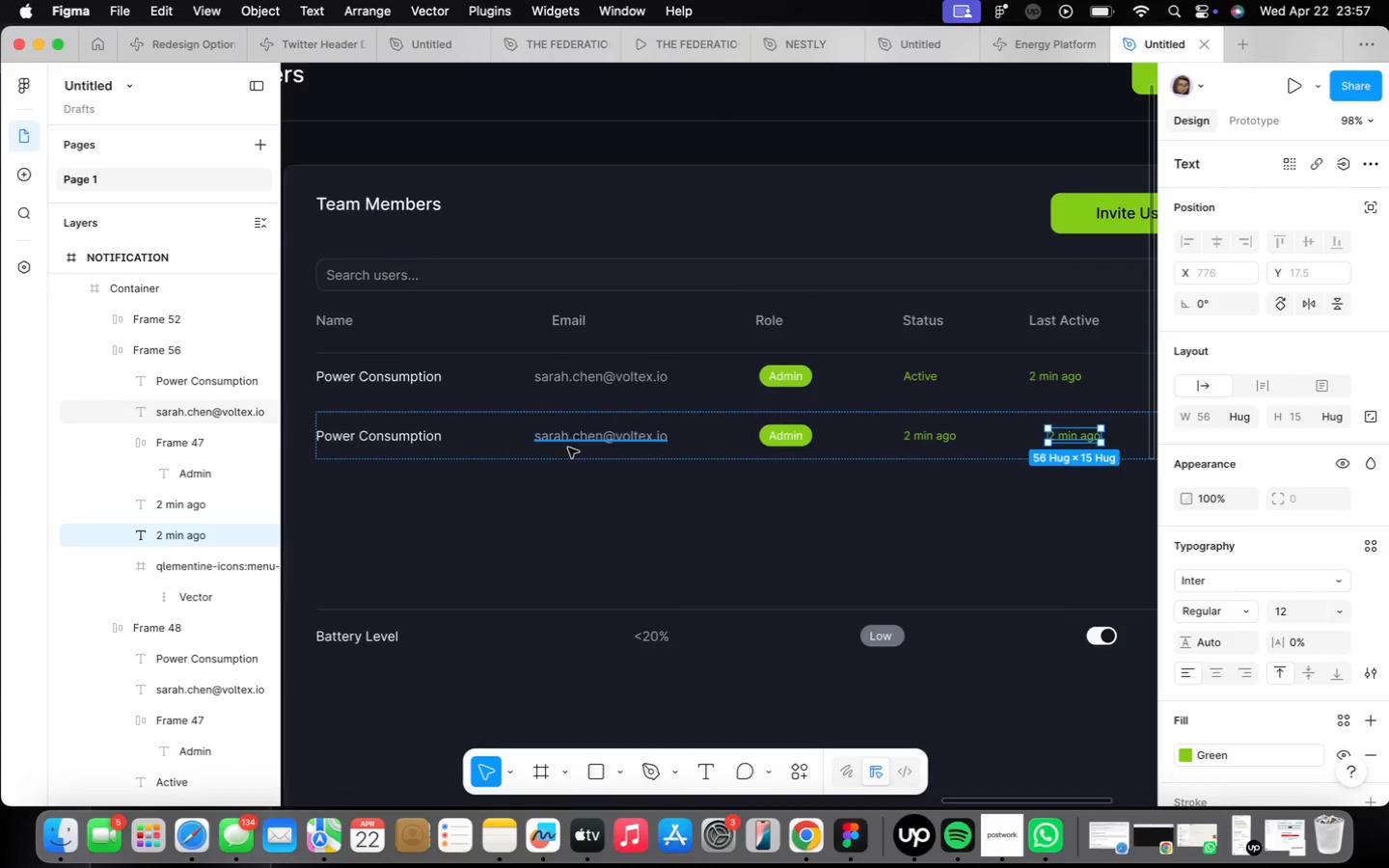 
wait(5.57)
 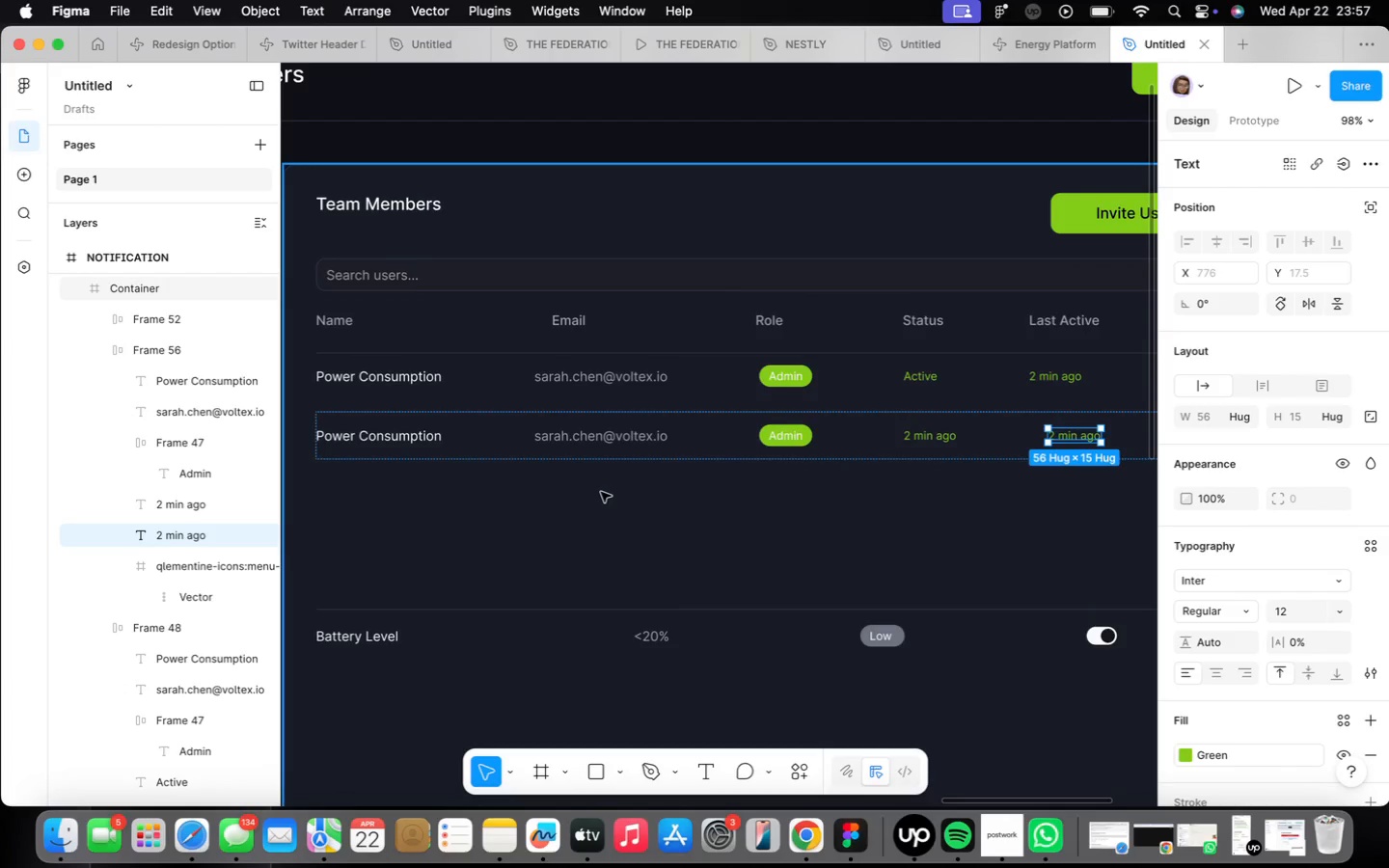 
double_click([487, 359])
 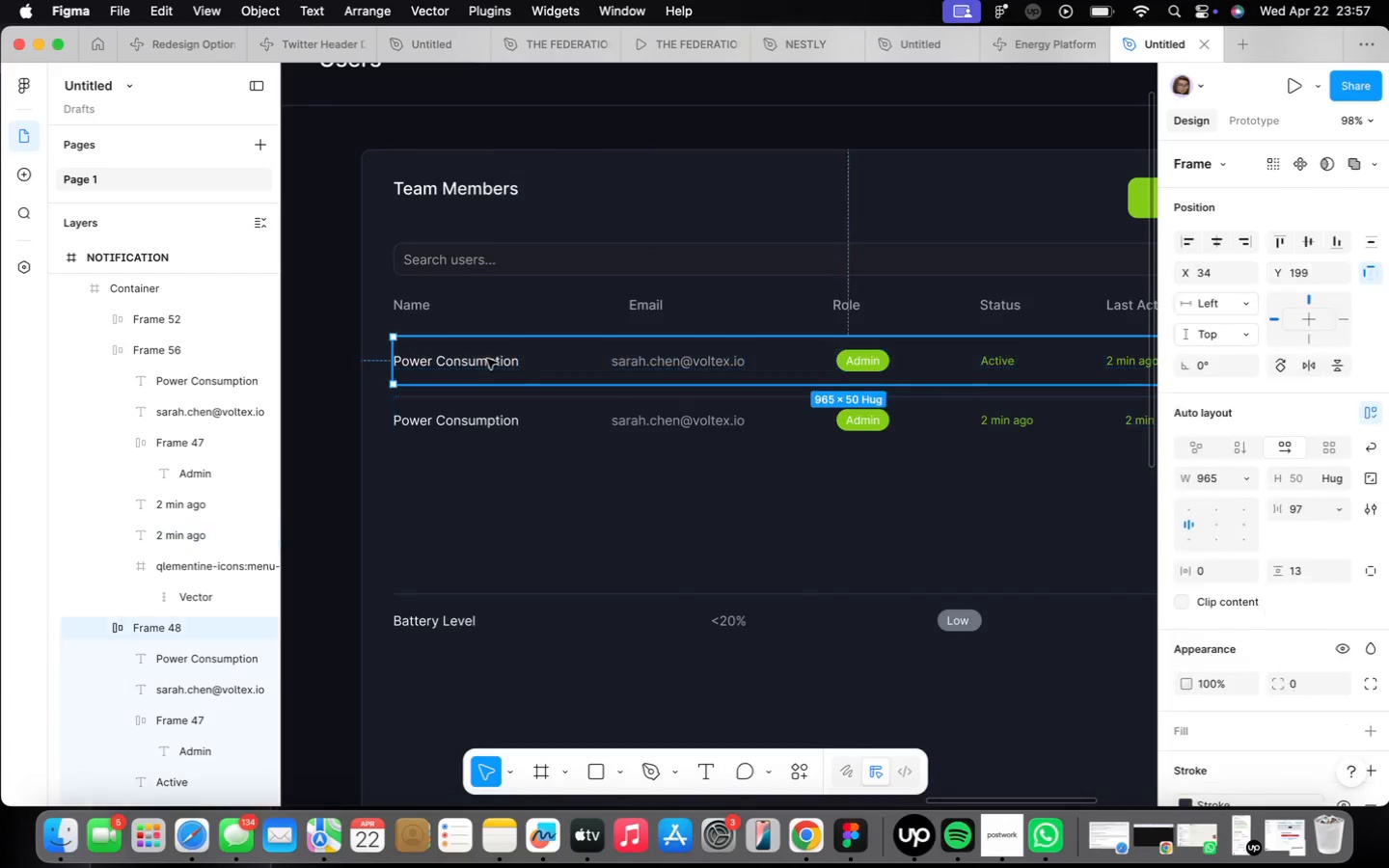 
triple_click([487, 359])
 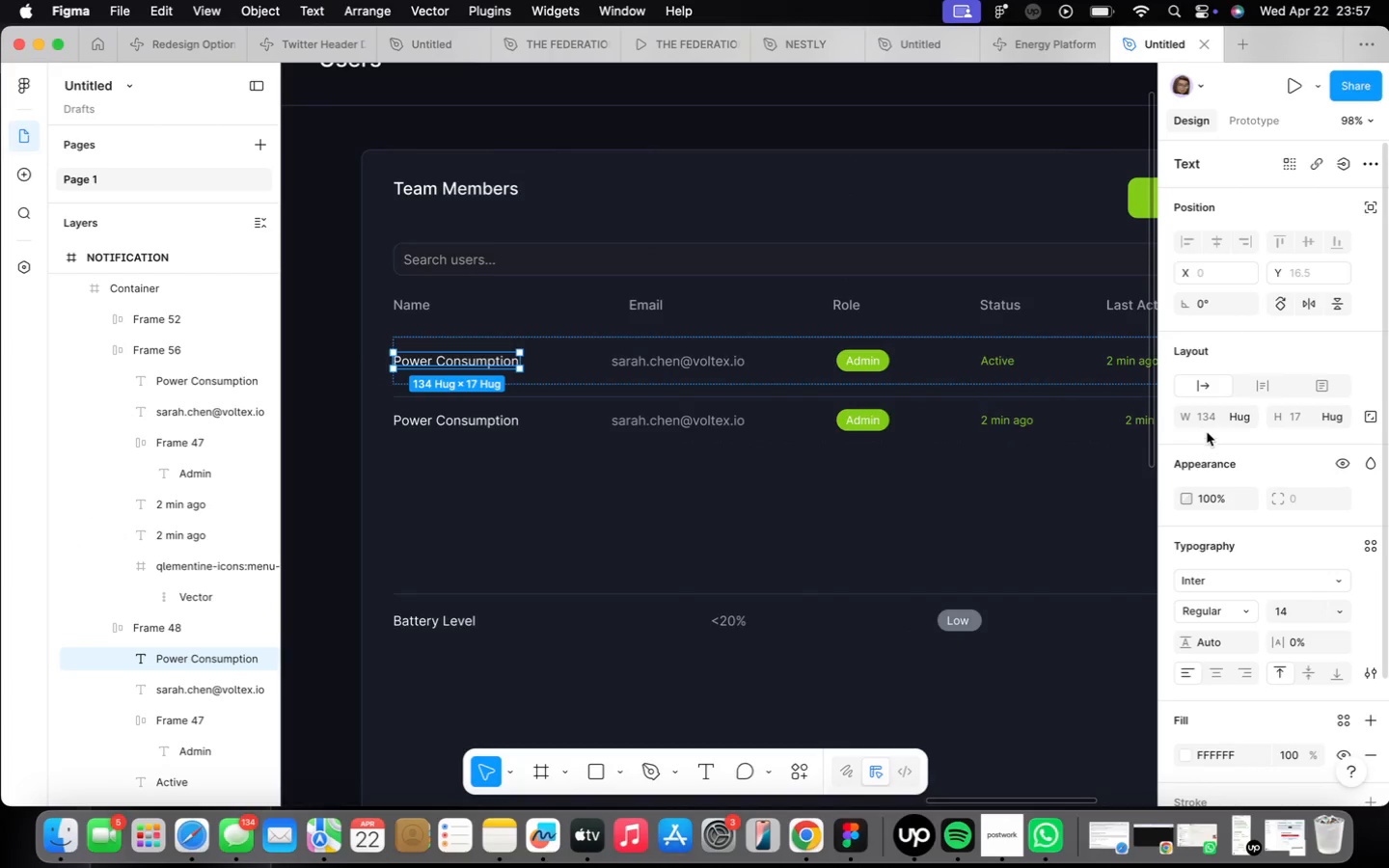 
left_click([1243, 415])
 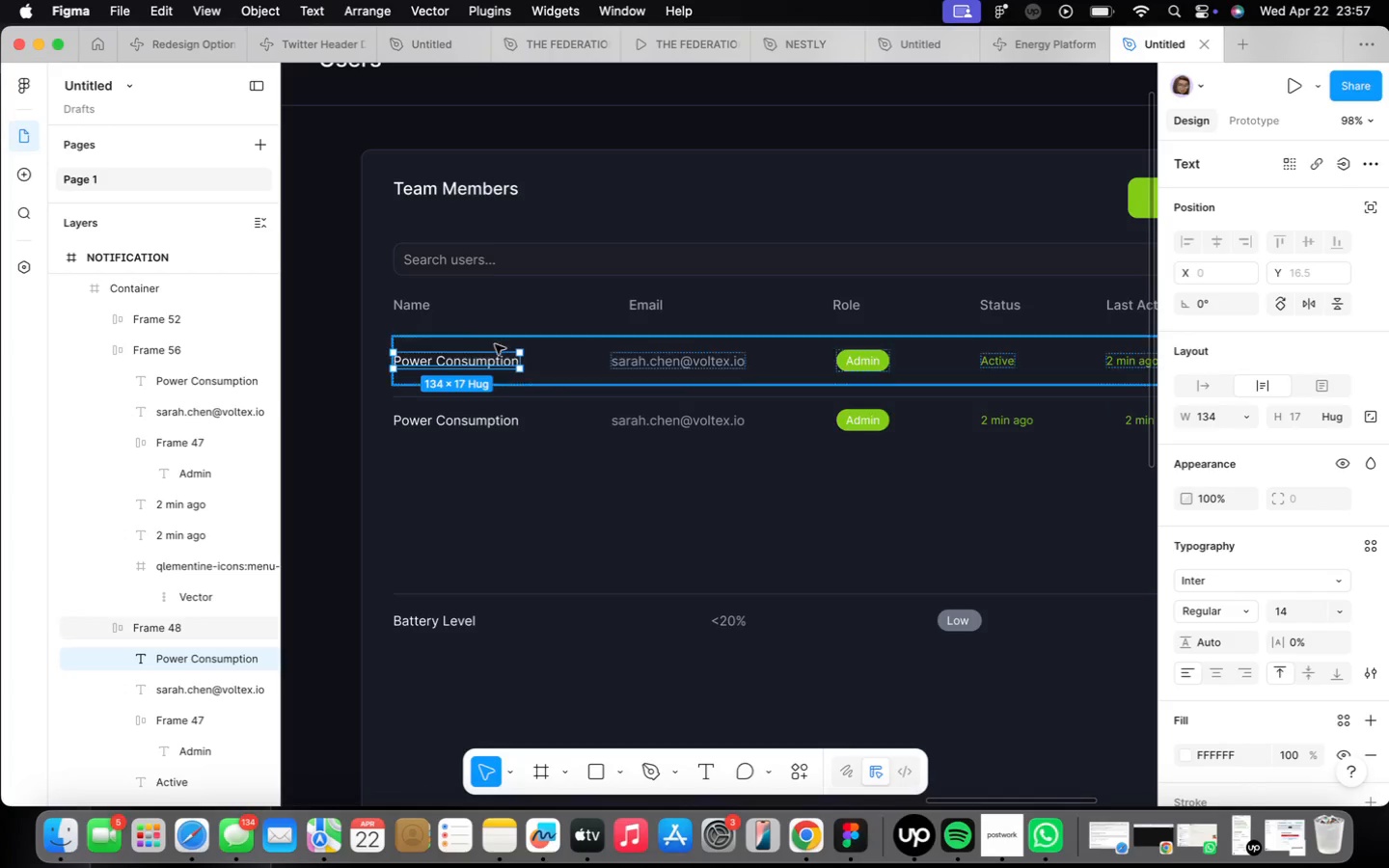 
double_click([477, 359])
 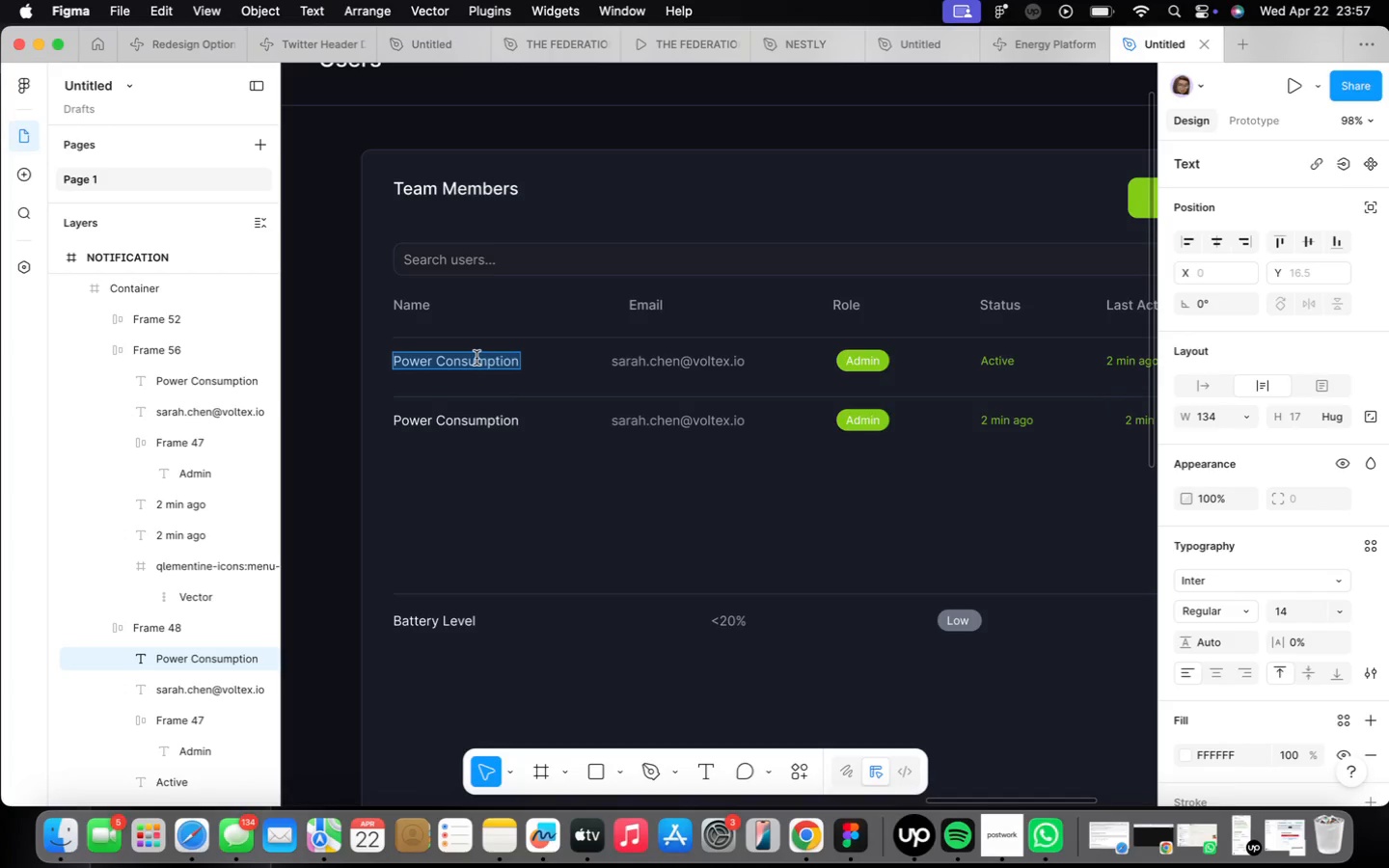 
type(Sarah Chen)
 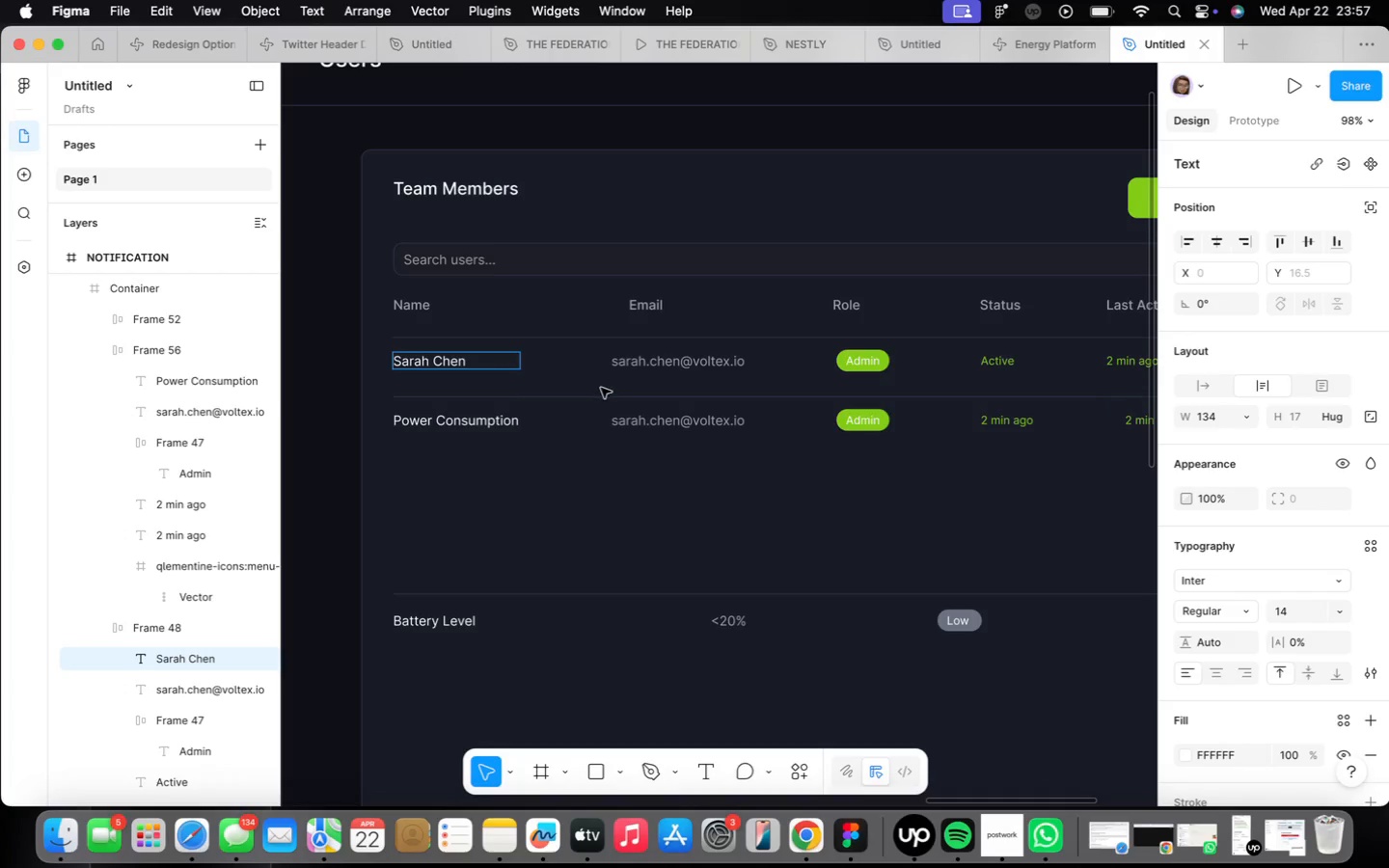 
double_click([506, 422])
 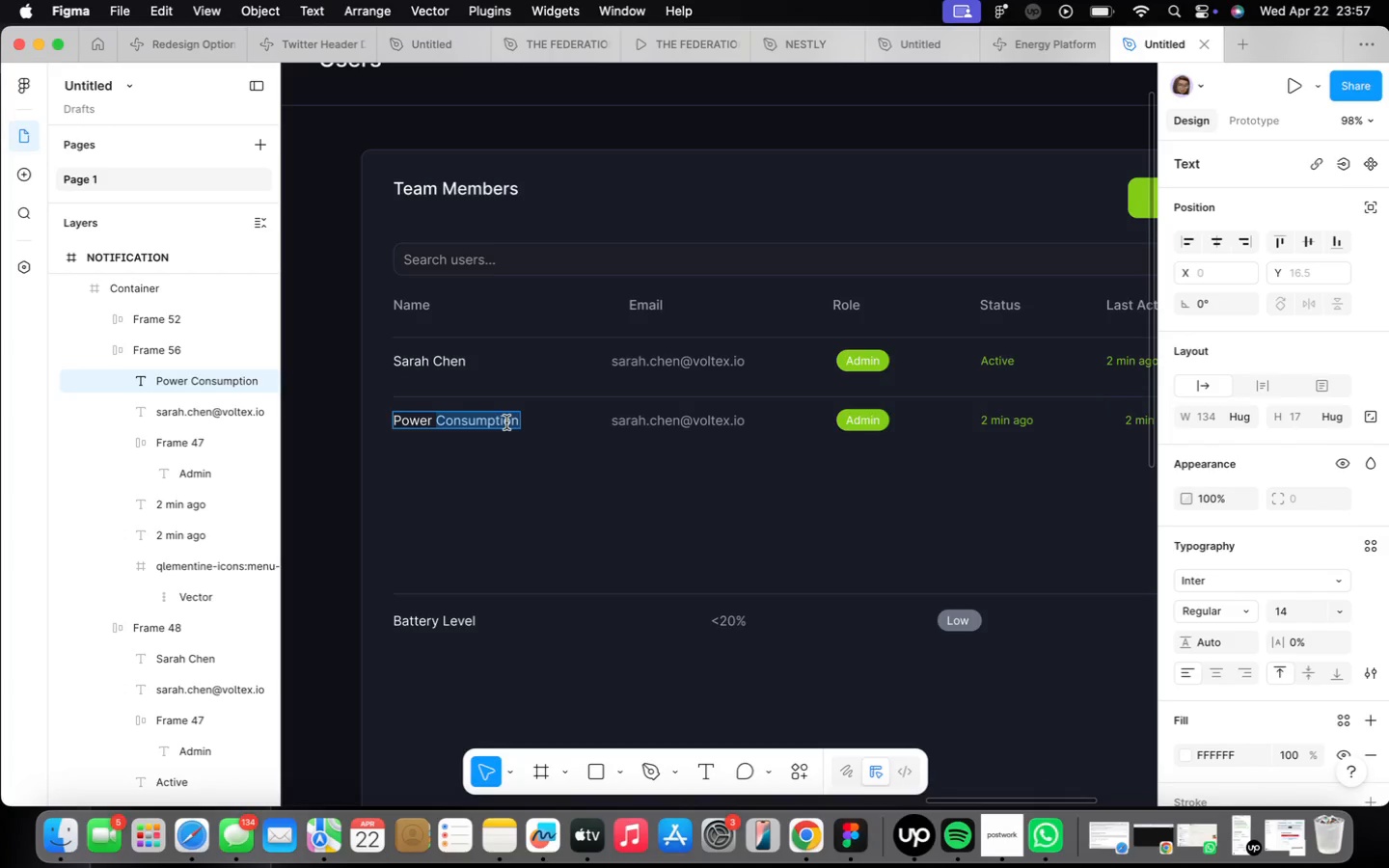 
triple_click([506, 422])
 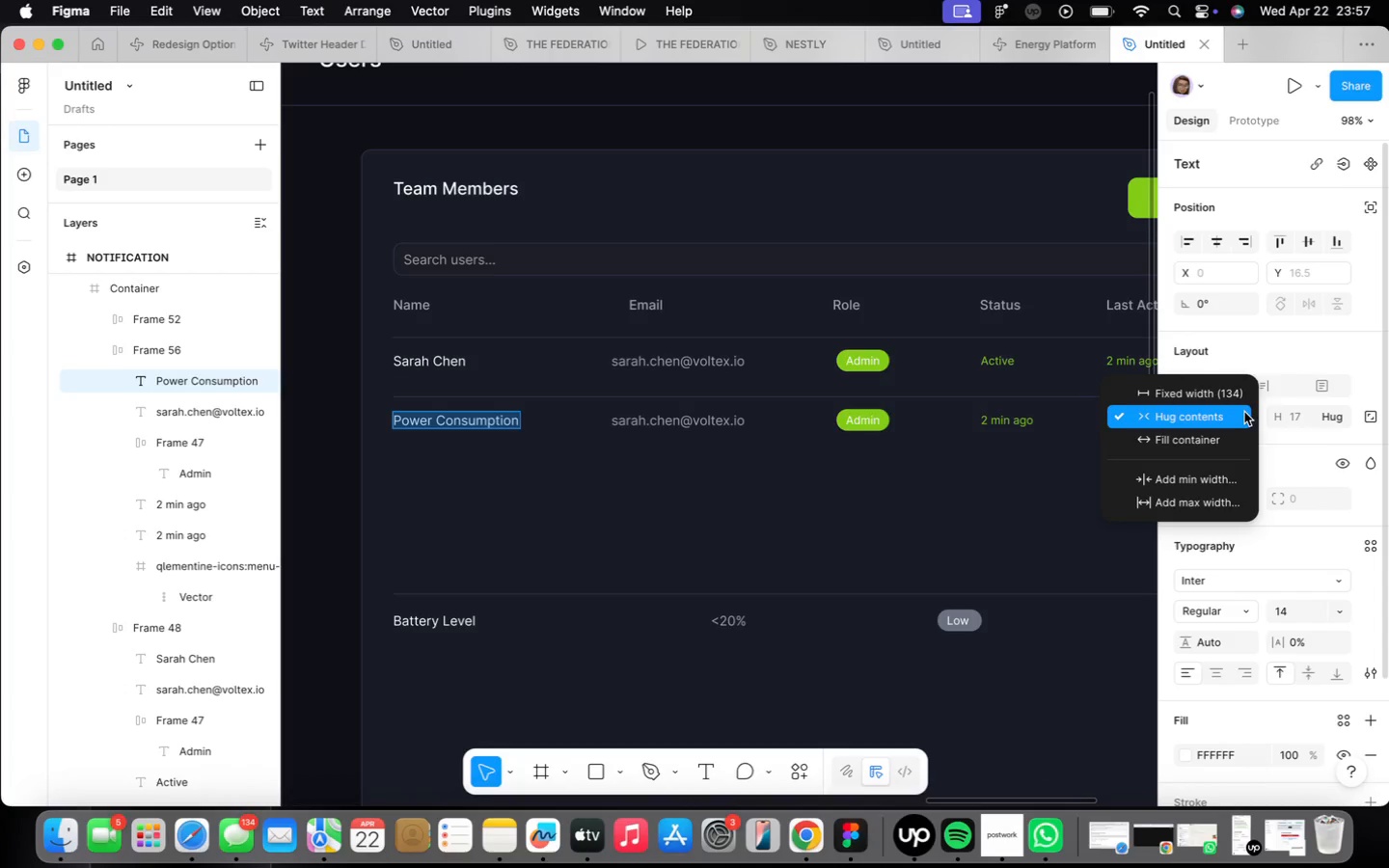 
left_click([1225, 396])
 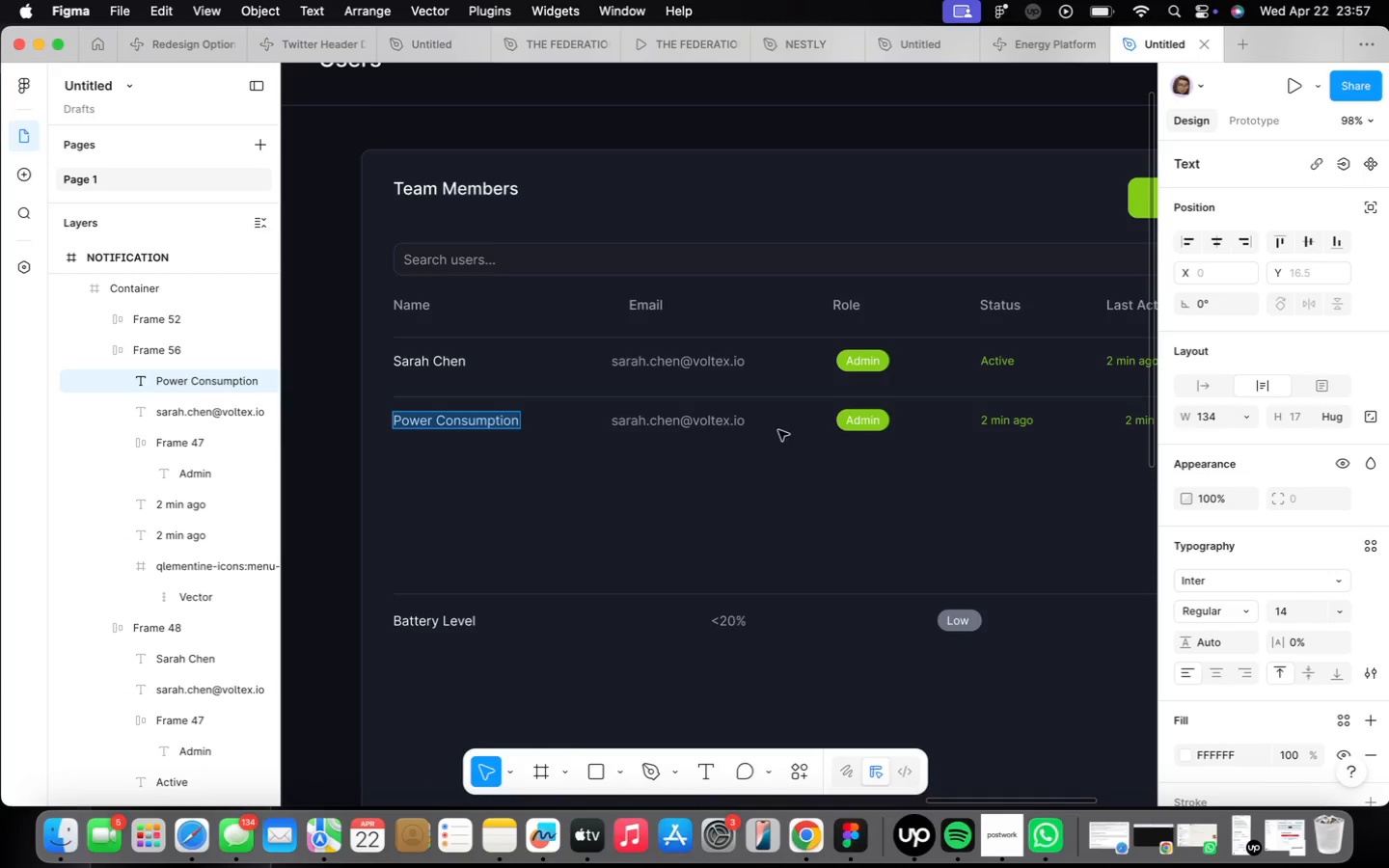 
type(Marcus Rodriguez)
 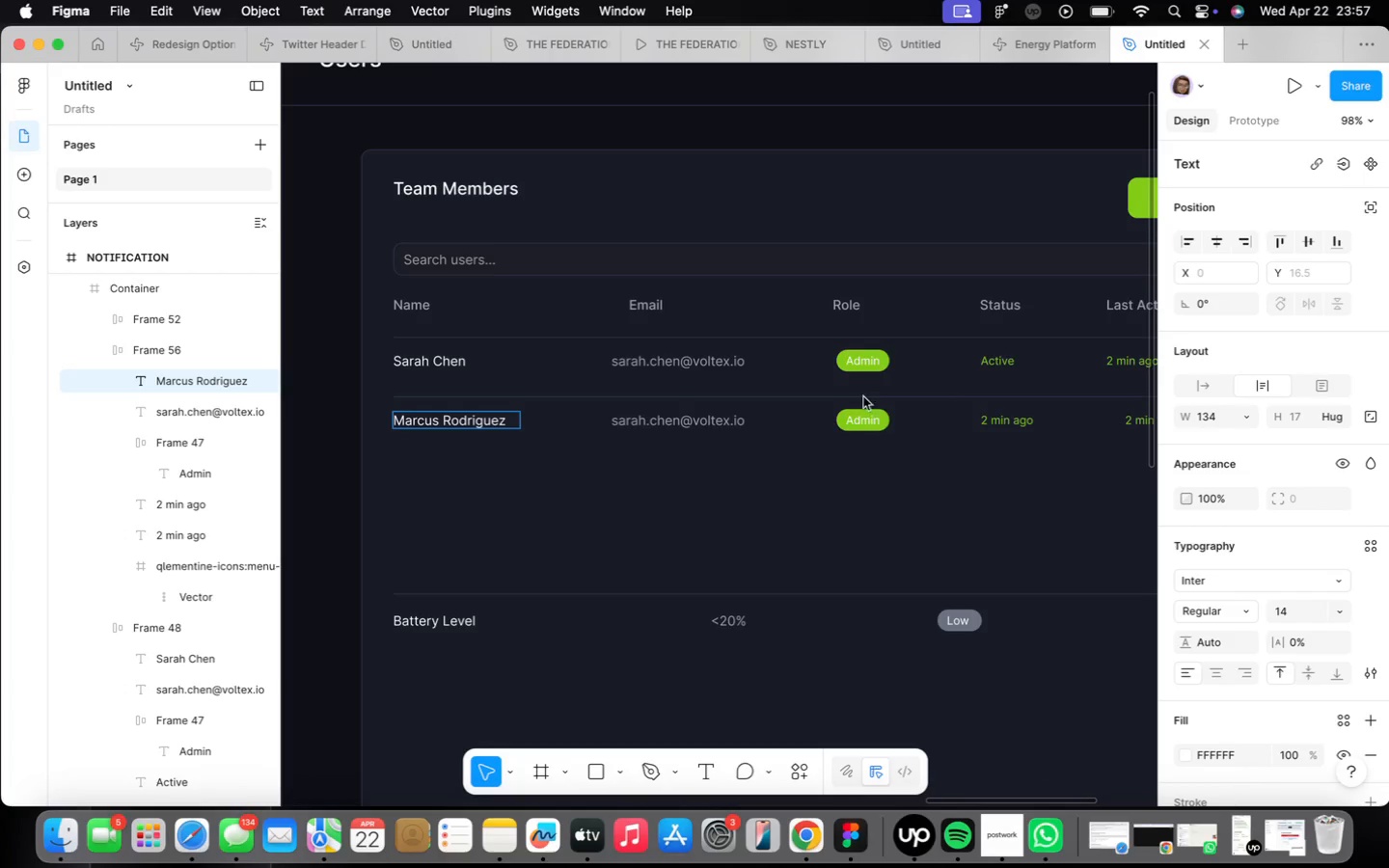 
double_click([651, 420])
 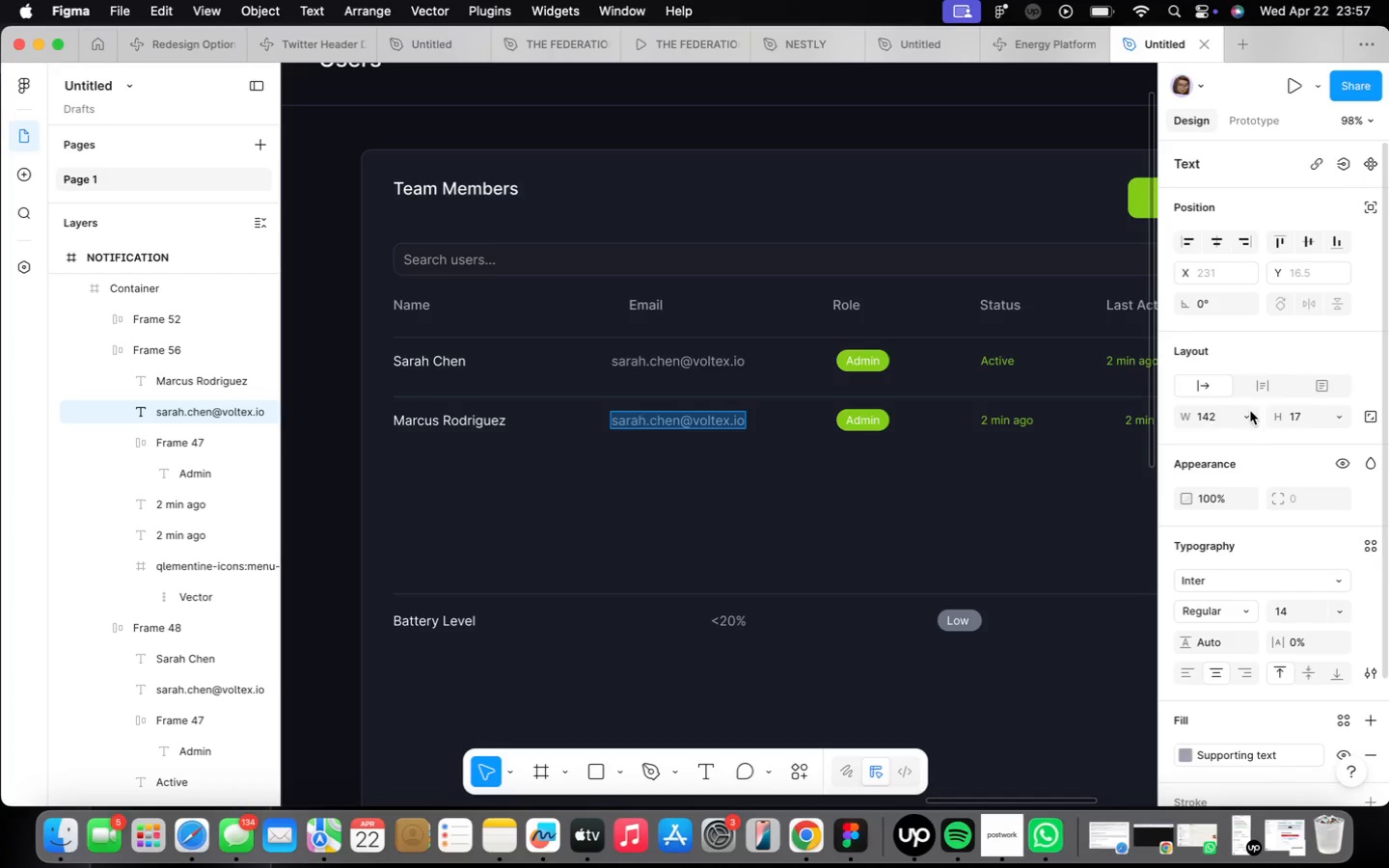 
double_click([1243, 389])
 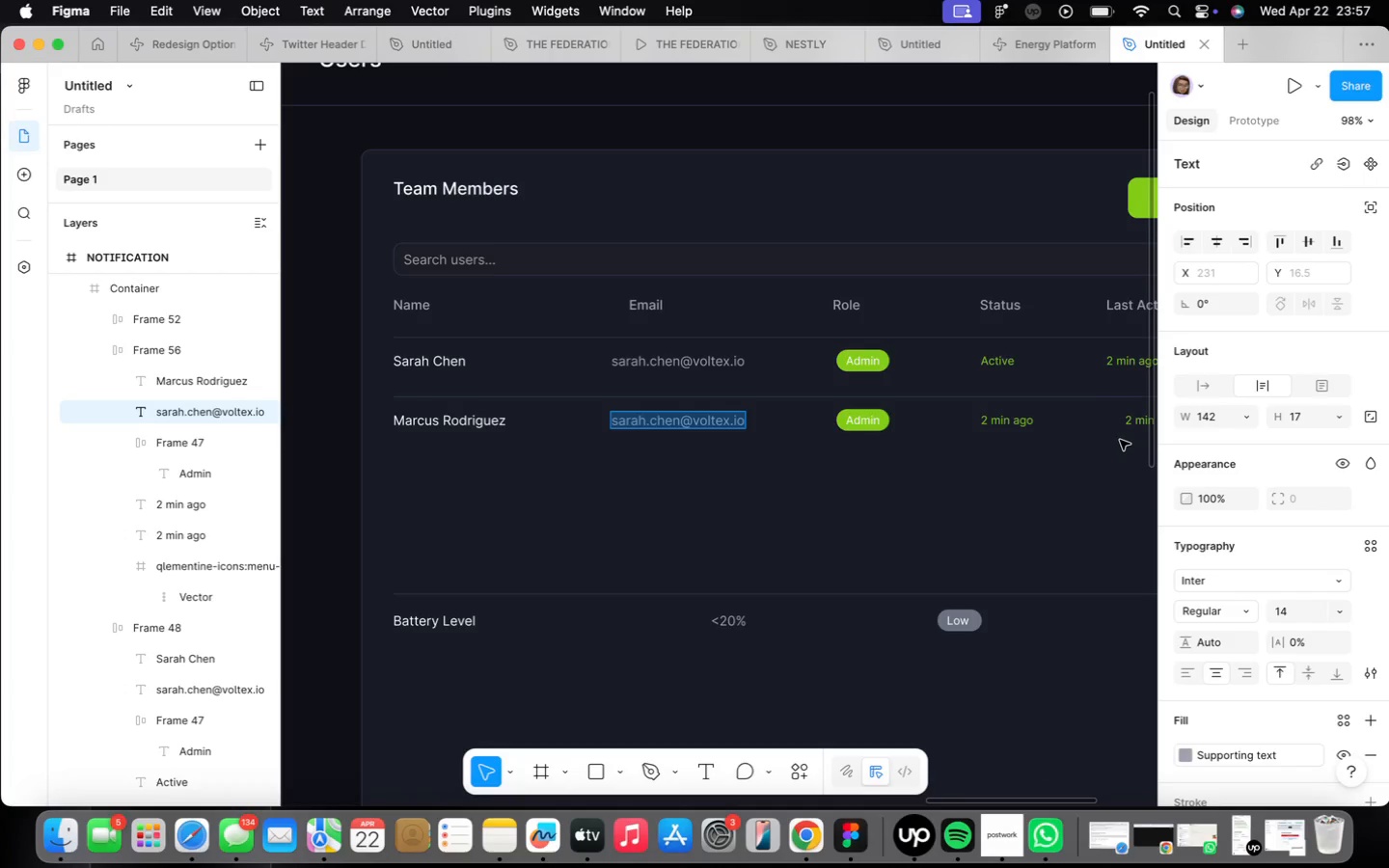 
type(m.rodri)
 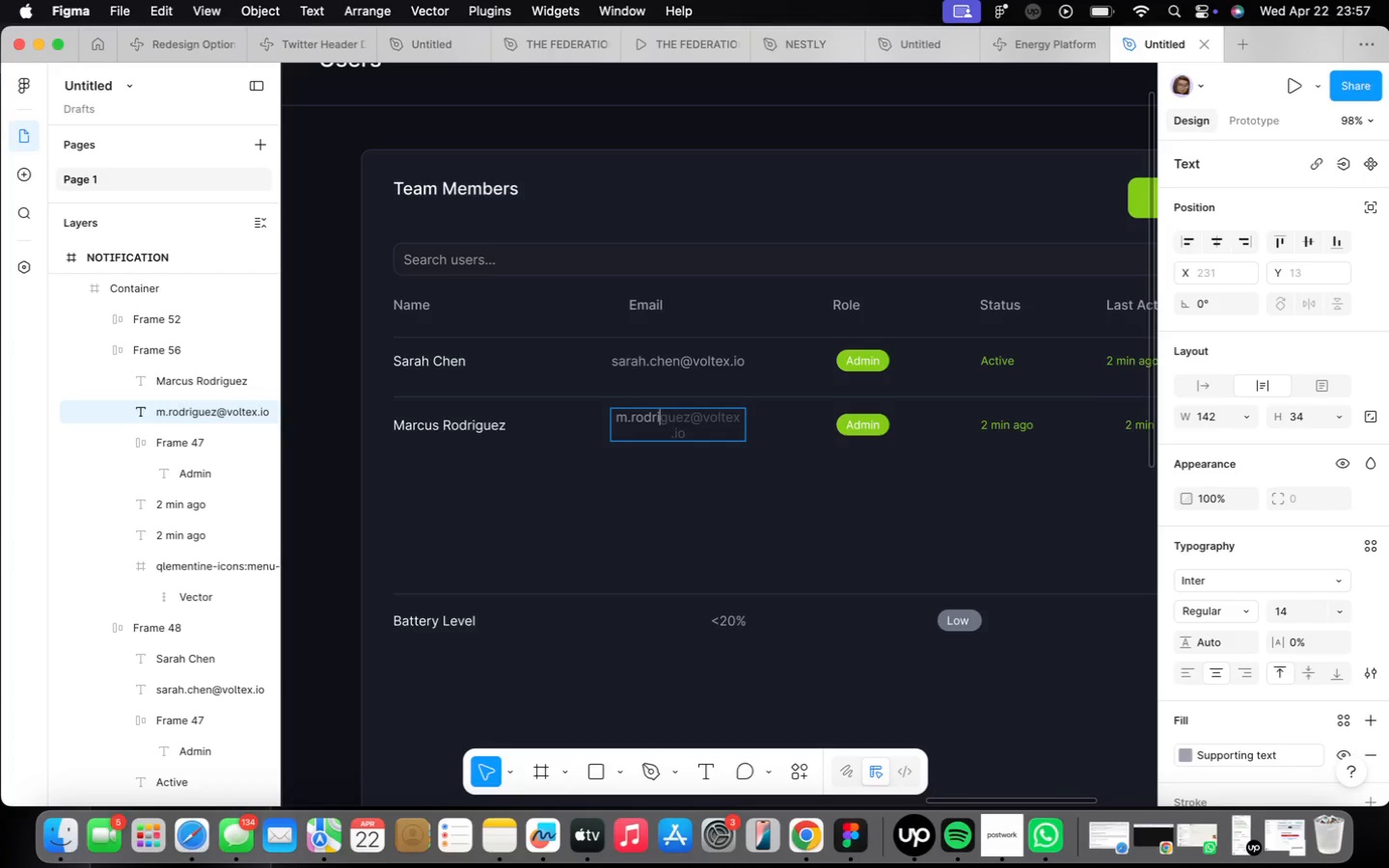 
key(ArrowRight)
 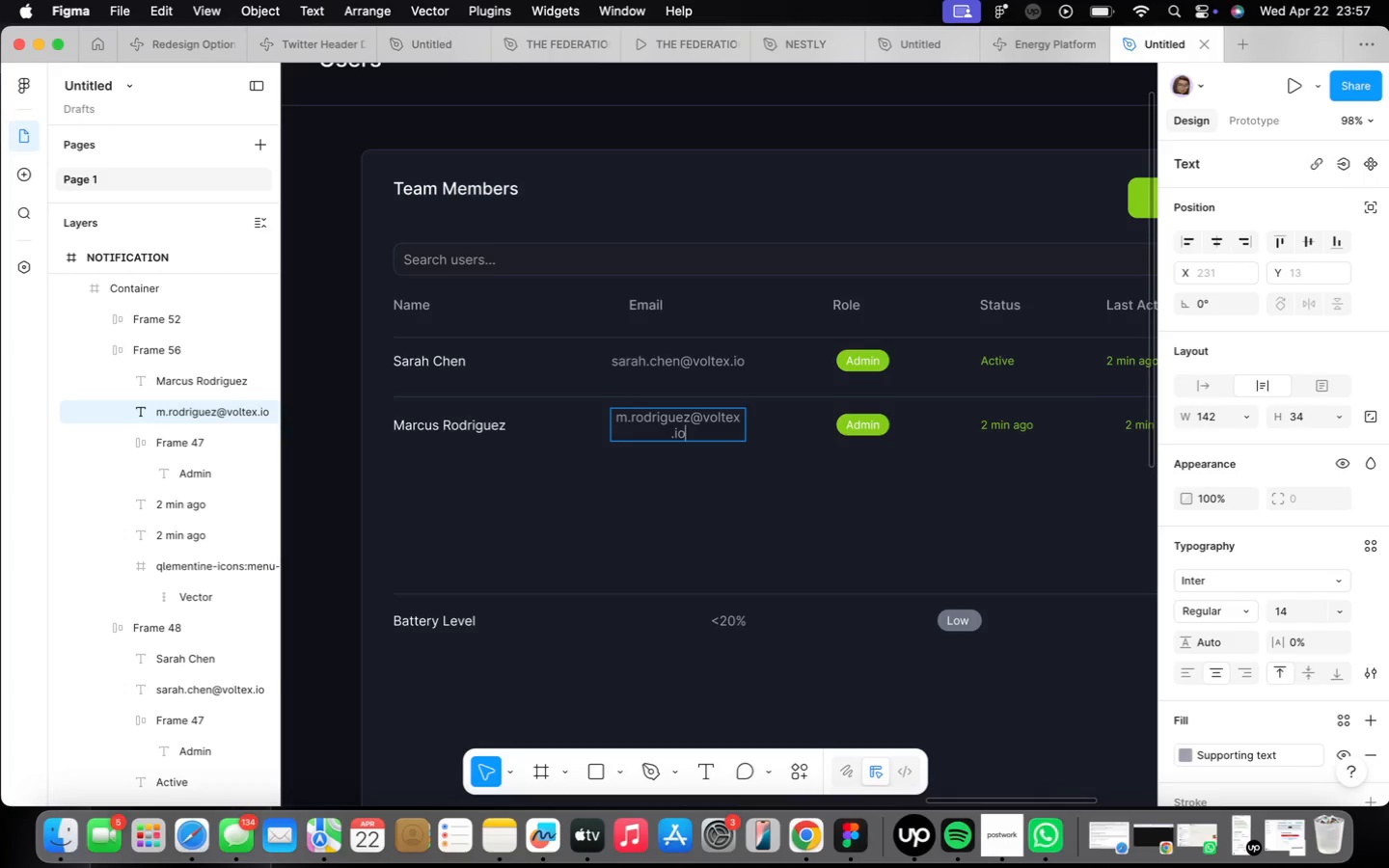 
key(ArrowRight)
 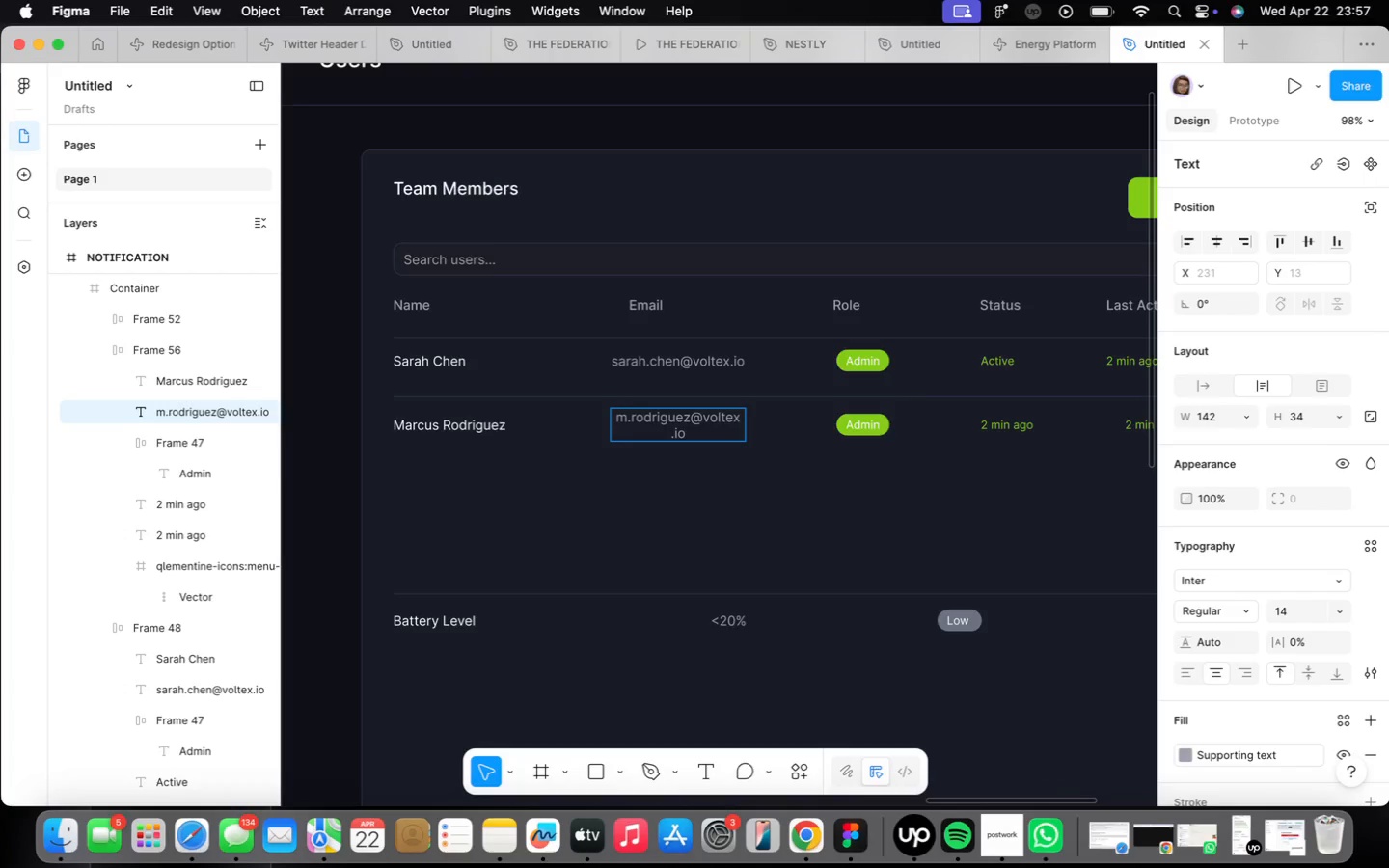 
scroll: coordinate [1116, 444], scroll_direction: up, amount: 4.0
 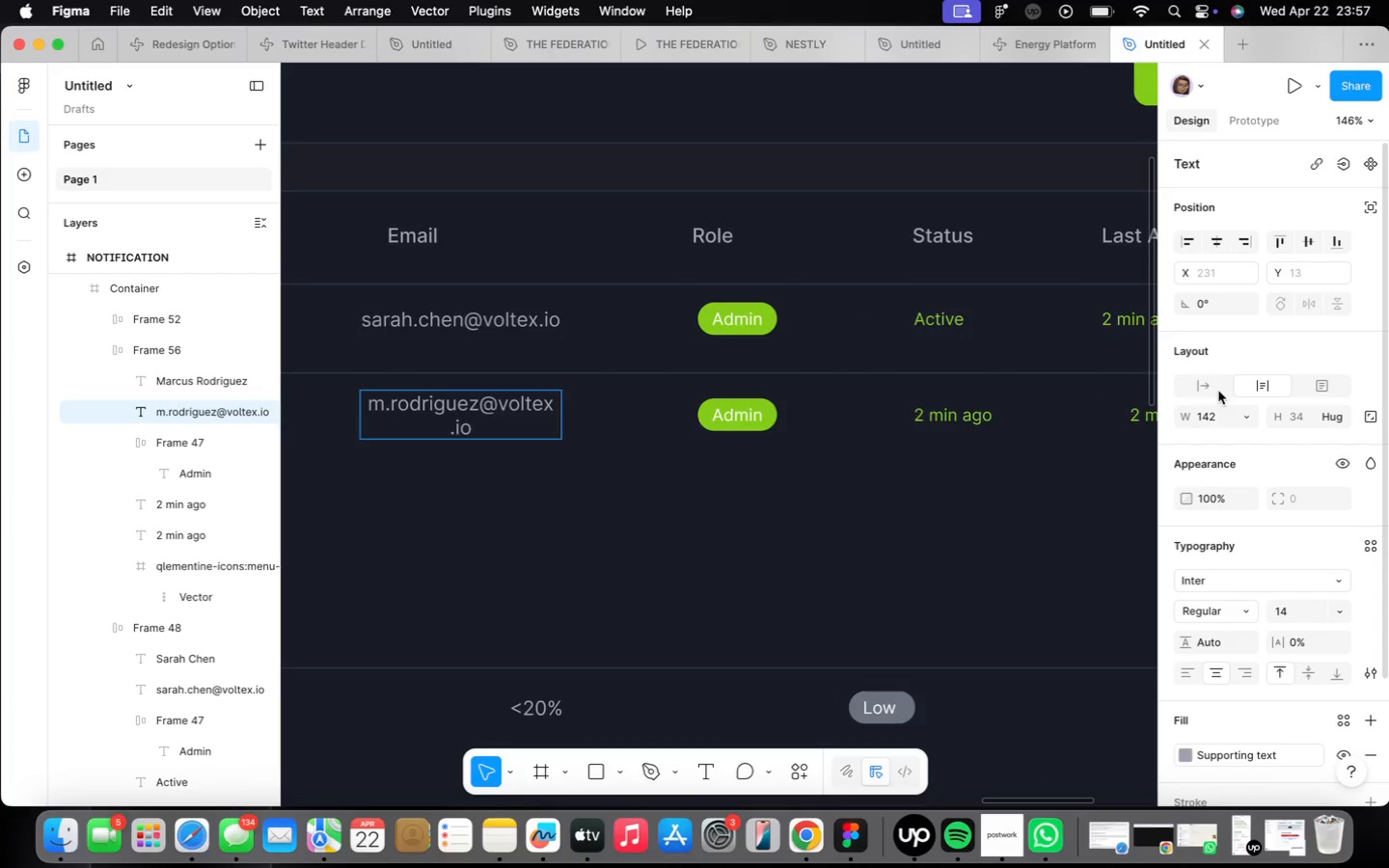 
left_click([1218, 391])
 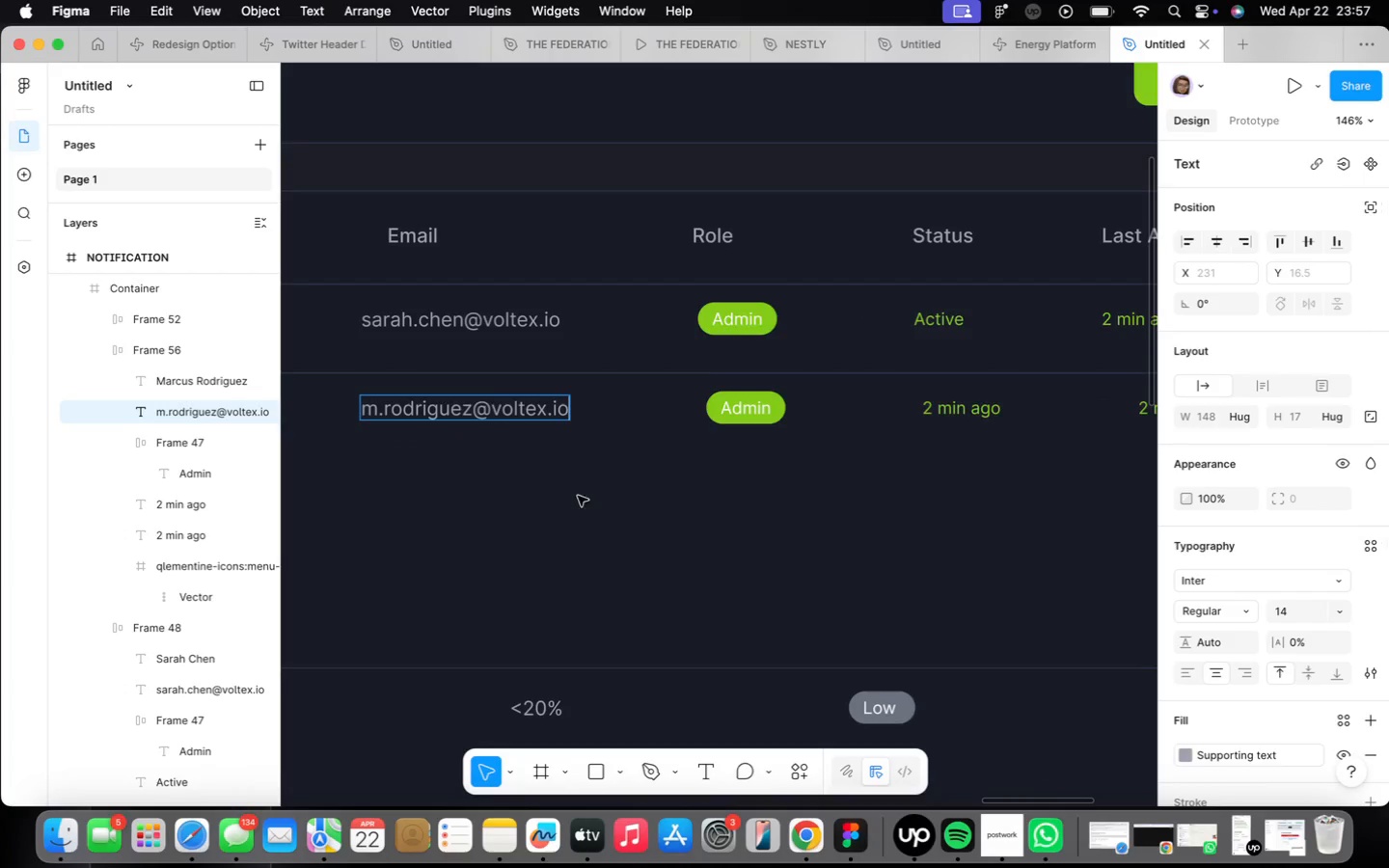 
scroll: coordinate [526, 496], scroll_direction: down, amount: 13.0
 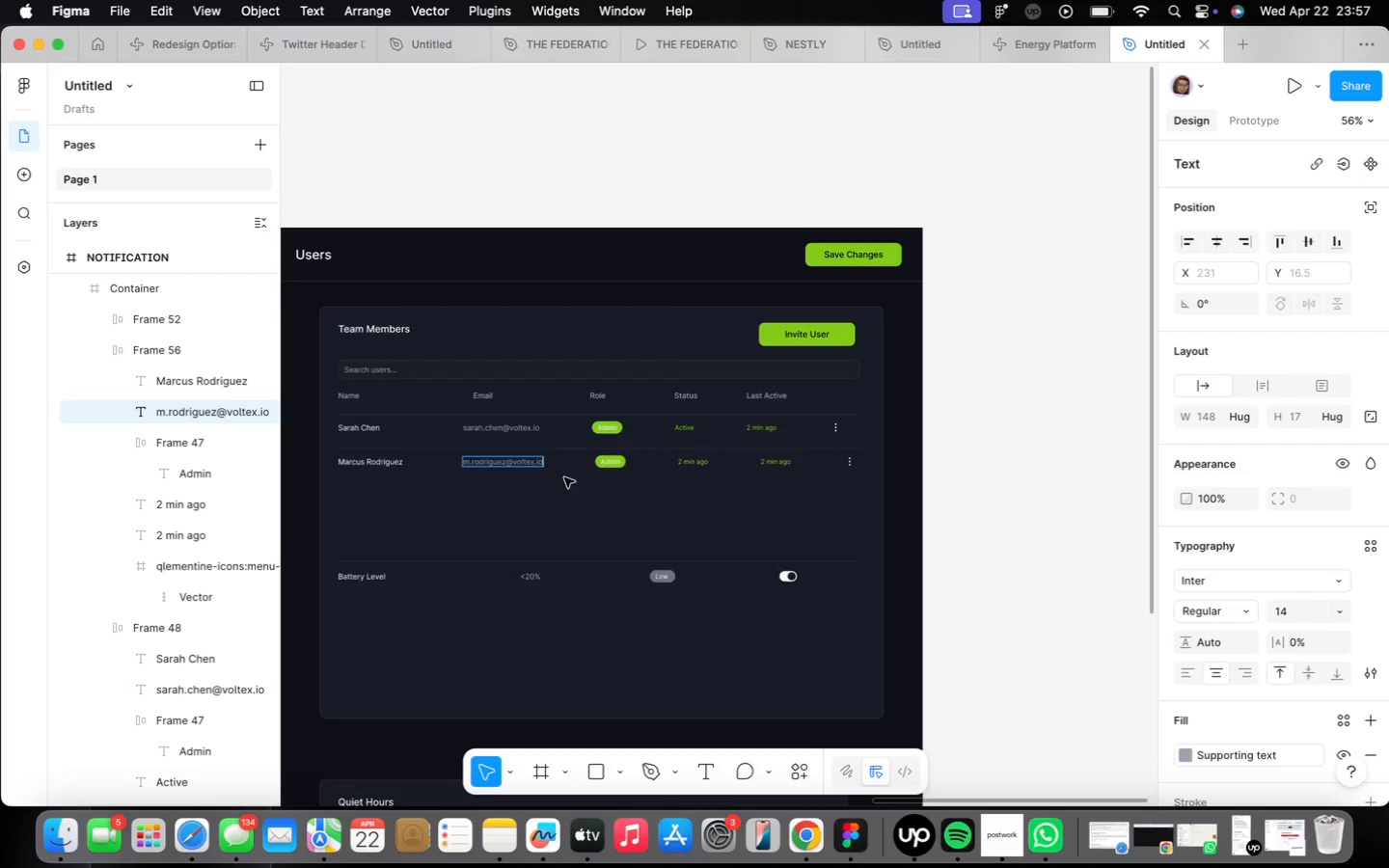 
left_click([564, 478])
 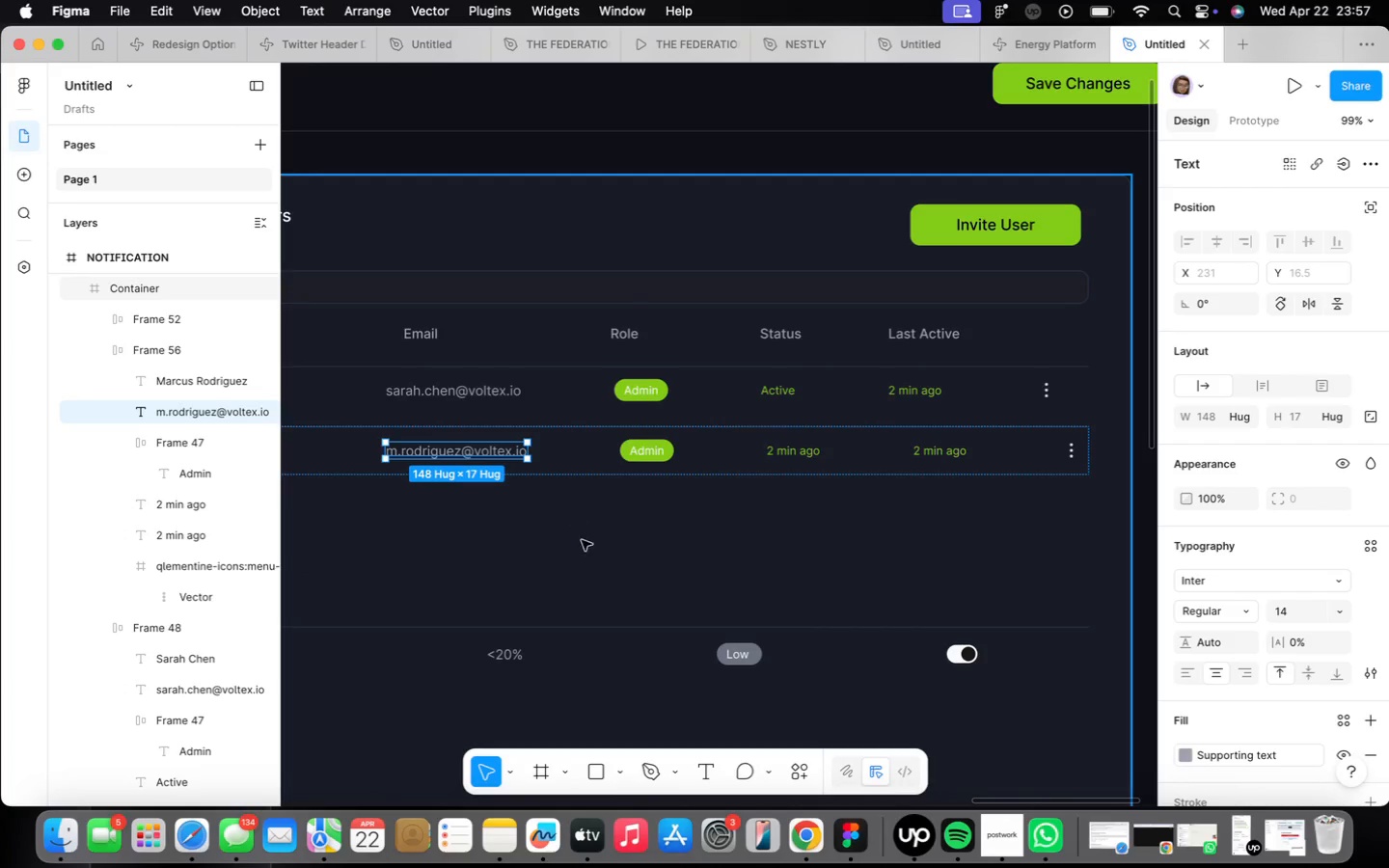 
scroll: coordinate [562, 476], scroll_direction: up, amount: 5.0
 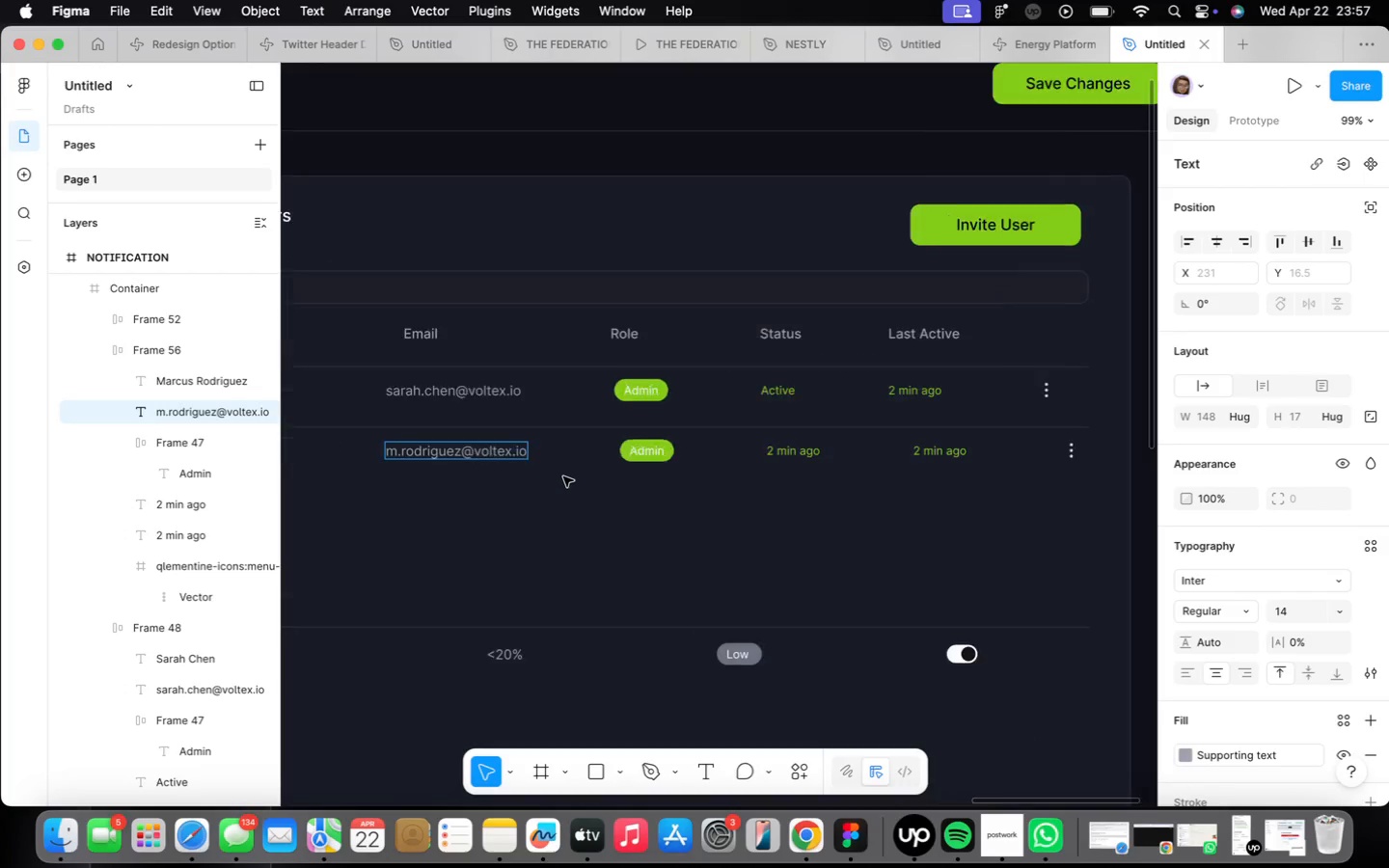 
left_click([554, 475])
 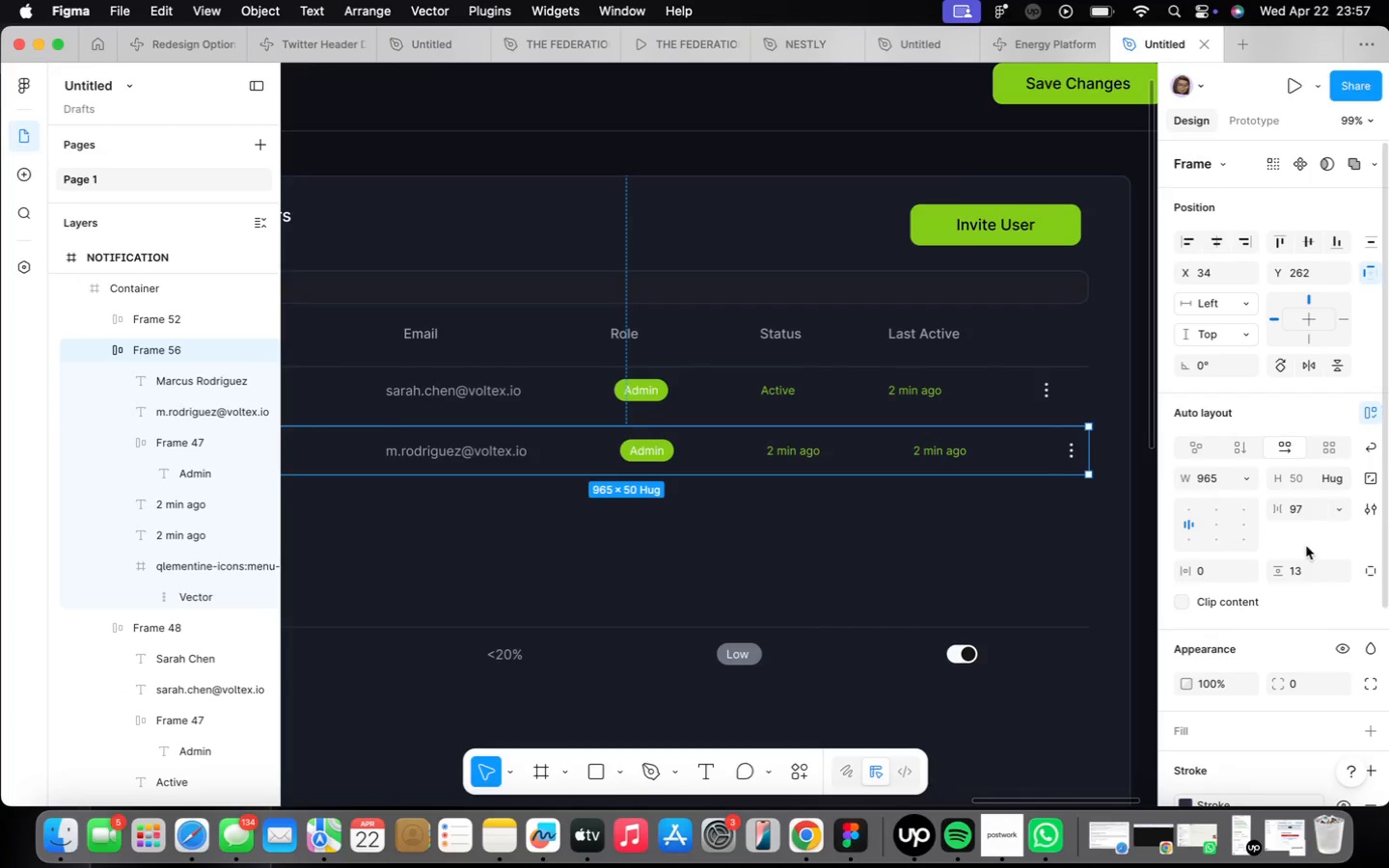 
mouse_move([1266, 545])
 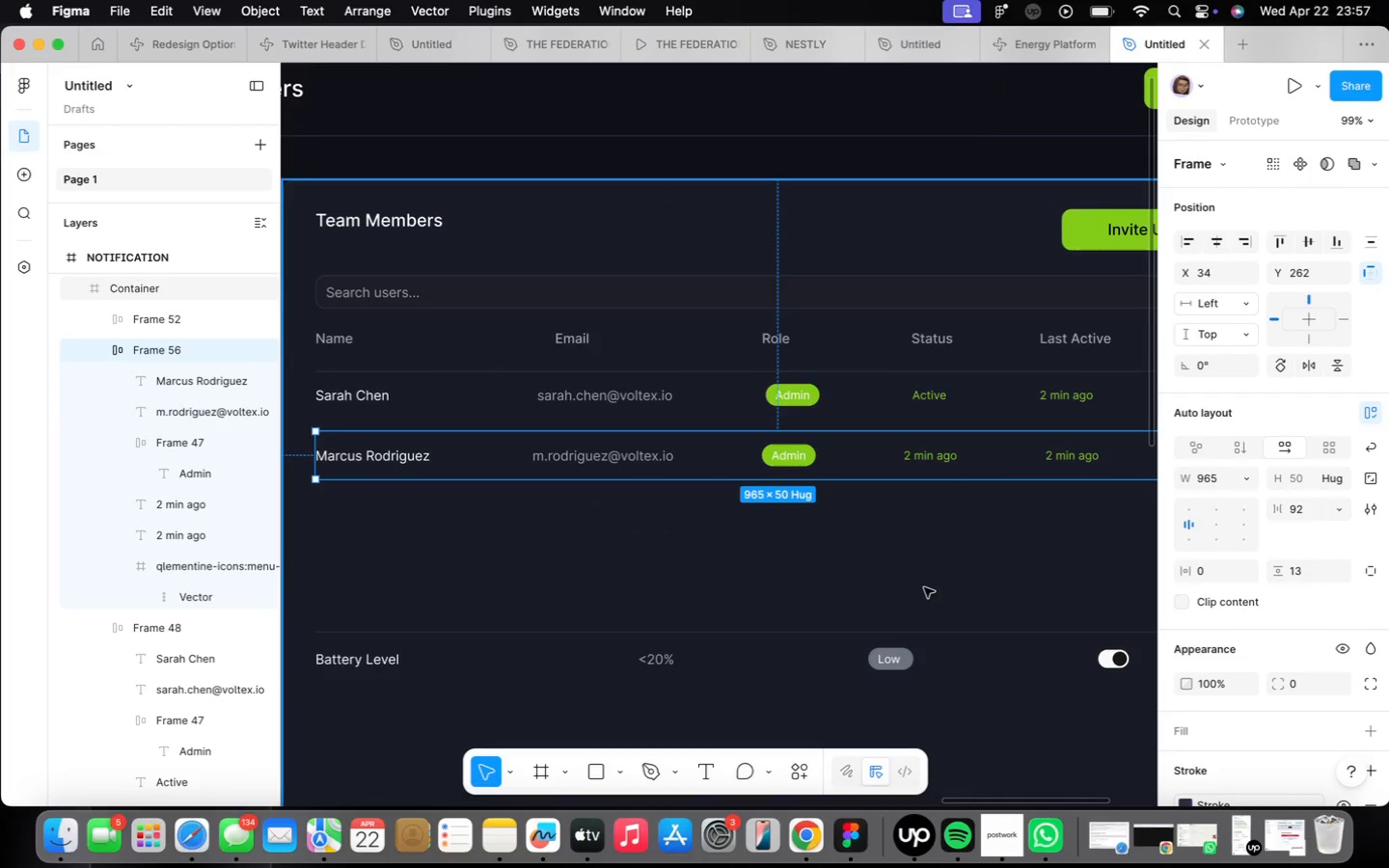 
left_click([654, 519])
 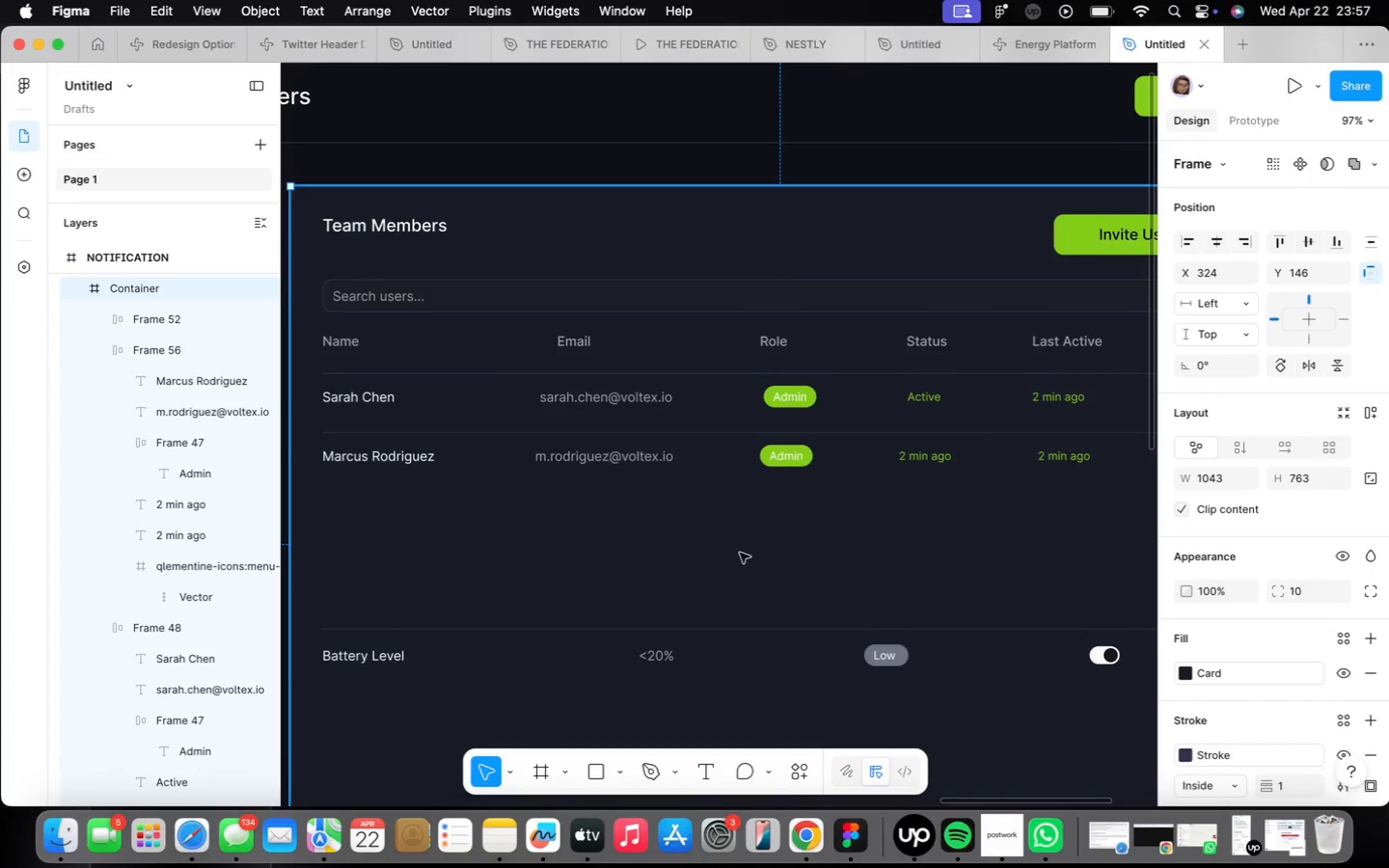 
scroll: coordinate [743, 552], scroll_direction: down, amount: 6.0
 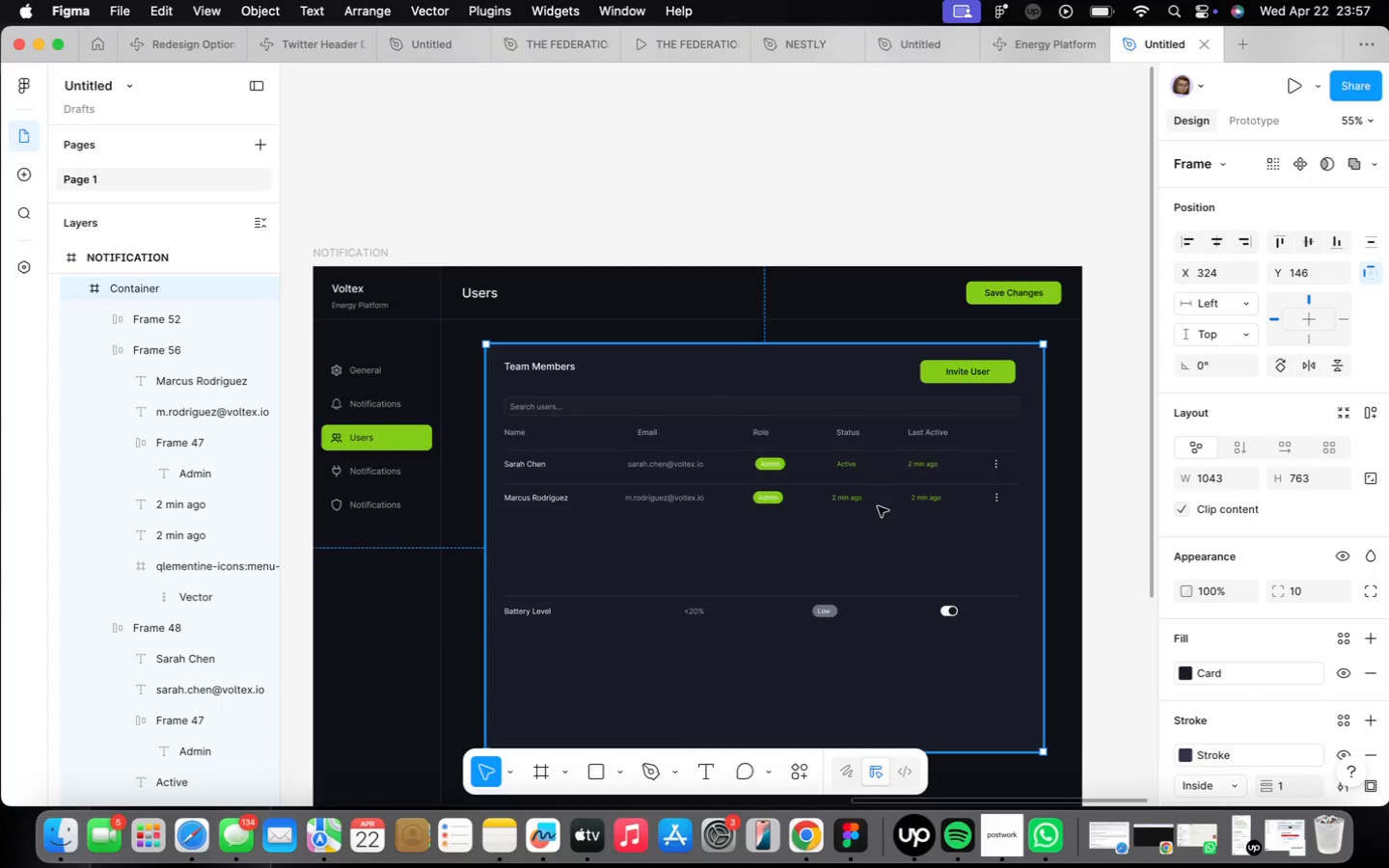 
scroll: coordinate [744, 485], scroll_direction: up, amount: 5.0
 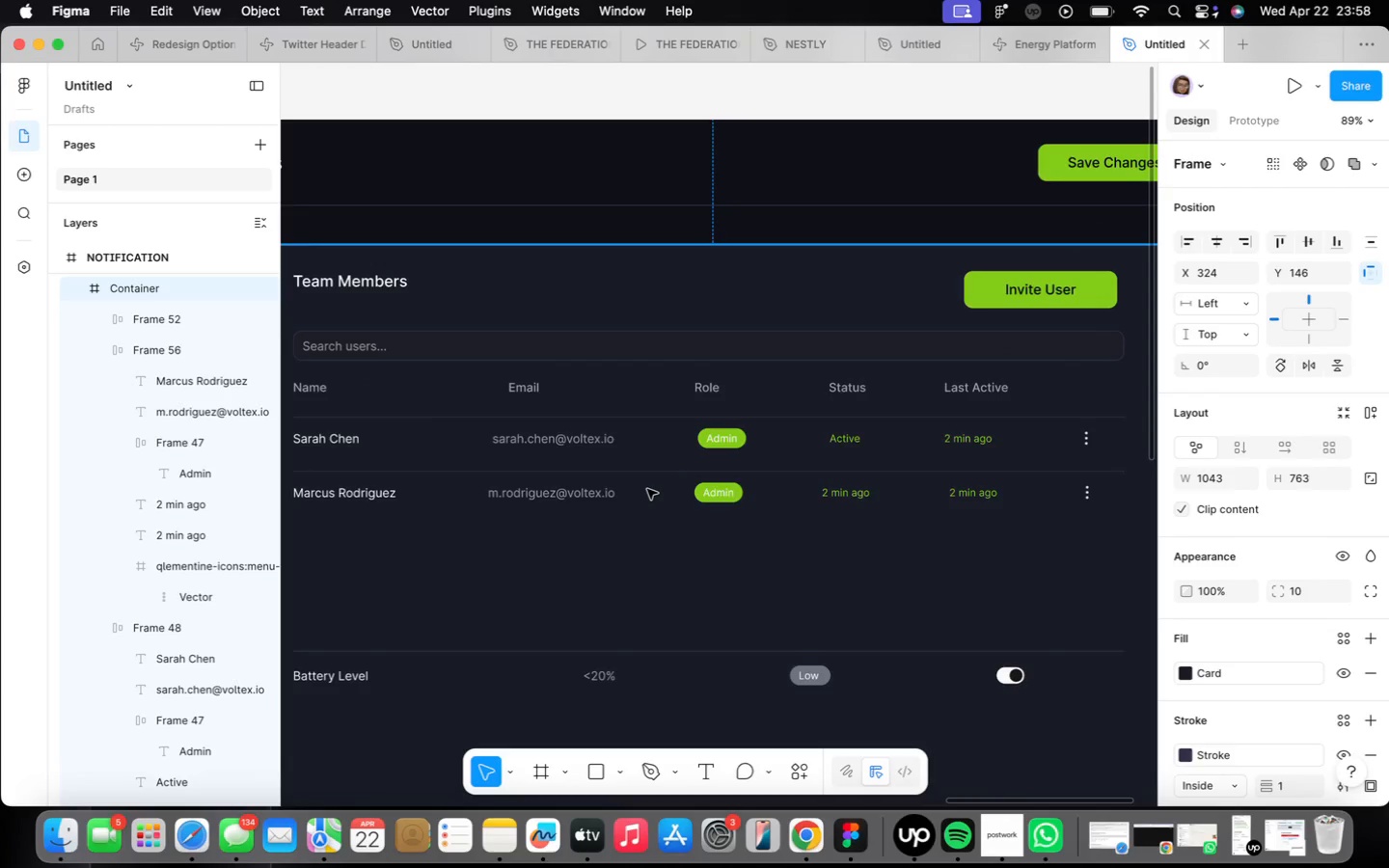 
double_click([647, 489])
 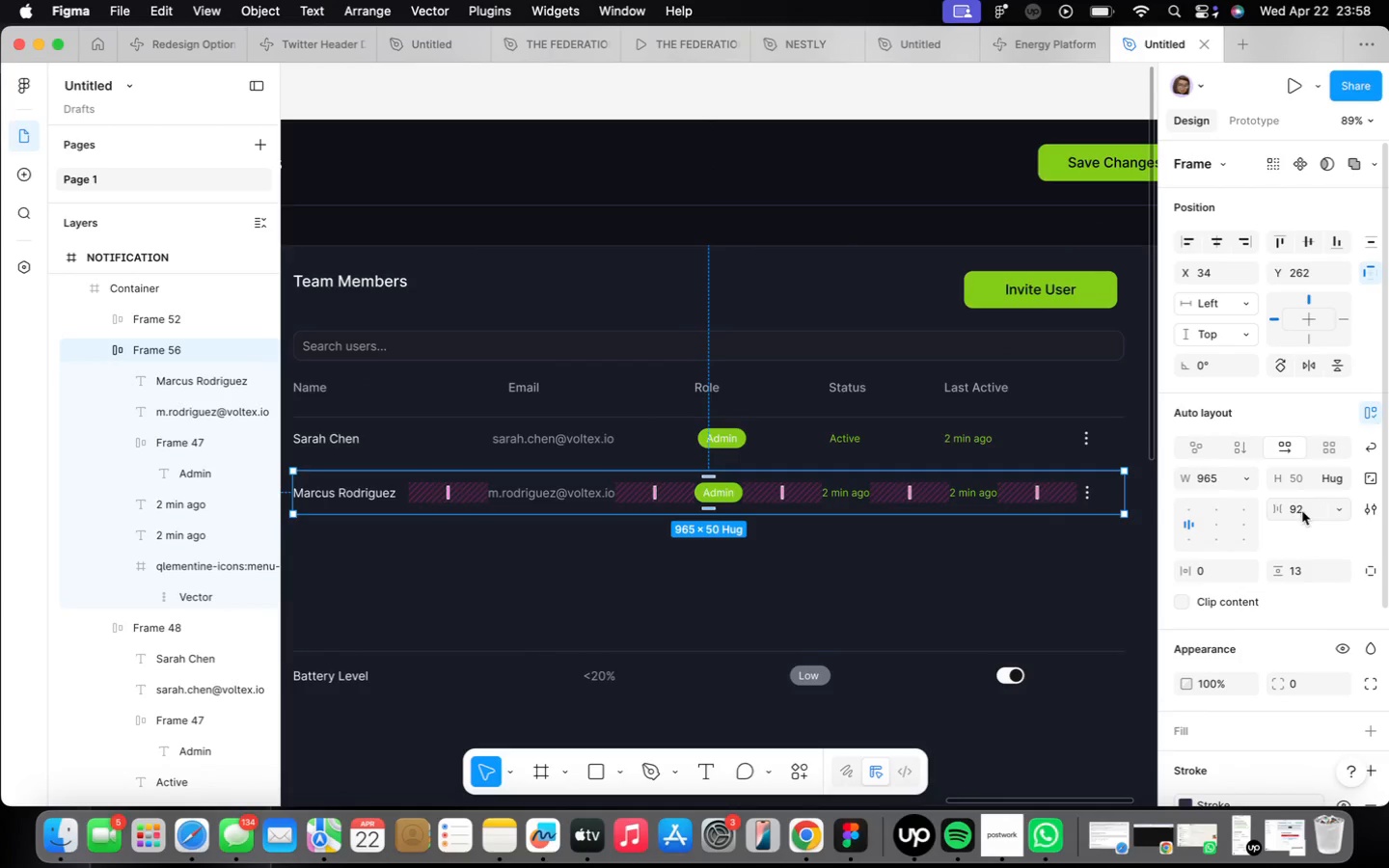 
wait(5.14)
 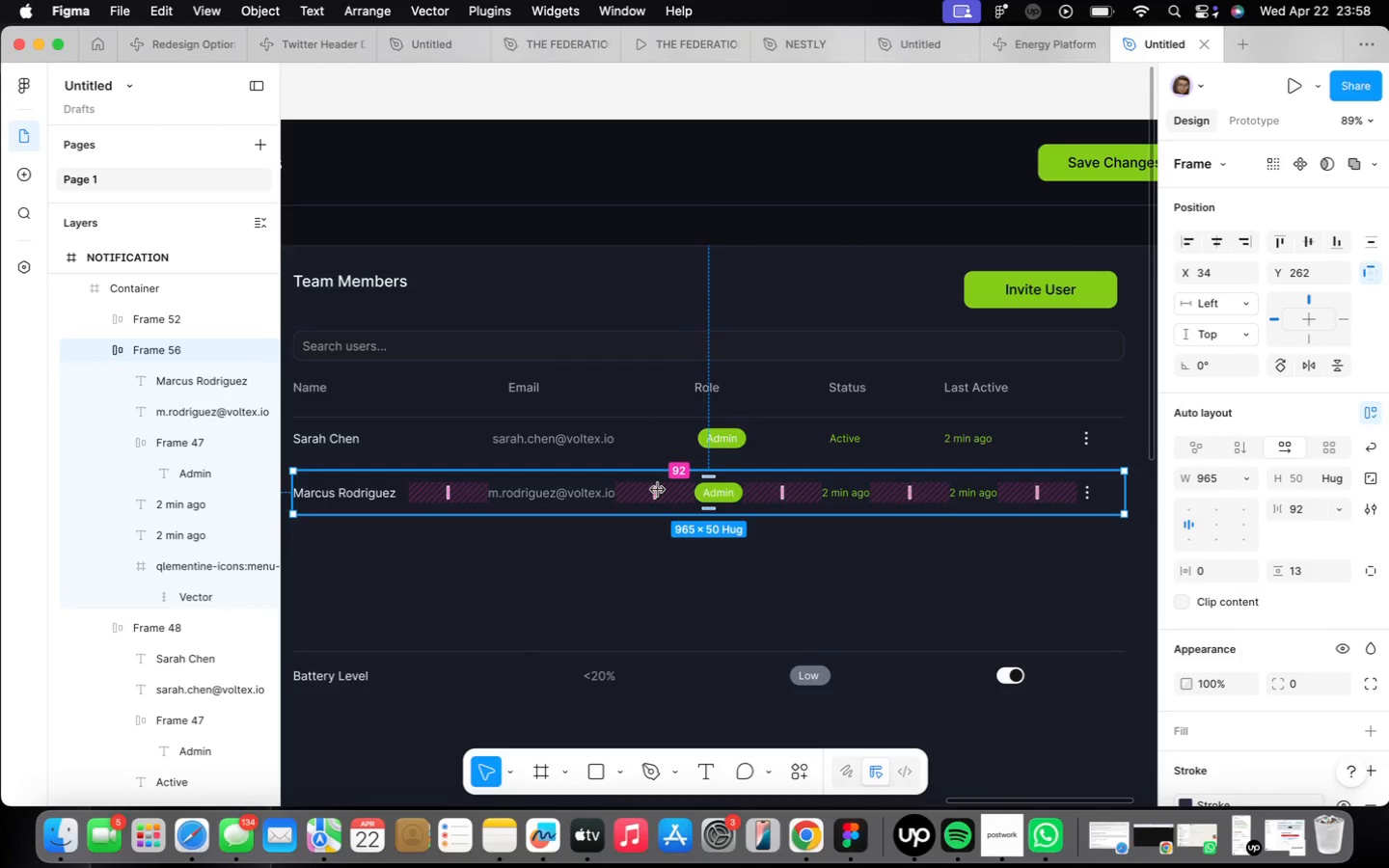 
type(93)
 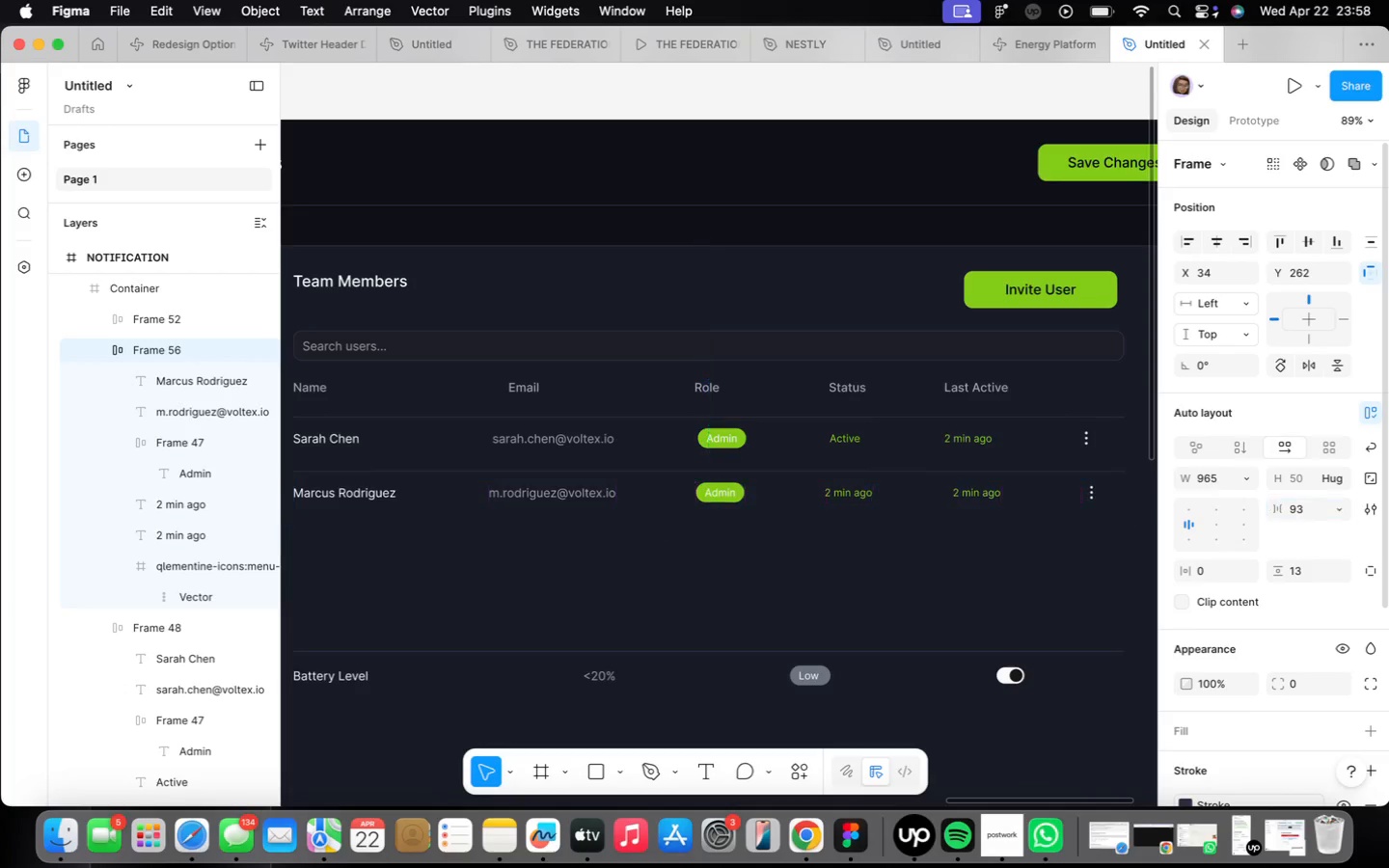 
key(Enter)
 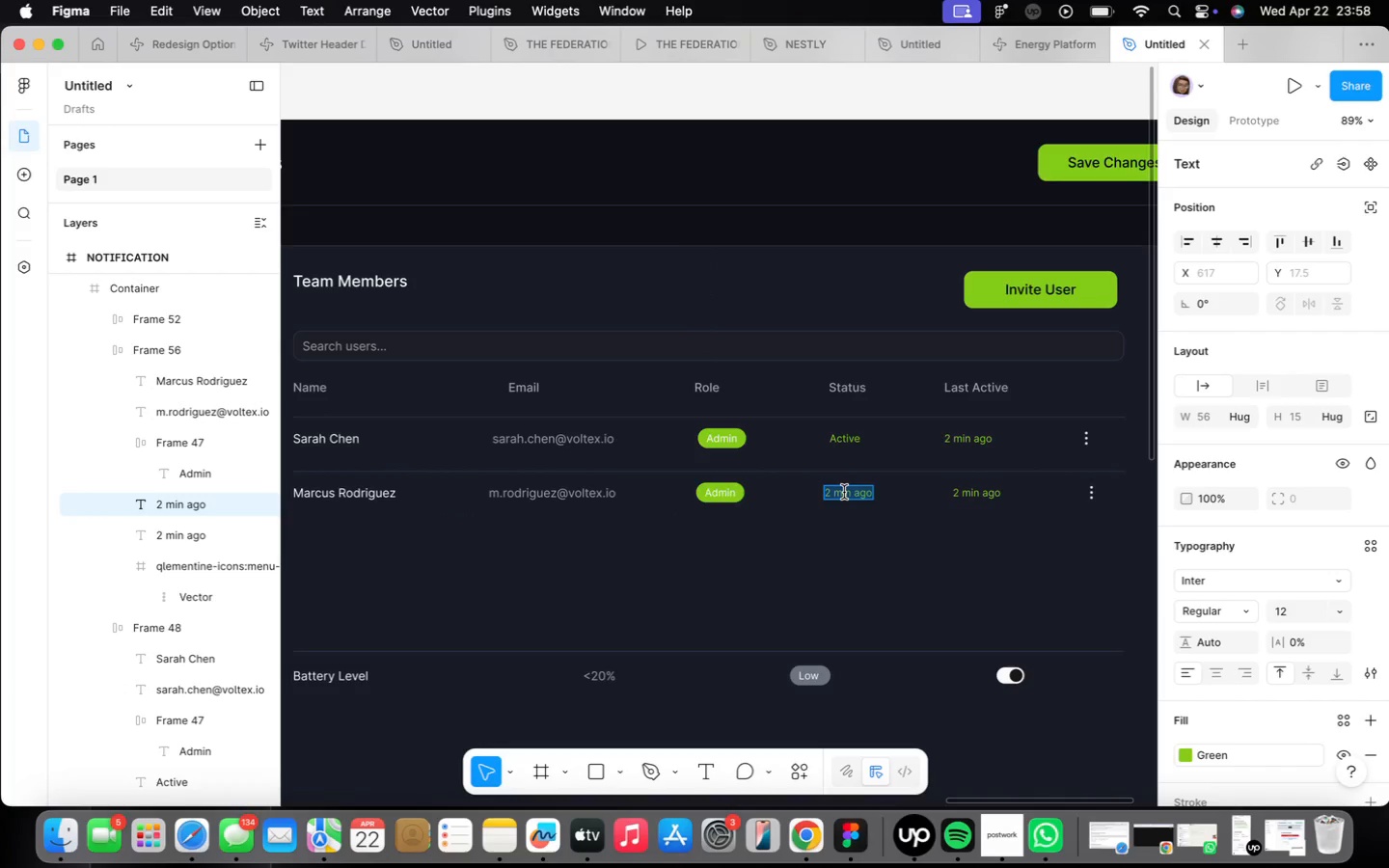 
type(Active)
 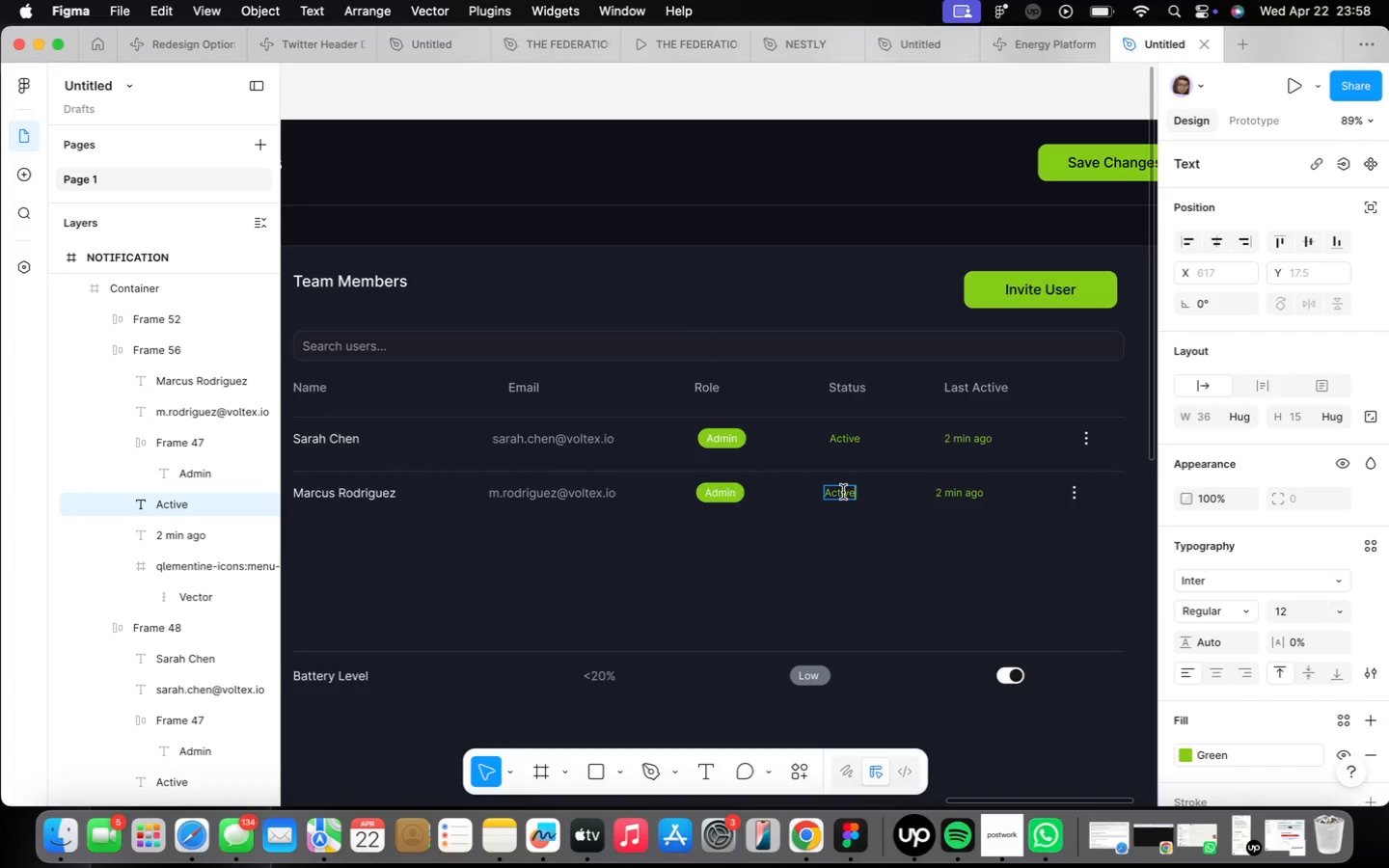 
key(Meta+CommandLeft)
 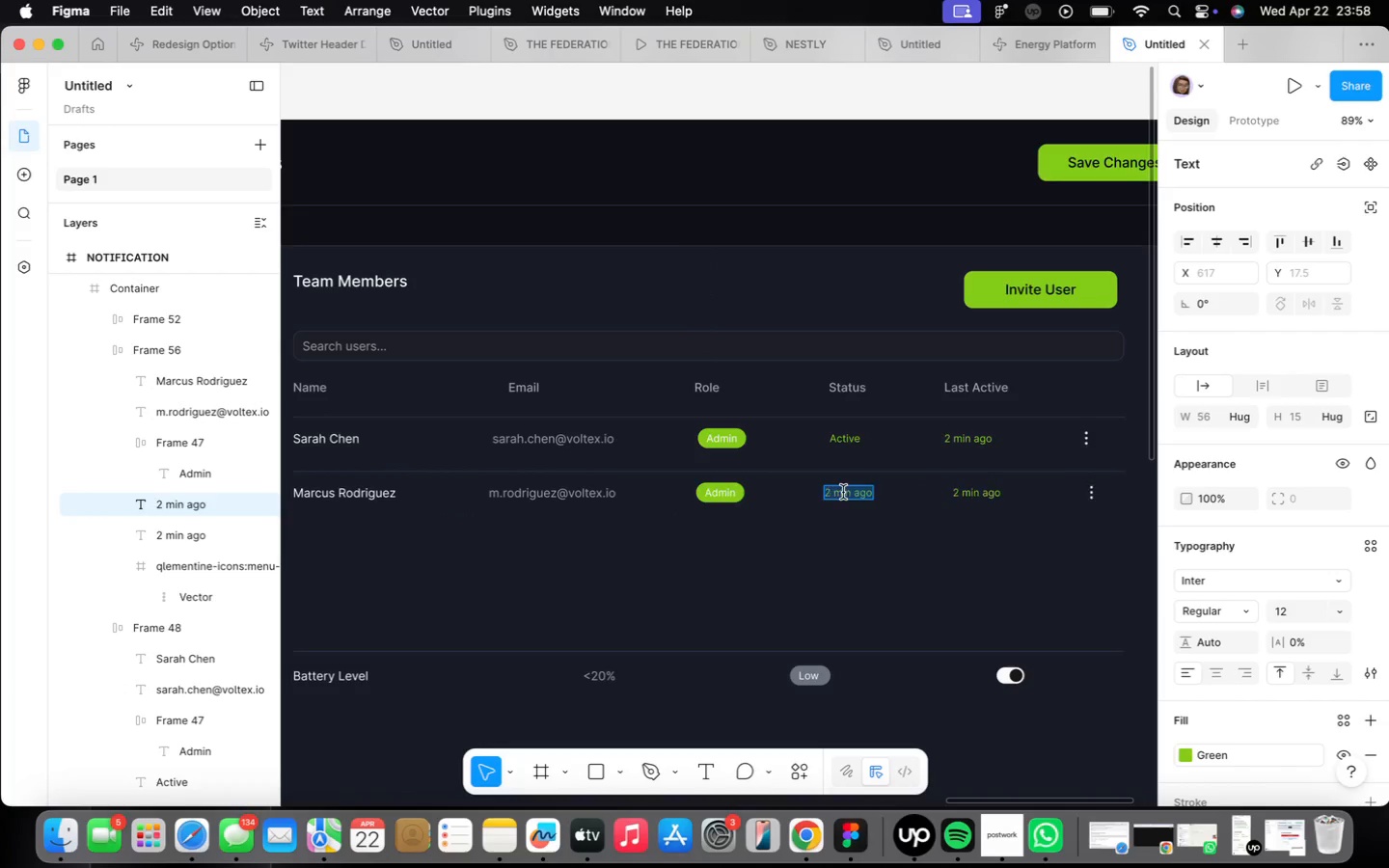 
key(Meta+Z)
 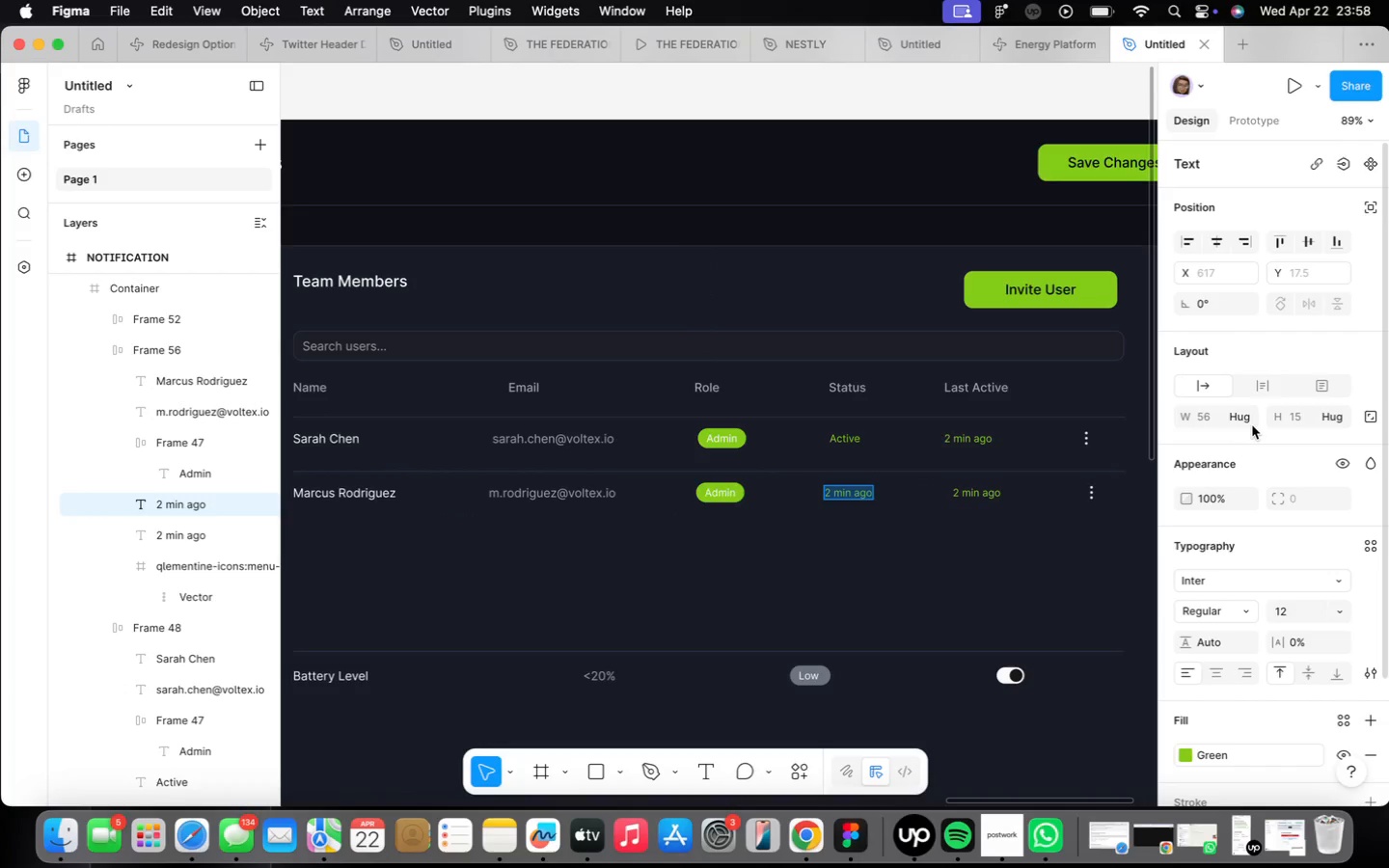 
left_click([1236, 382])
 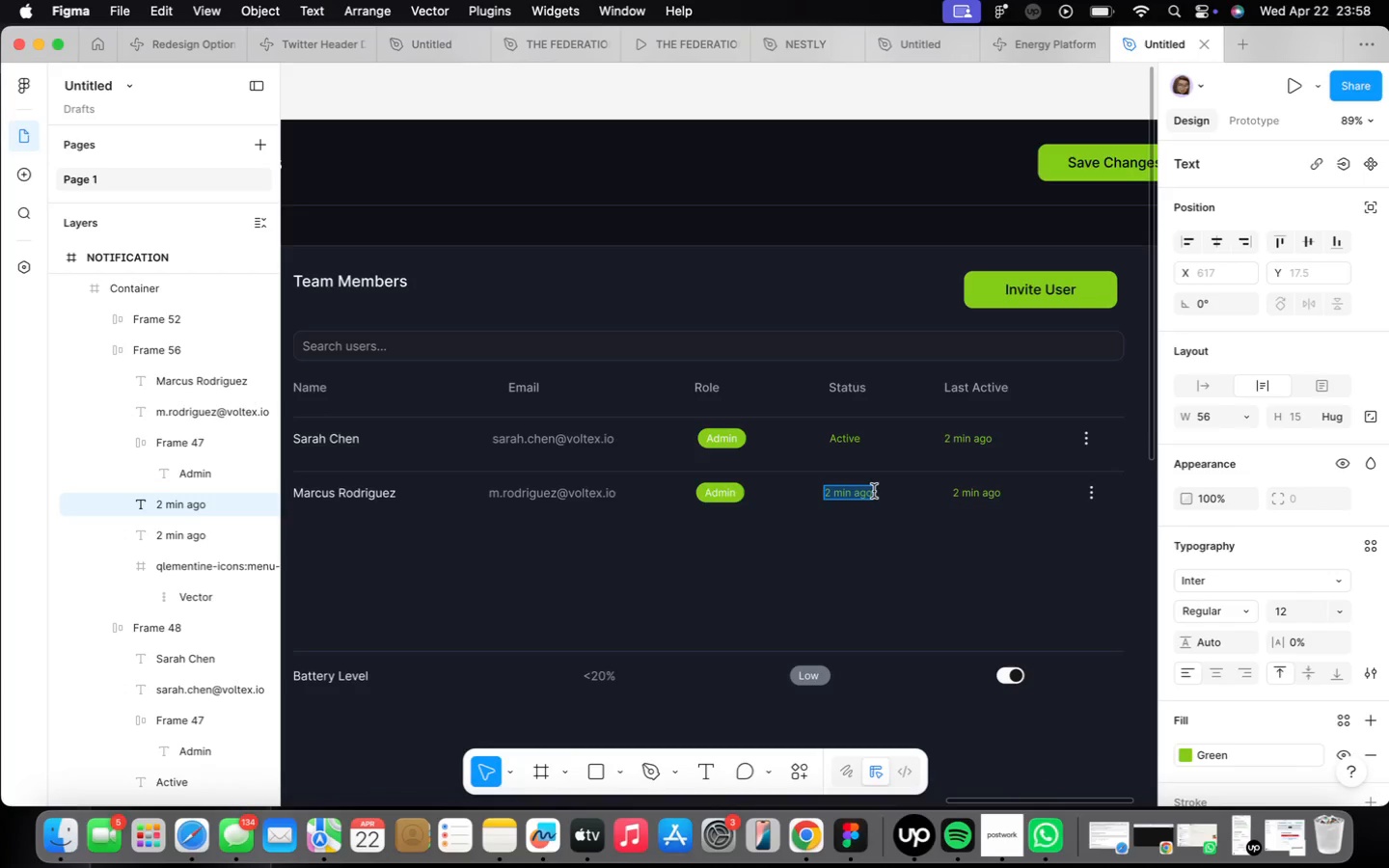 
type(Active)
 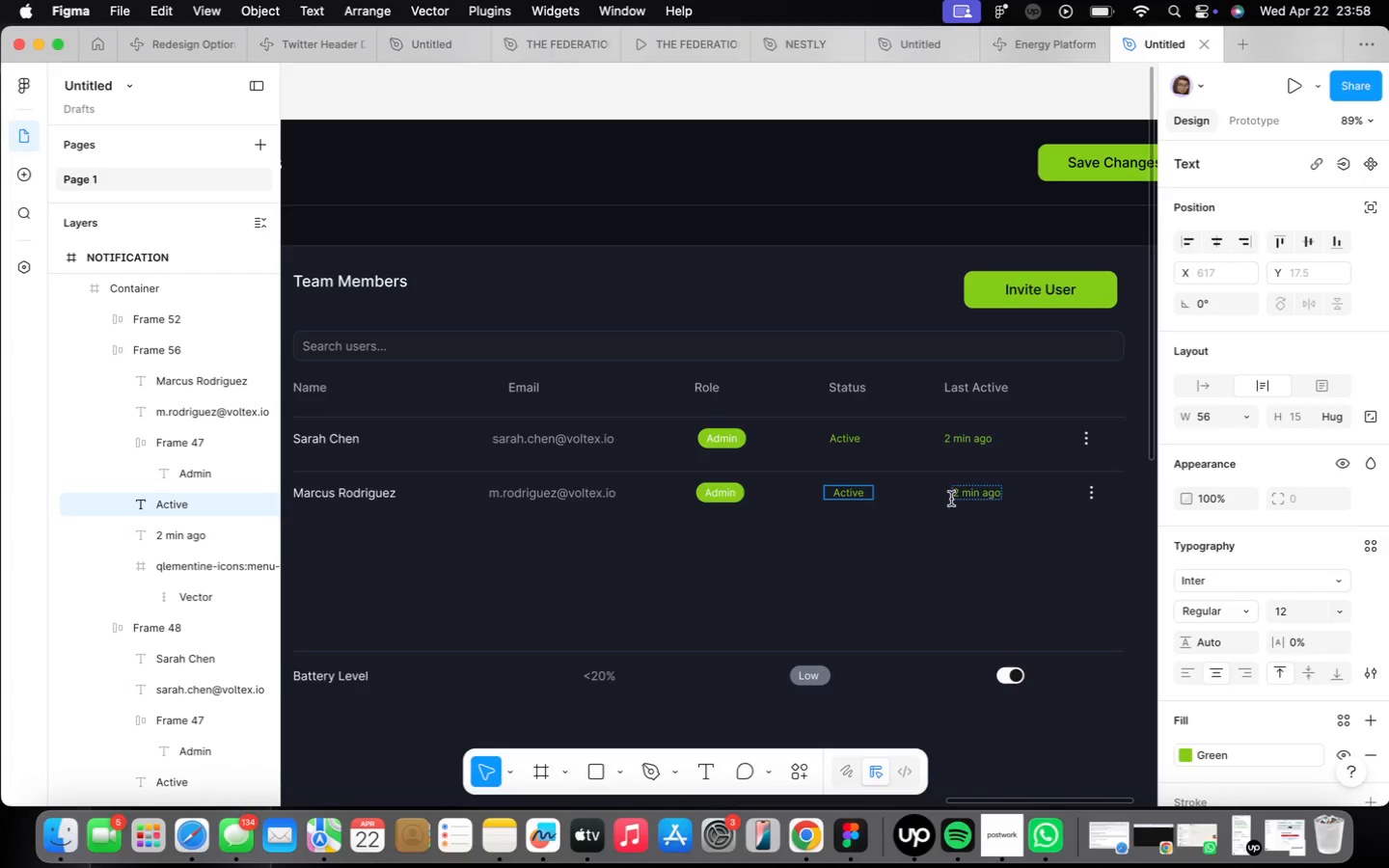 
left_click([975, 514])
 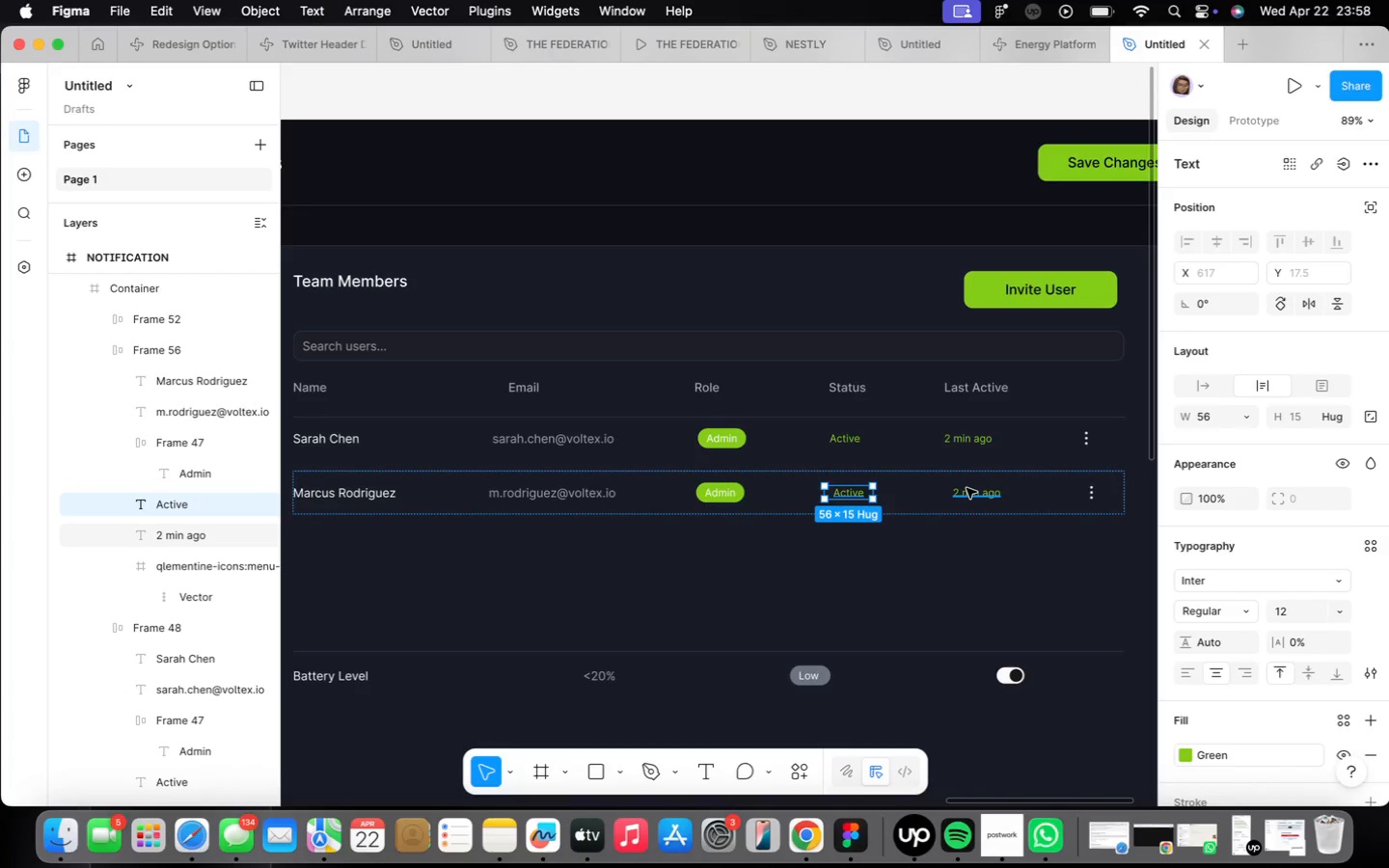 
double_click([967, 488])
 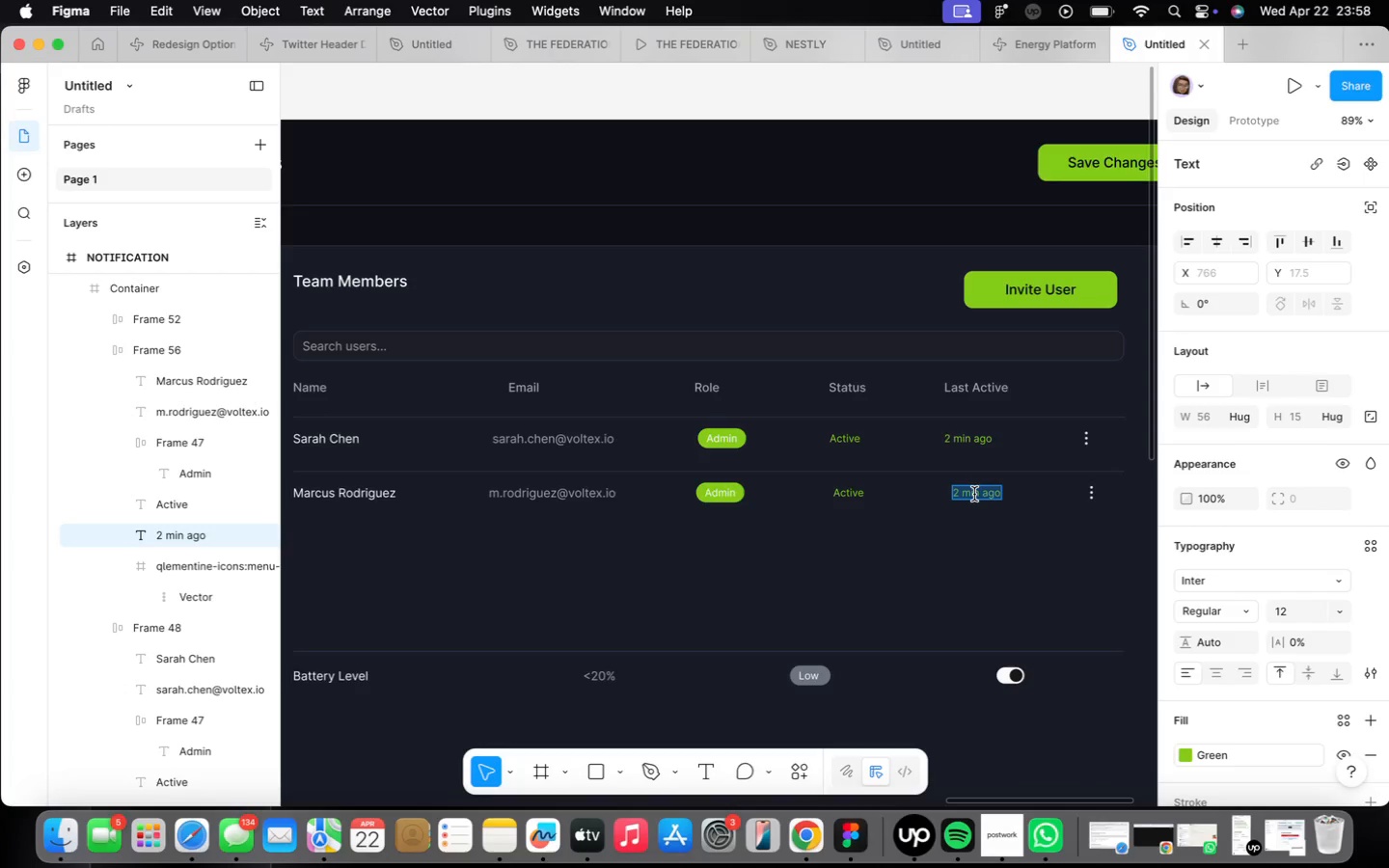 
wait(5.91)
 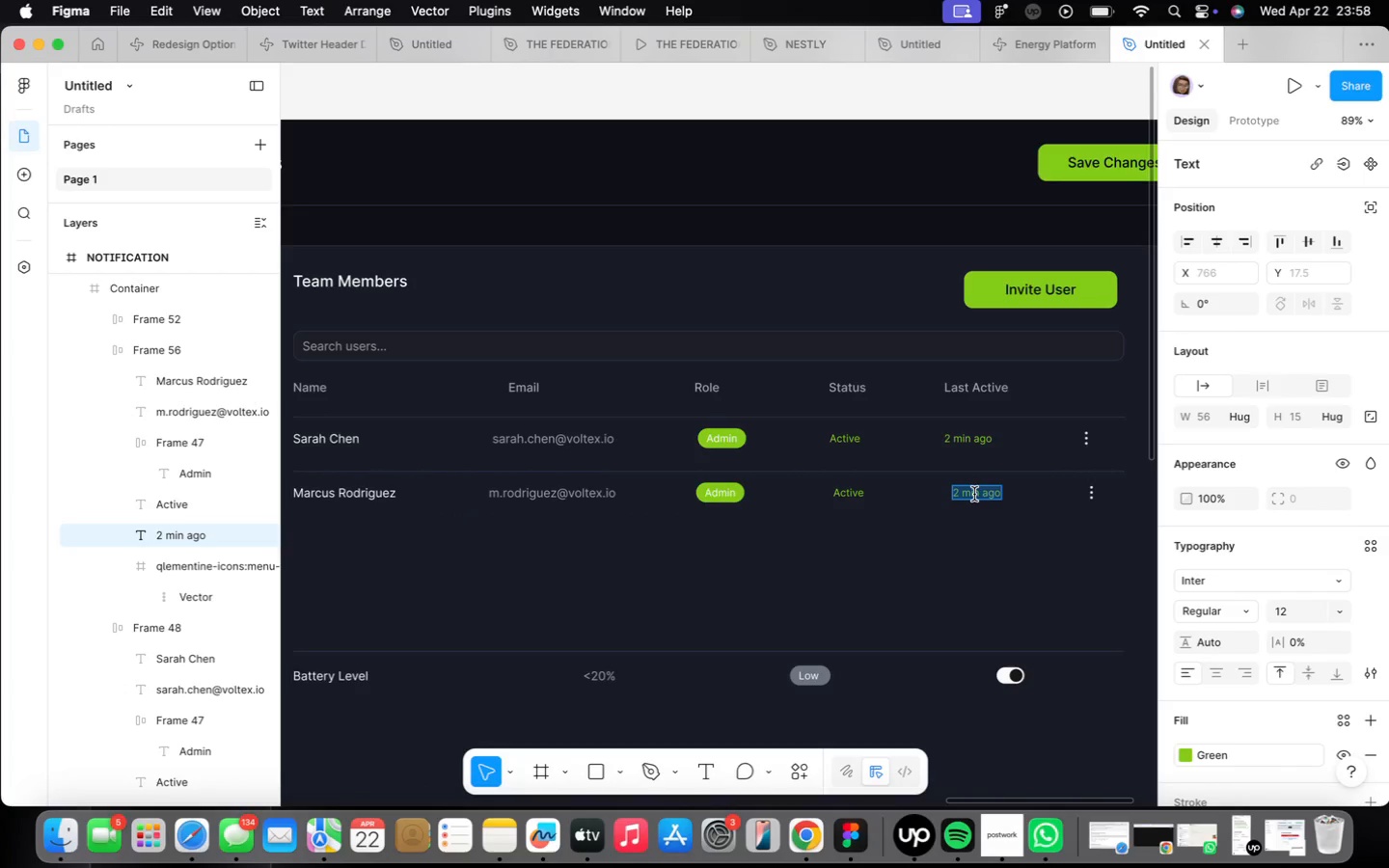 
left_click([1276, 762])
 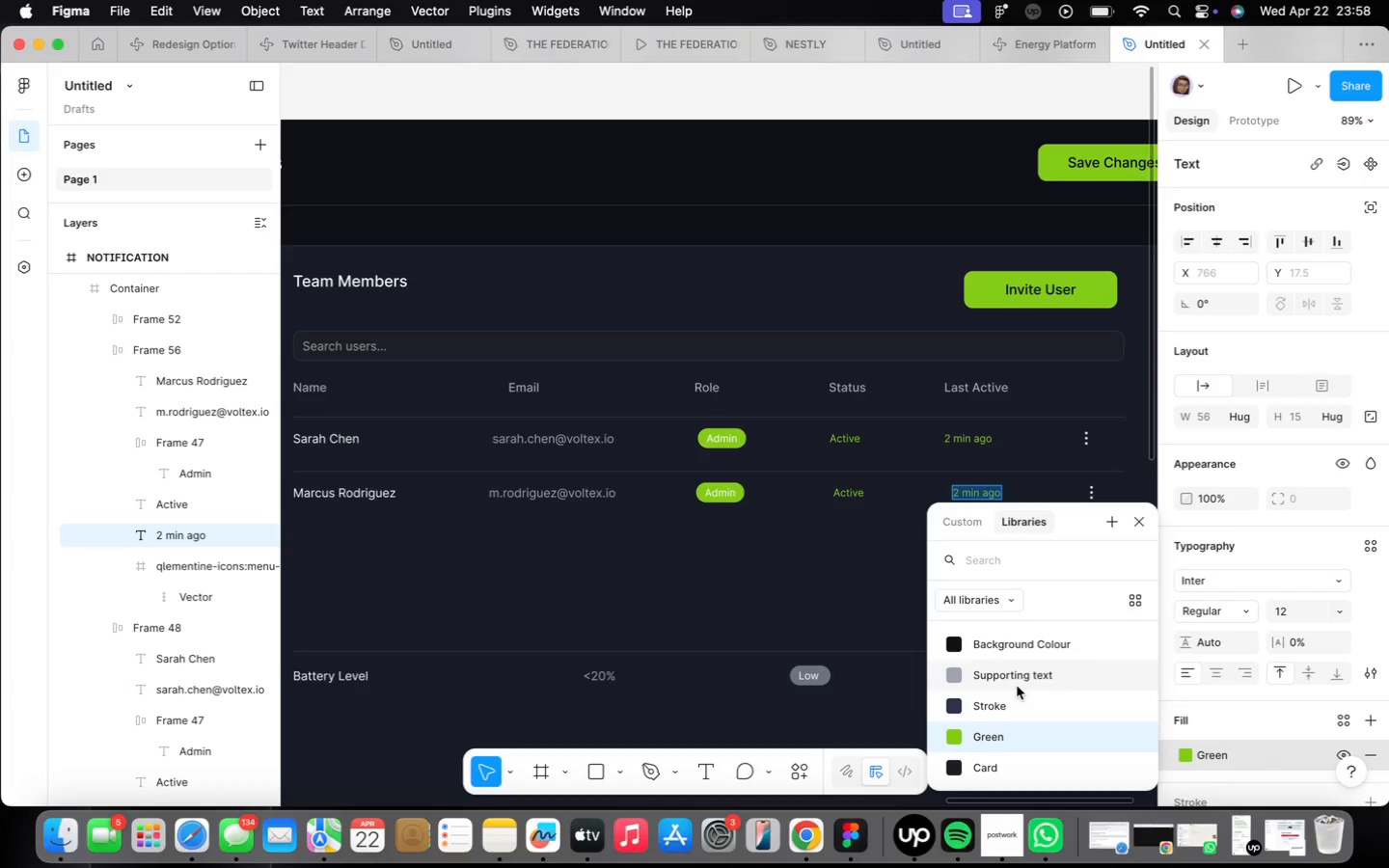 
left_click([1017, 681])
 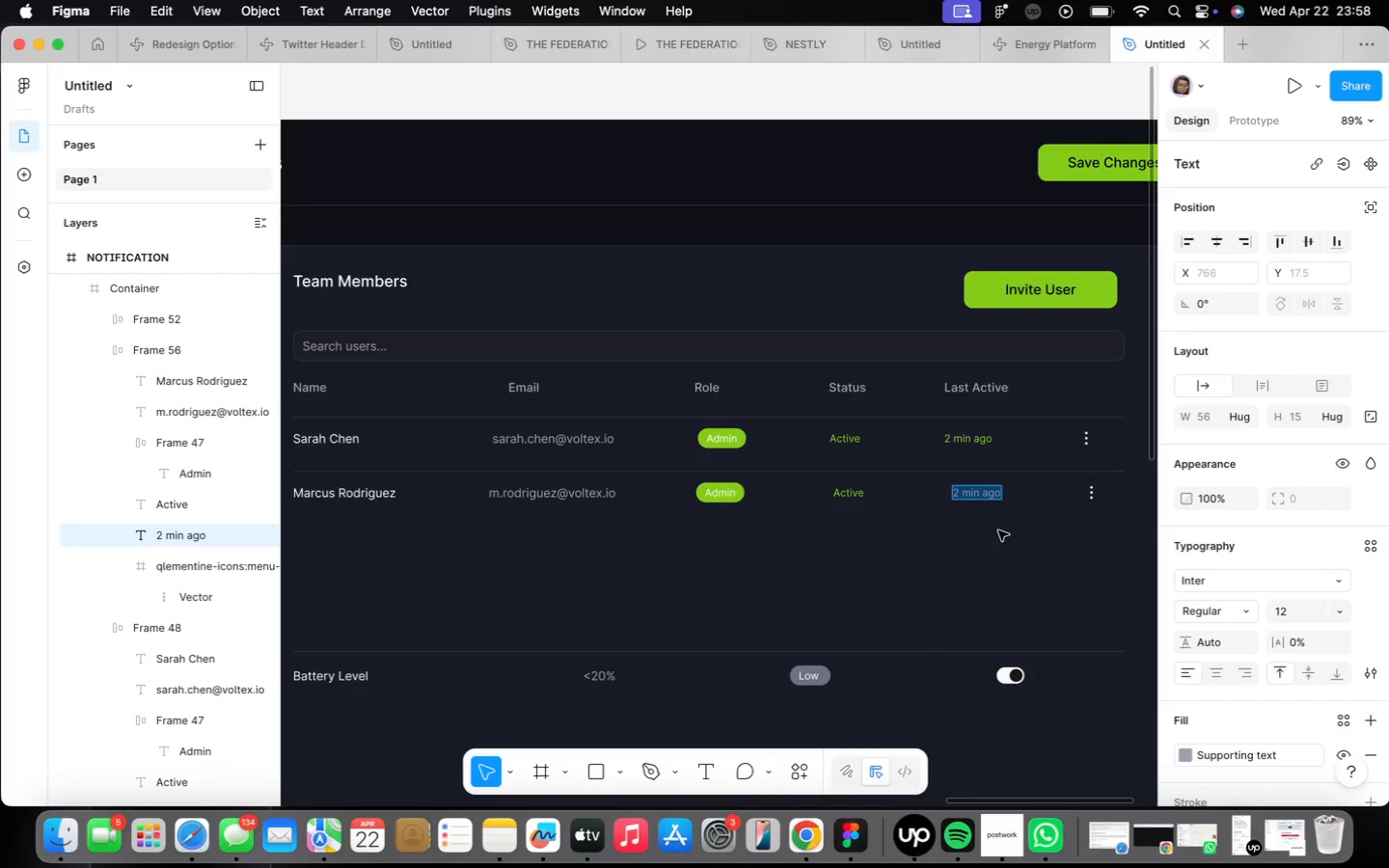 
type(1 hour ago)
 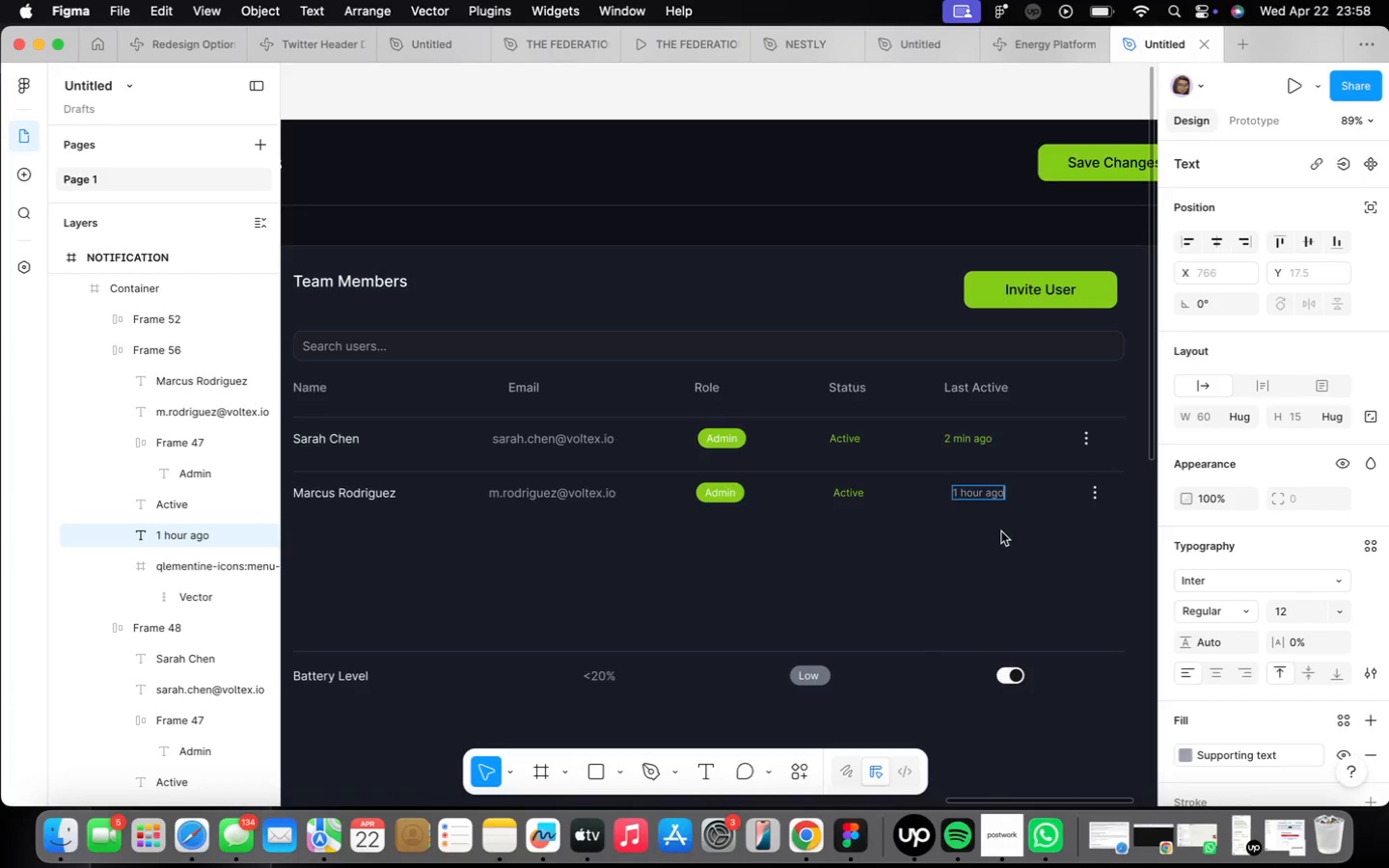 
key(Meta+Z)
 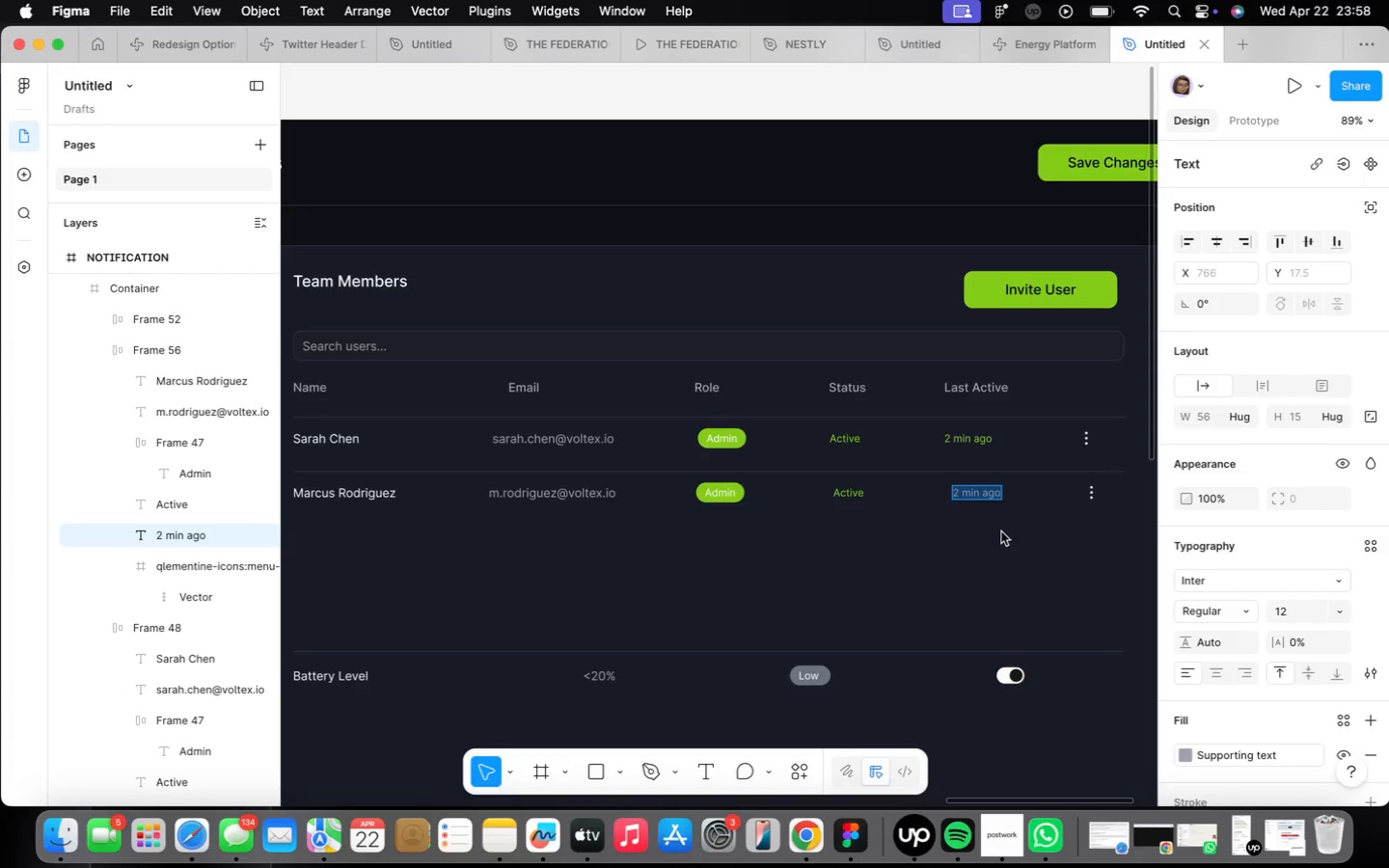 
key(Meta+Z)
 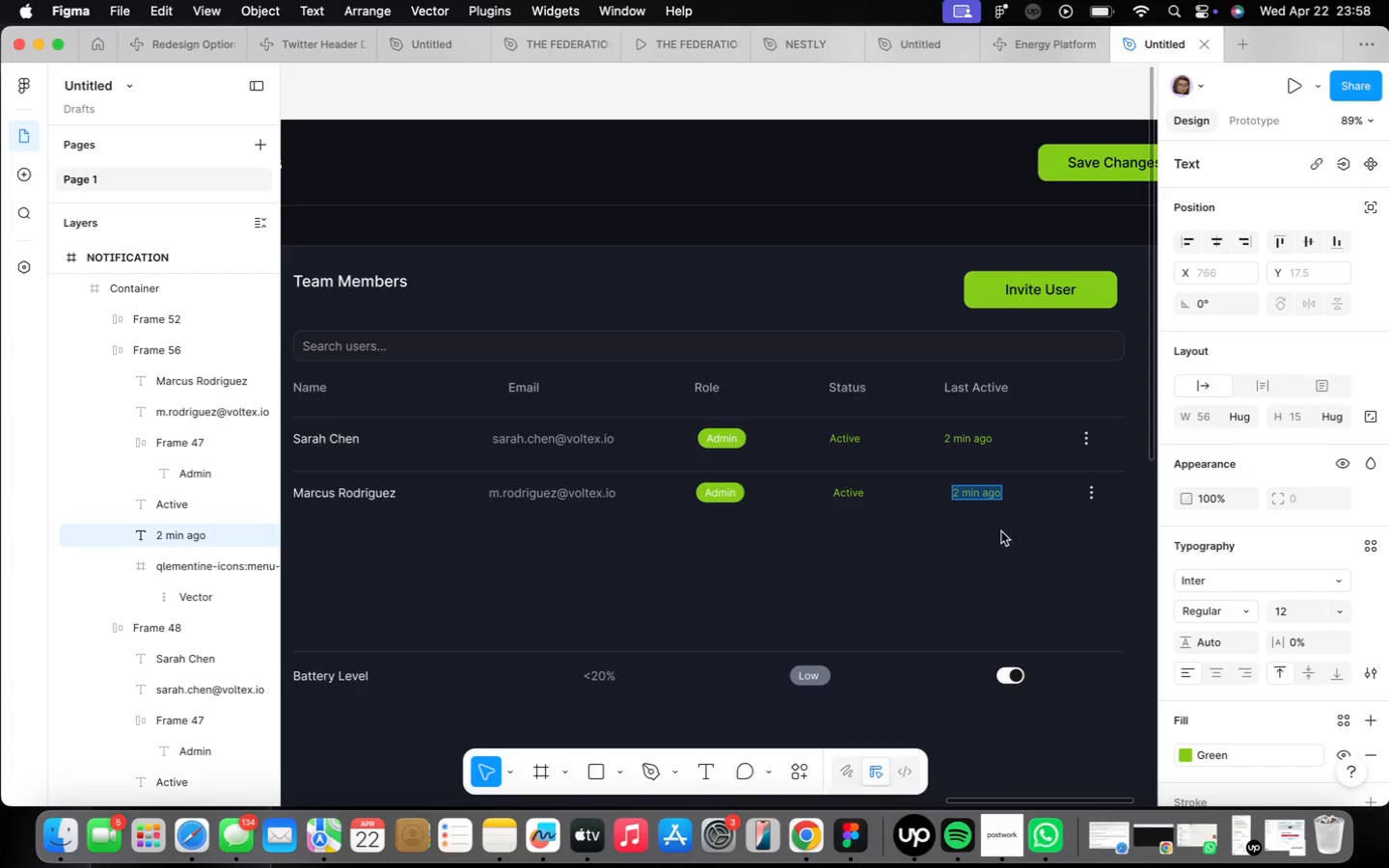 
hold_key(key=CommandLeft, duration=0.4)
 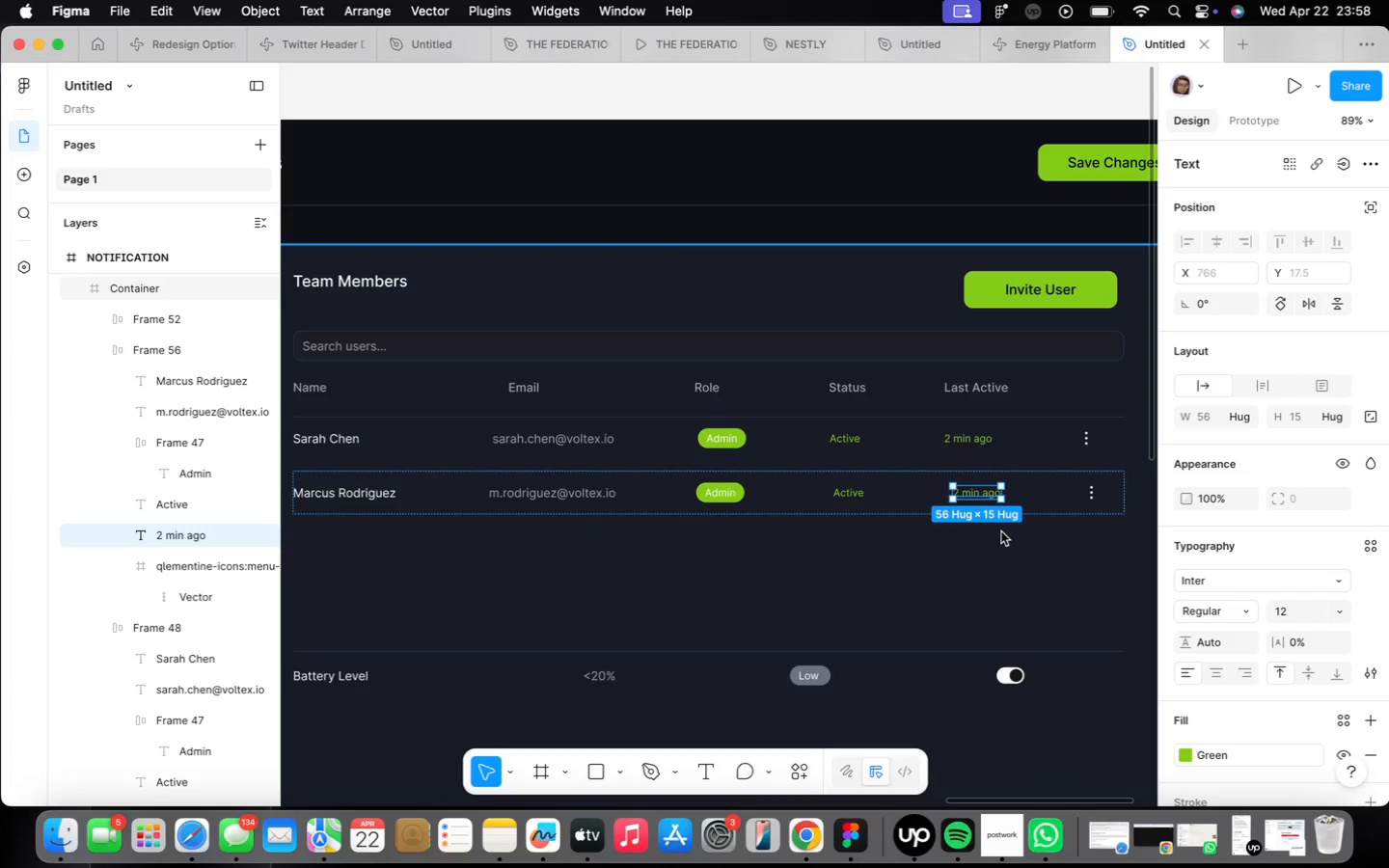 
hold_key(key=Z, duration=0.34)
 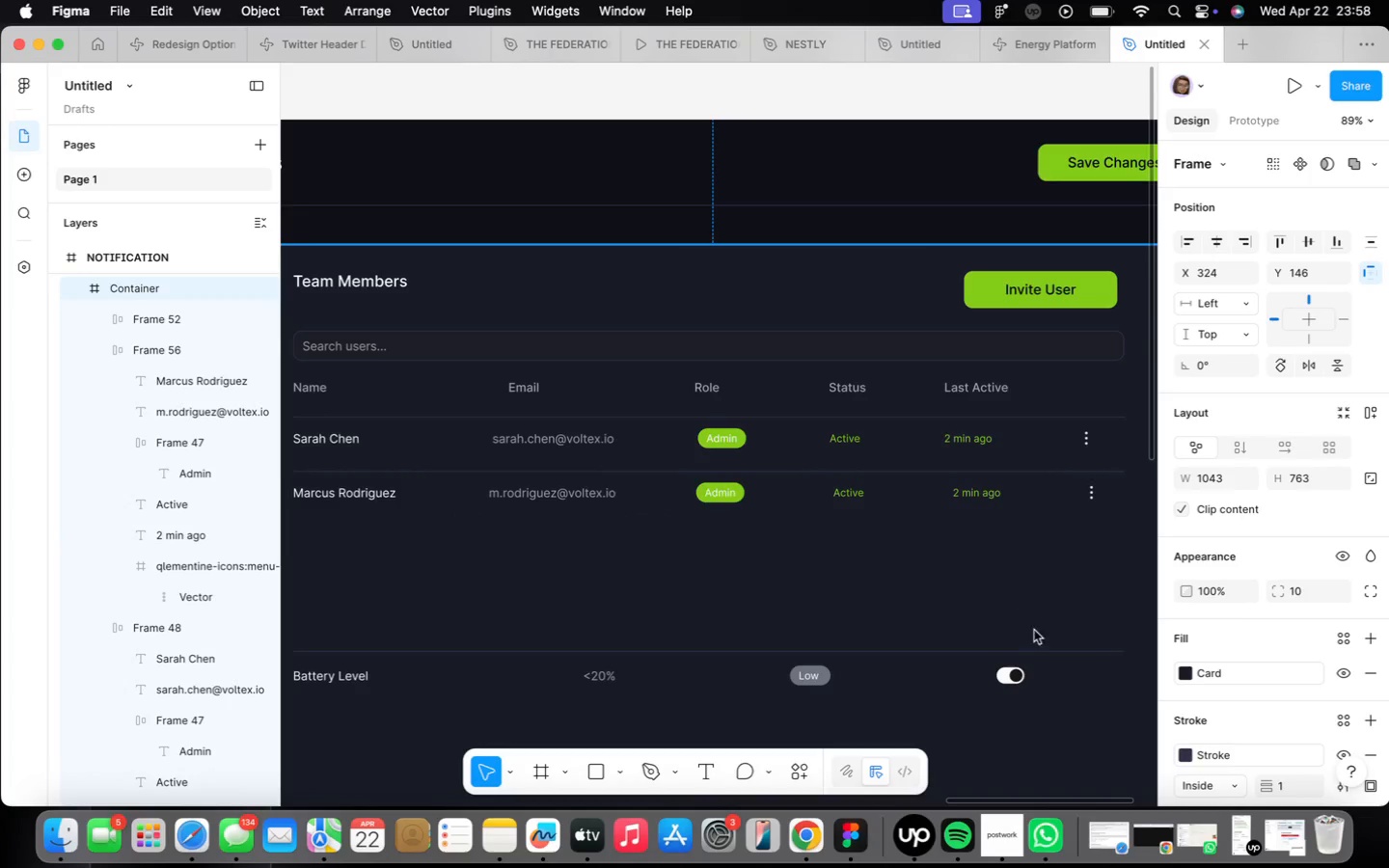 
left_click([1029, 505])
 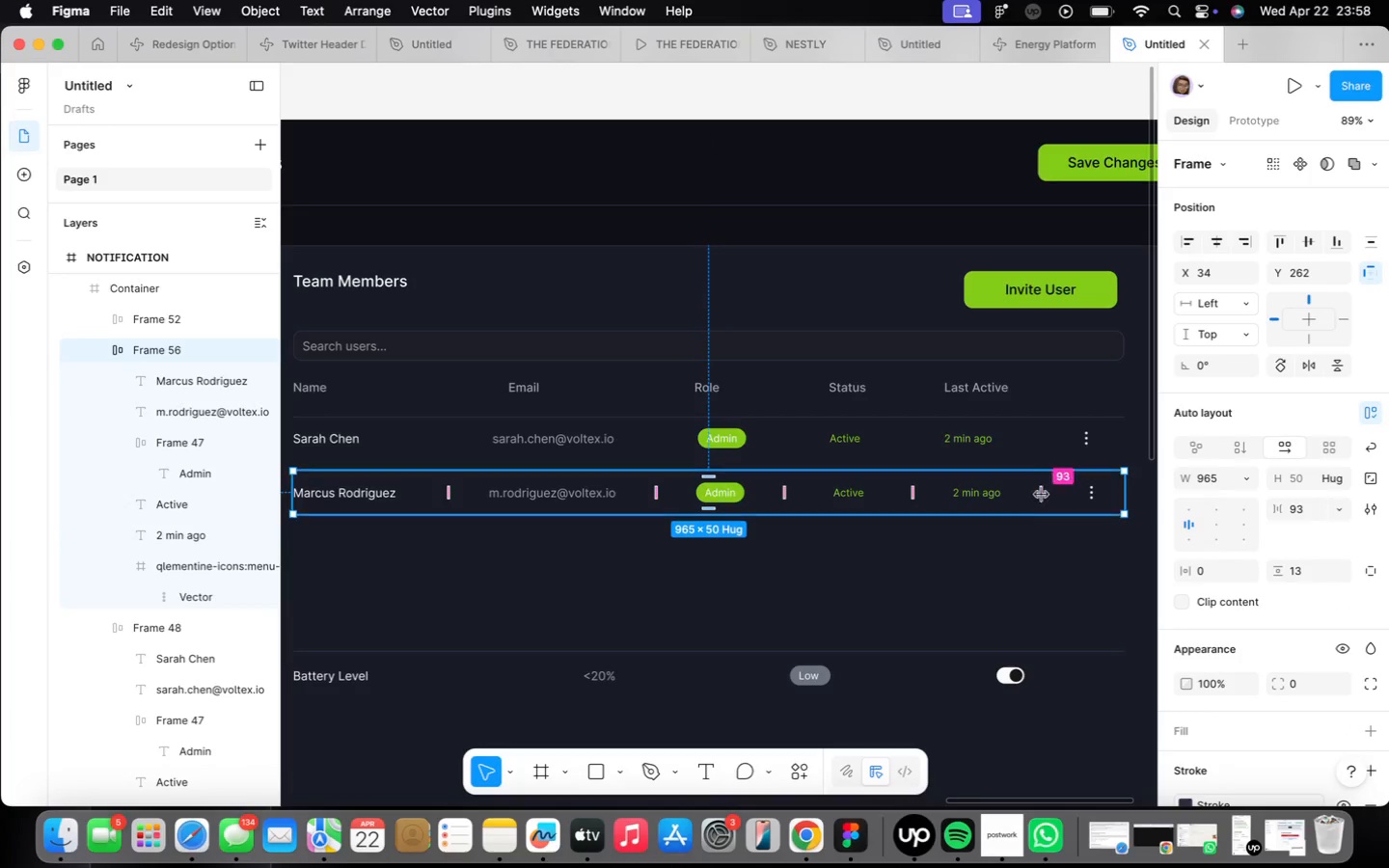 
scroll: coordinate [1050, 502], scroll_direction: up, amount: 3.0
 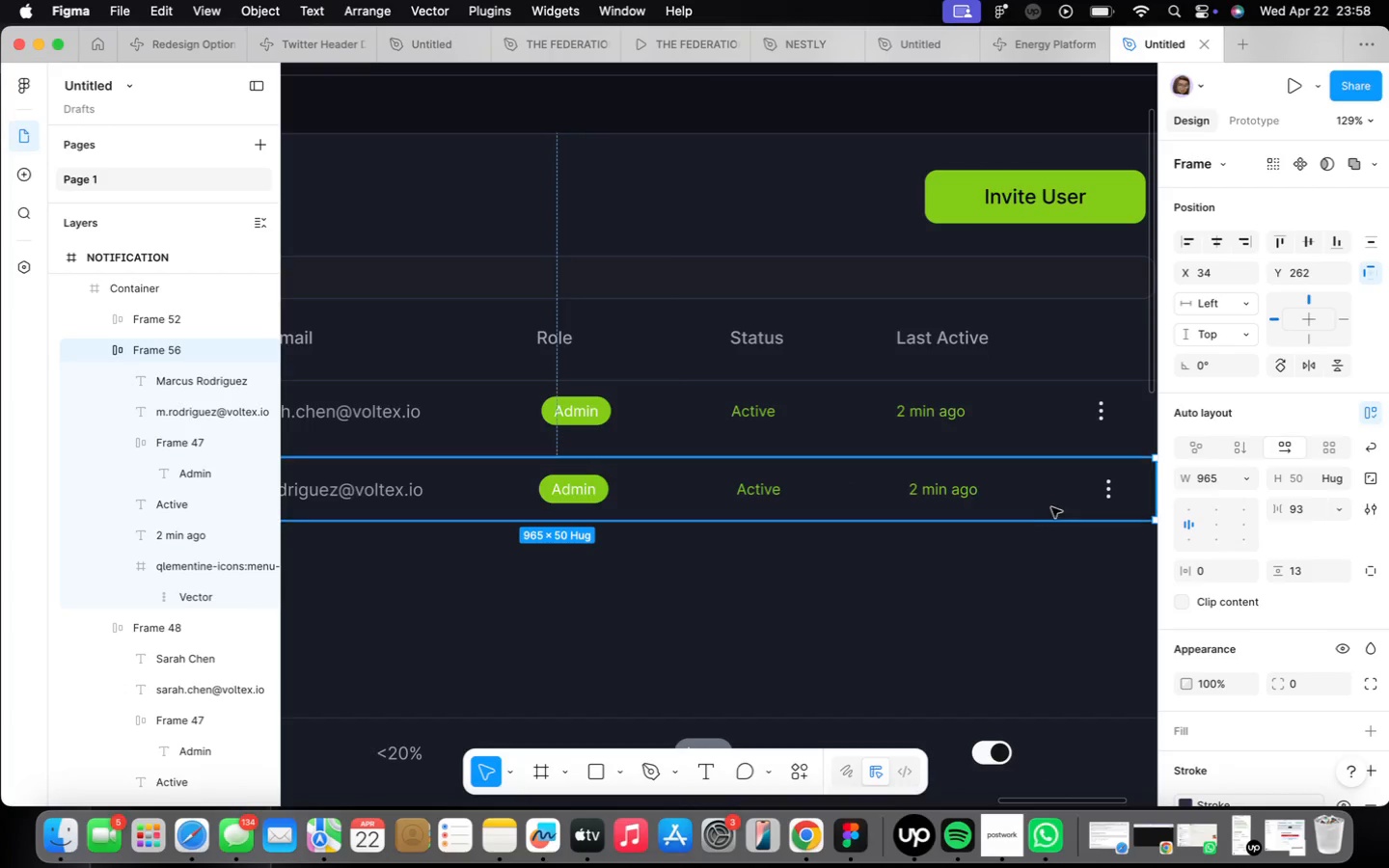 
wait(9.43)
 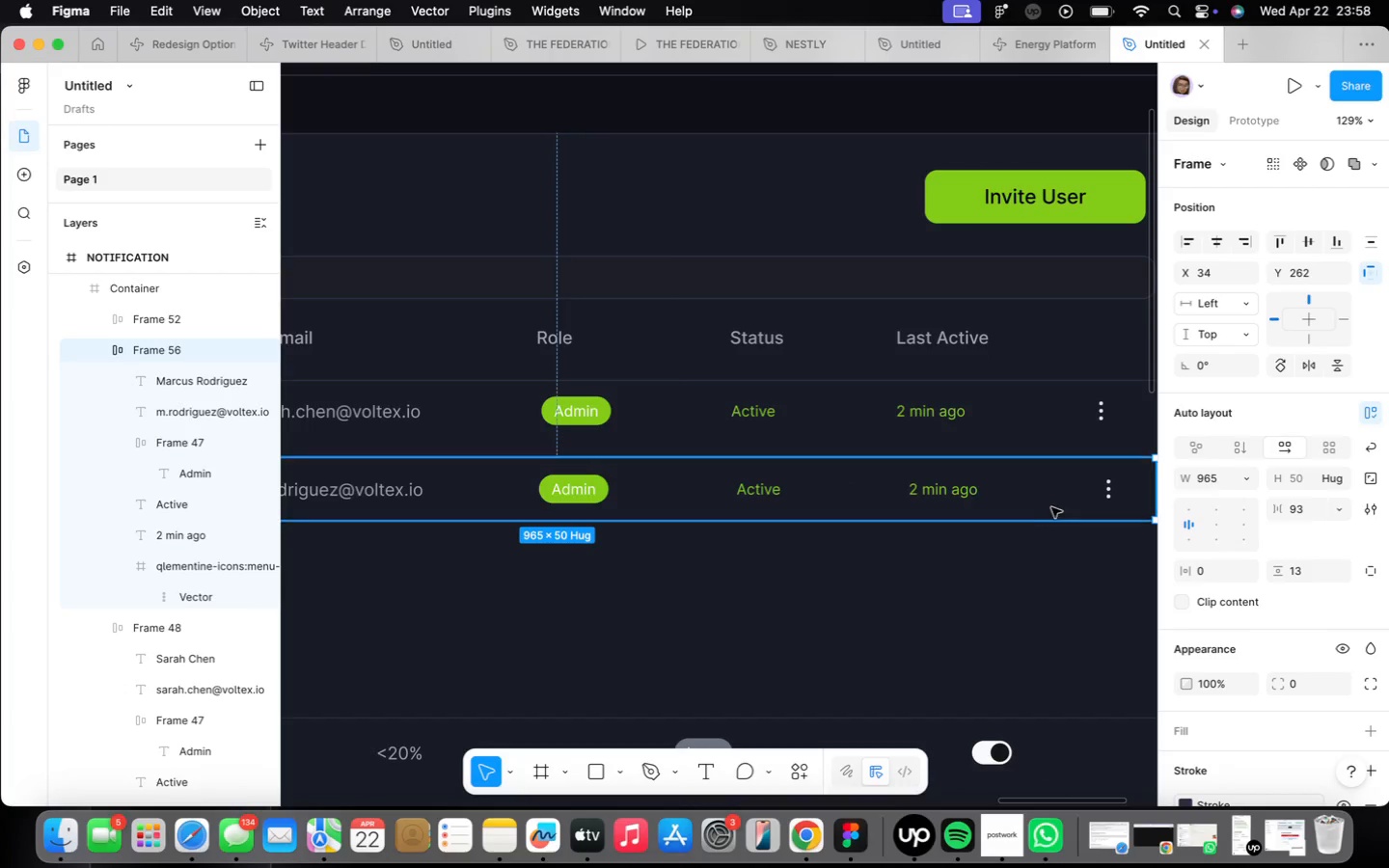 
double_click([949, 492])
 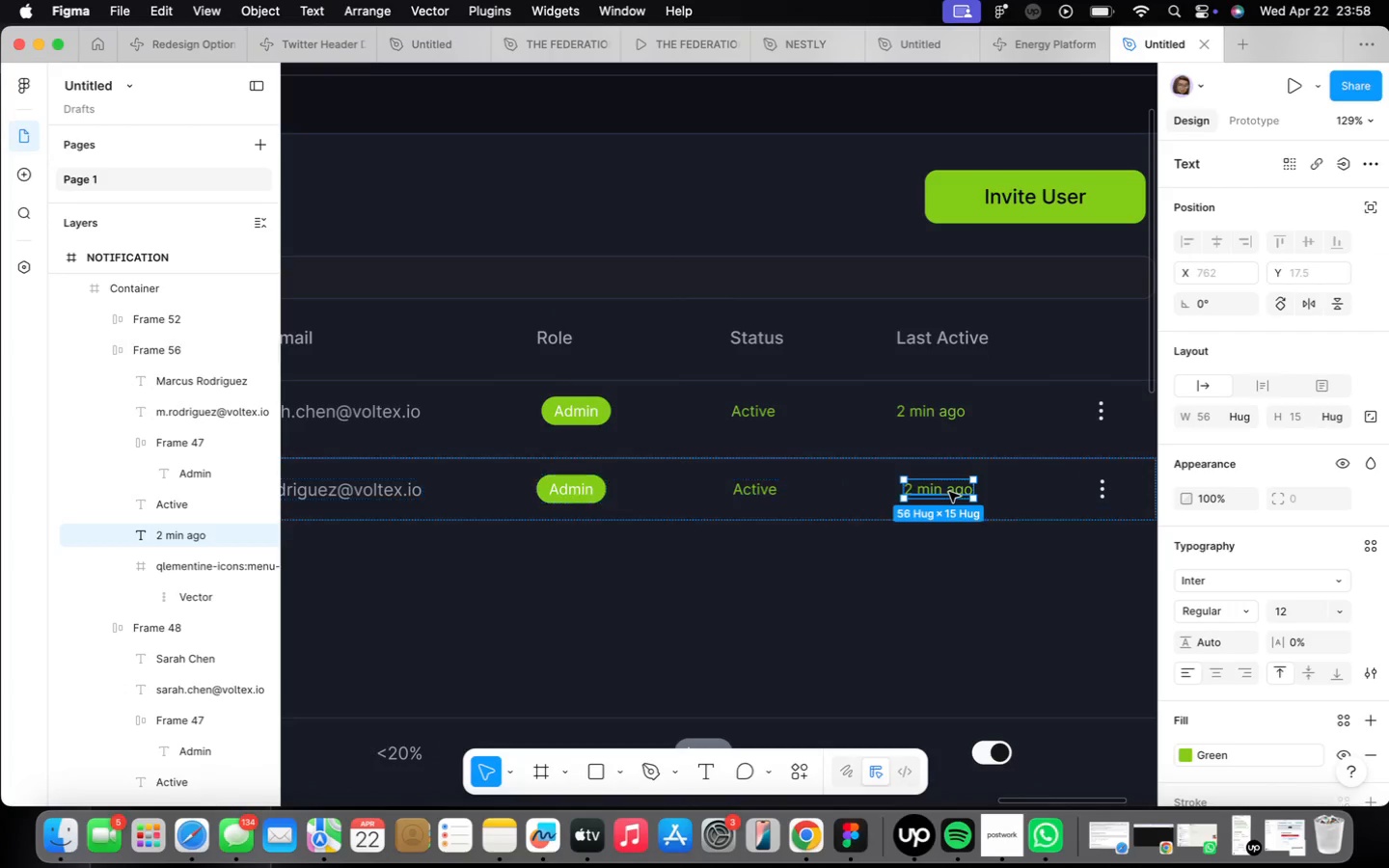 
triple_click([949, 492])
 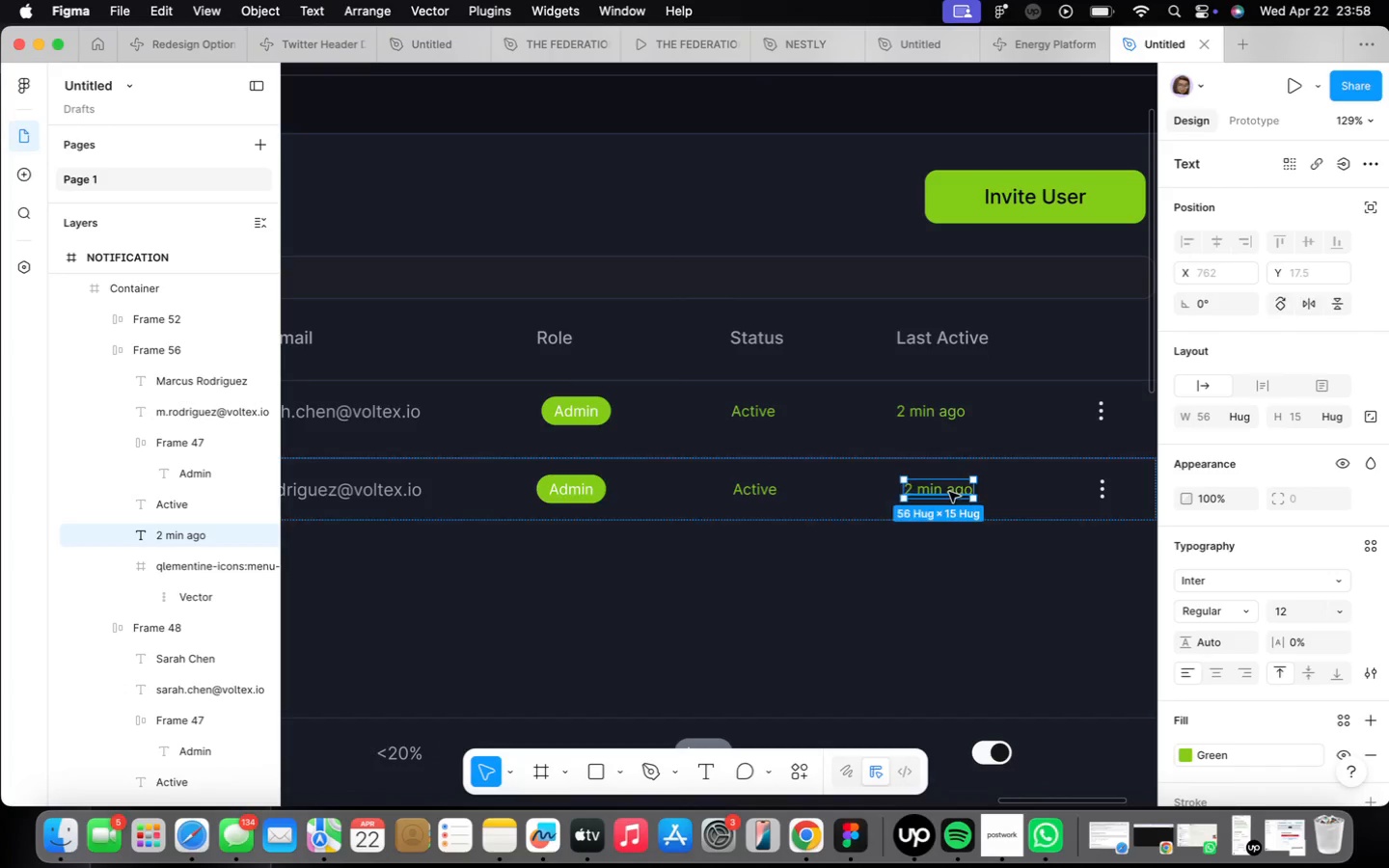 
triple_click([949, 492])
 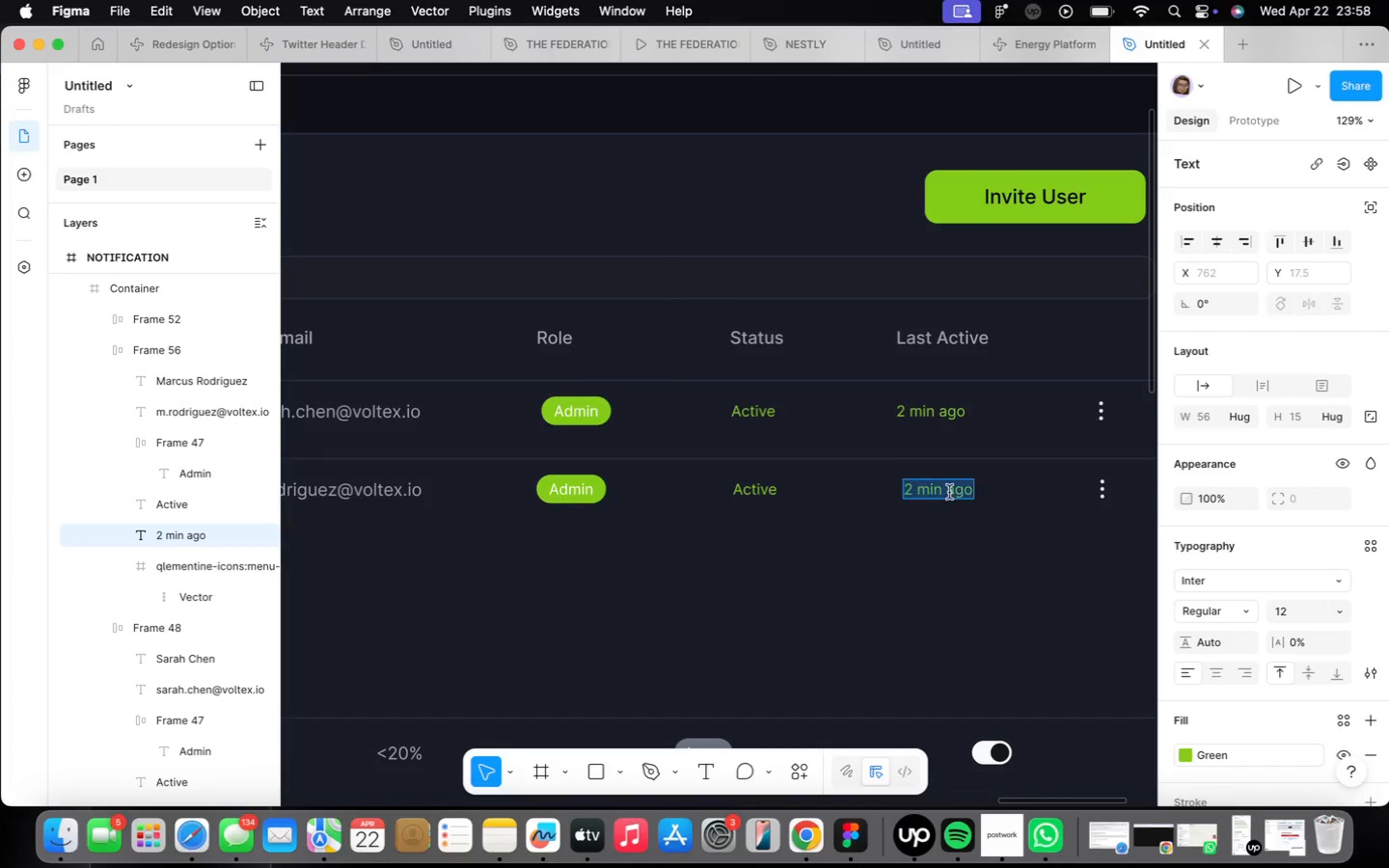 
triple_click([949, 492])
 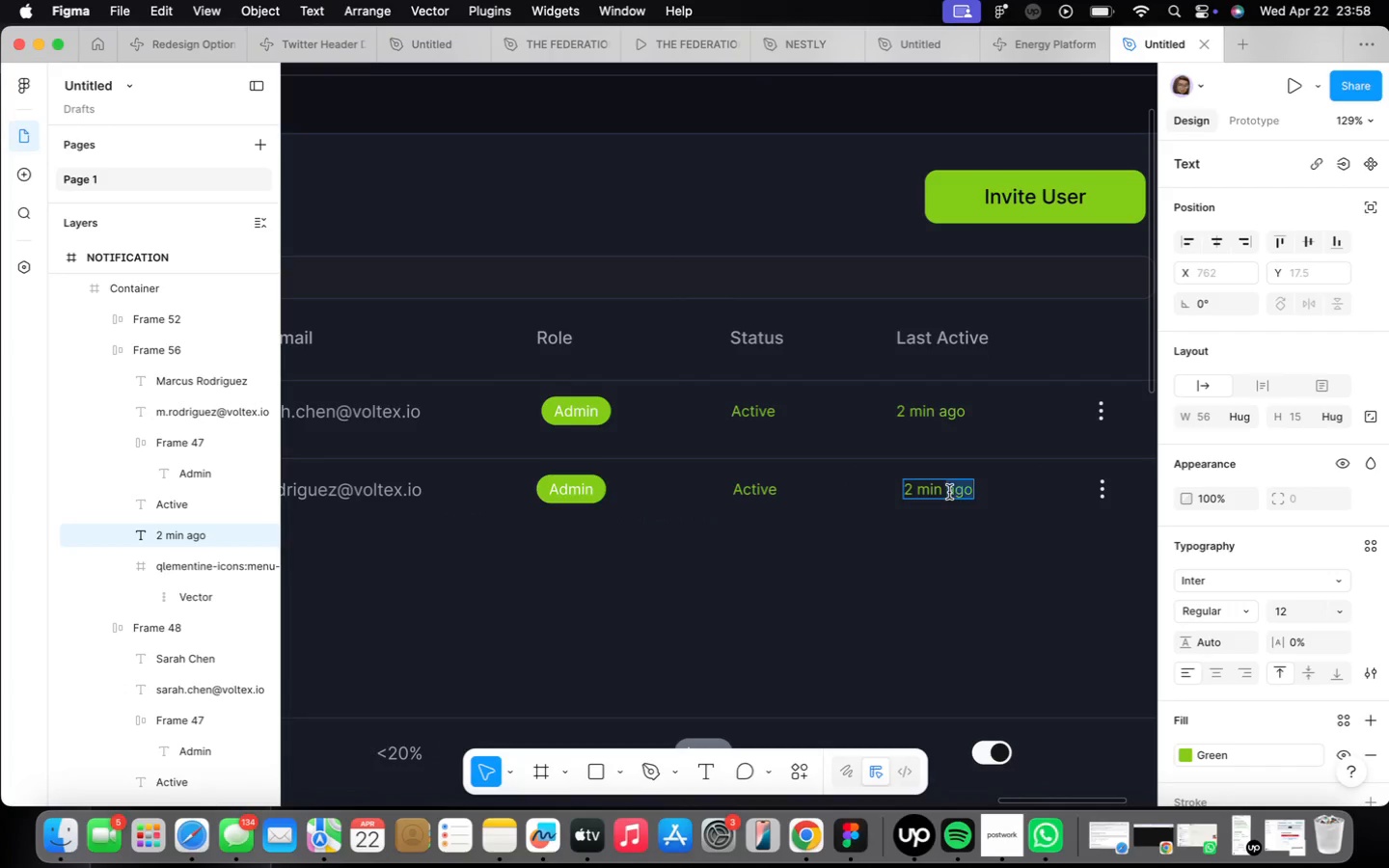 
triple_click([949, 492])
 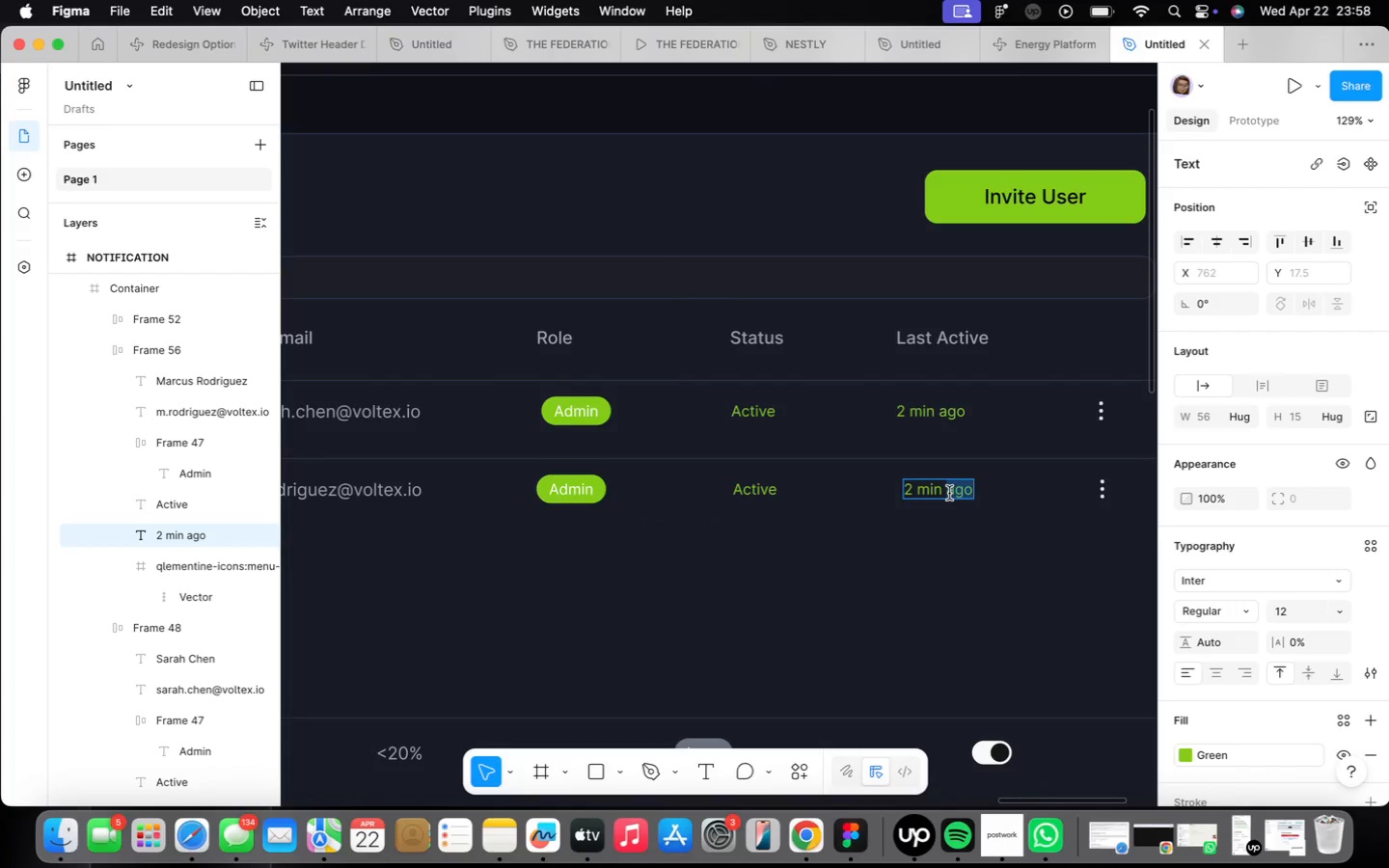 
double_click([949, 493])
 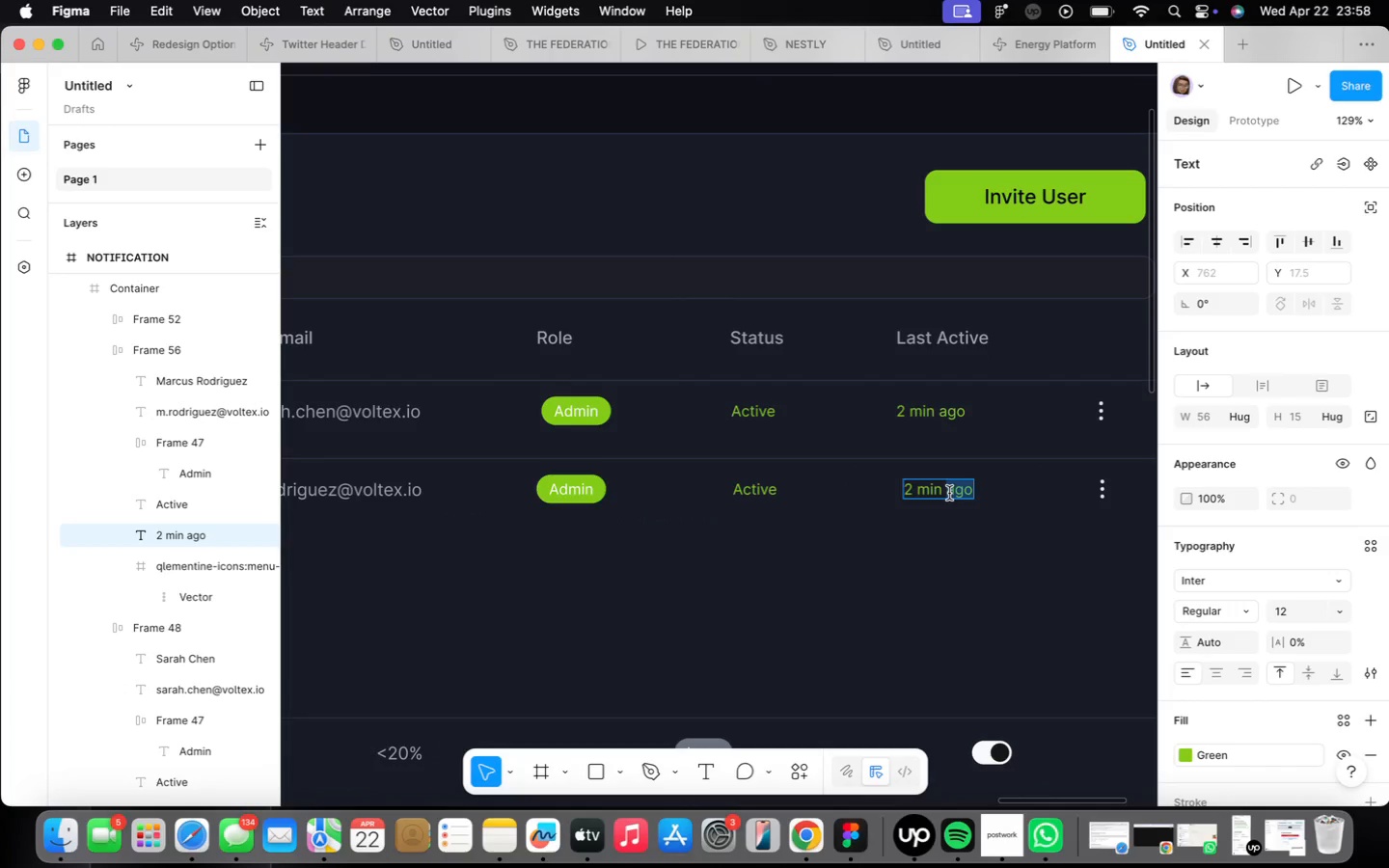 
triple_click([949, 493])
 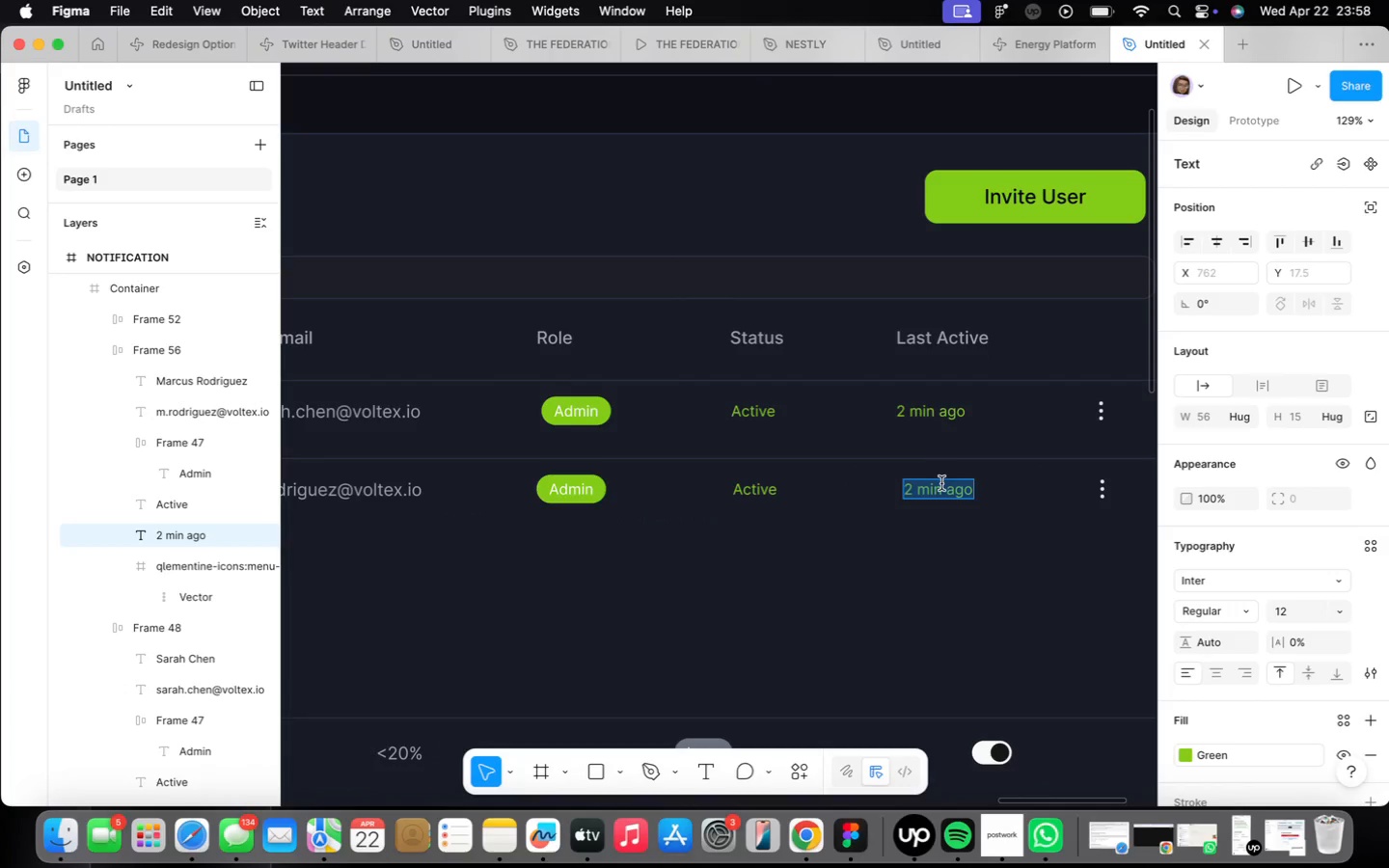 
key(1)
 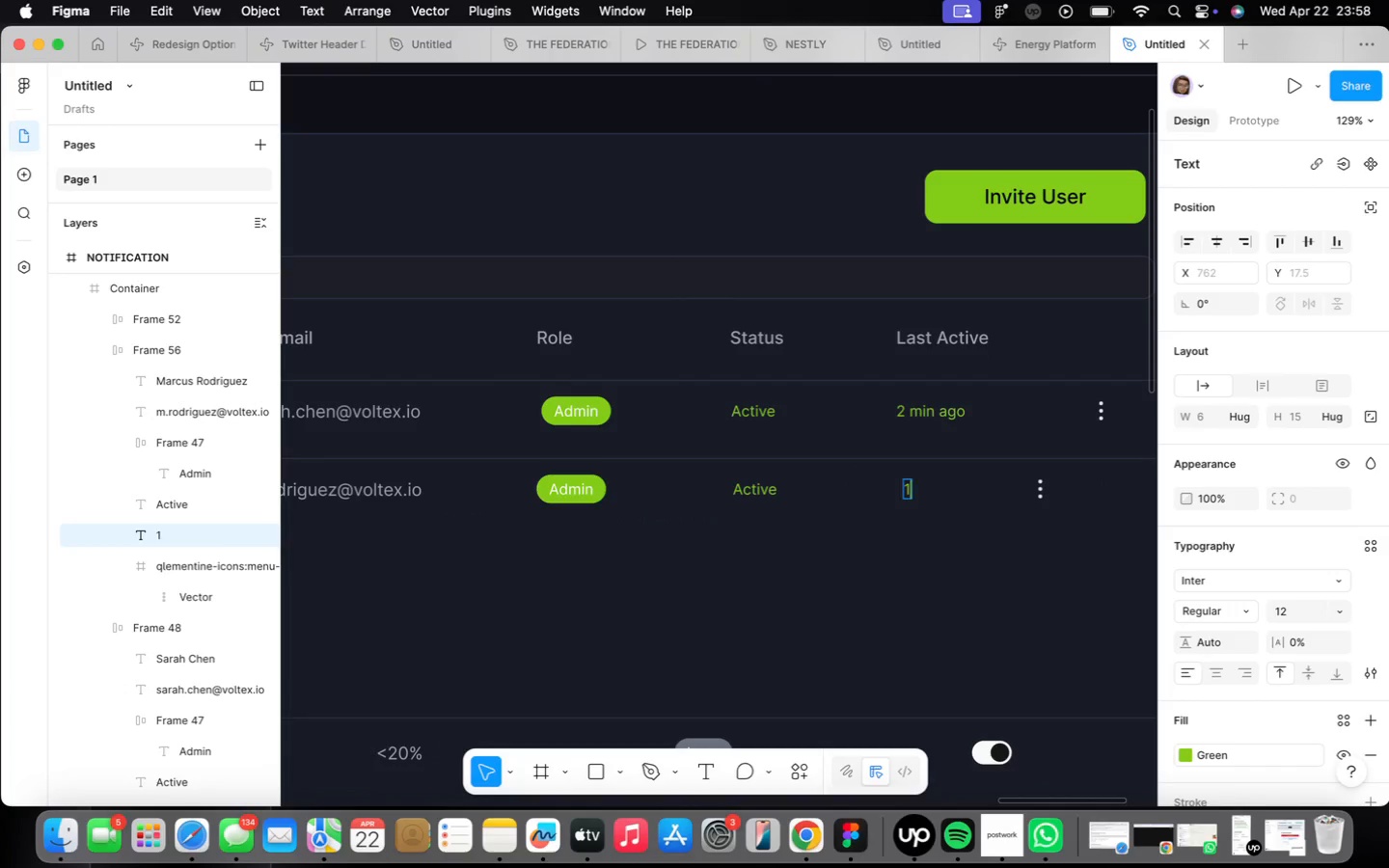 
key(Meta+CommandLeft)
 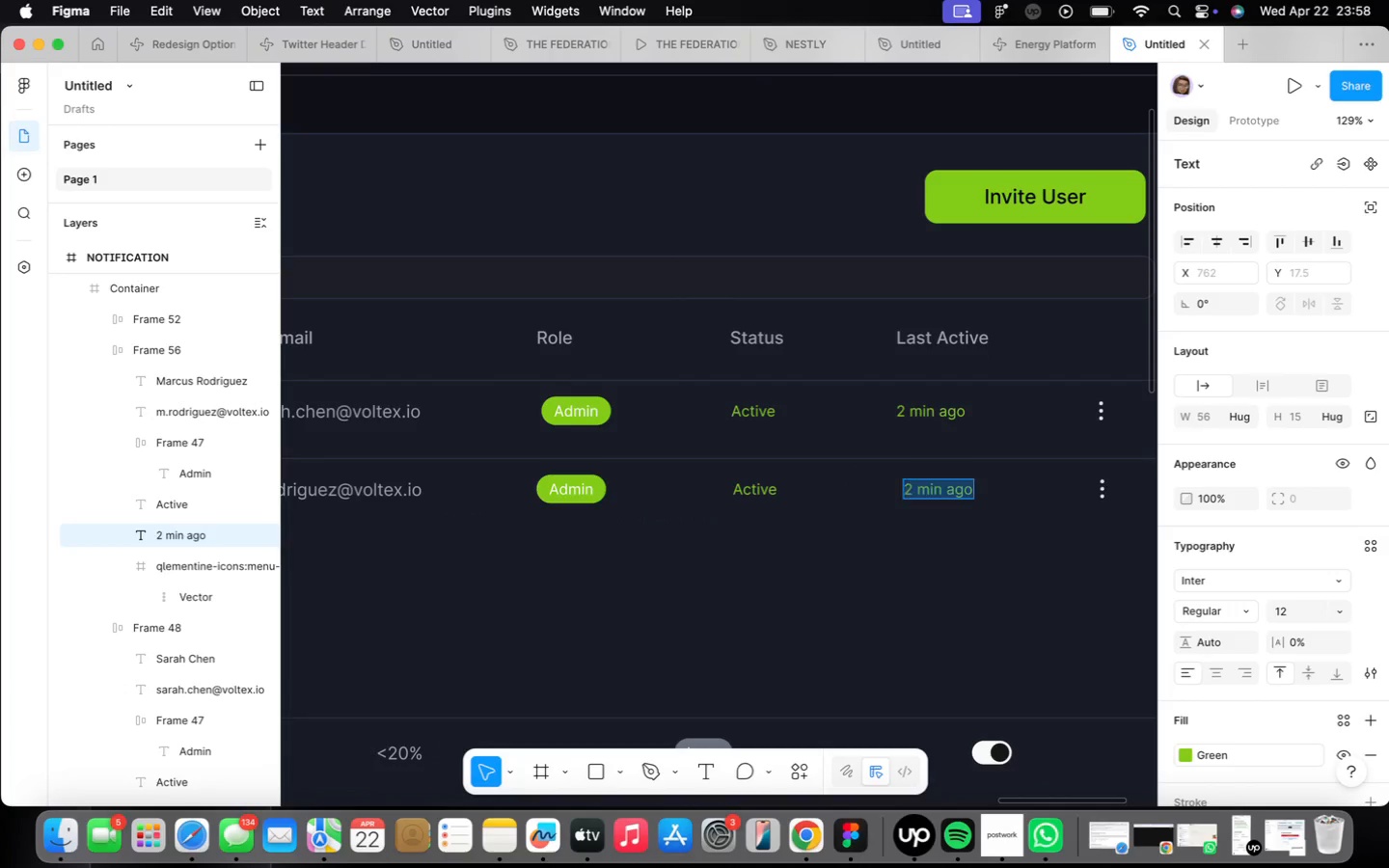 
key(Meta+Z)
 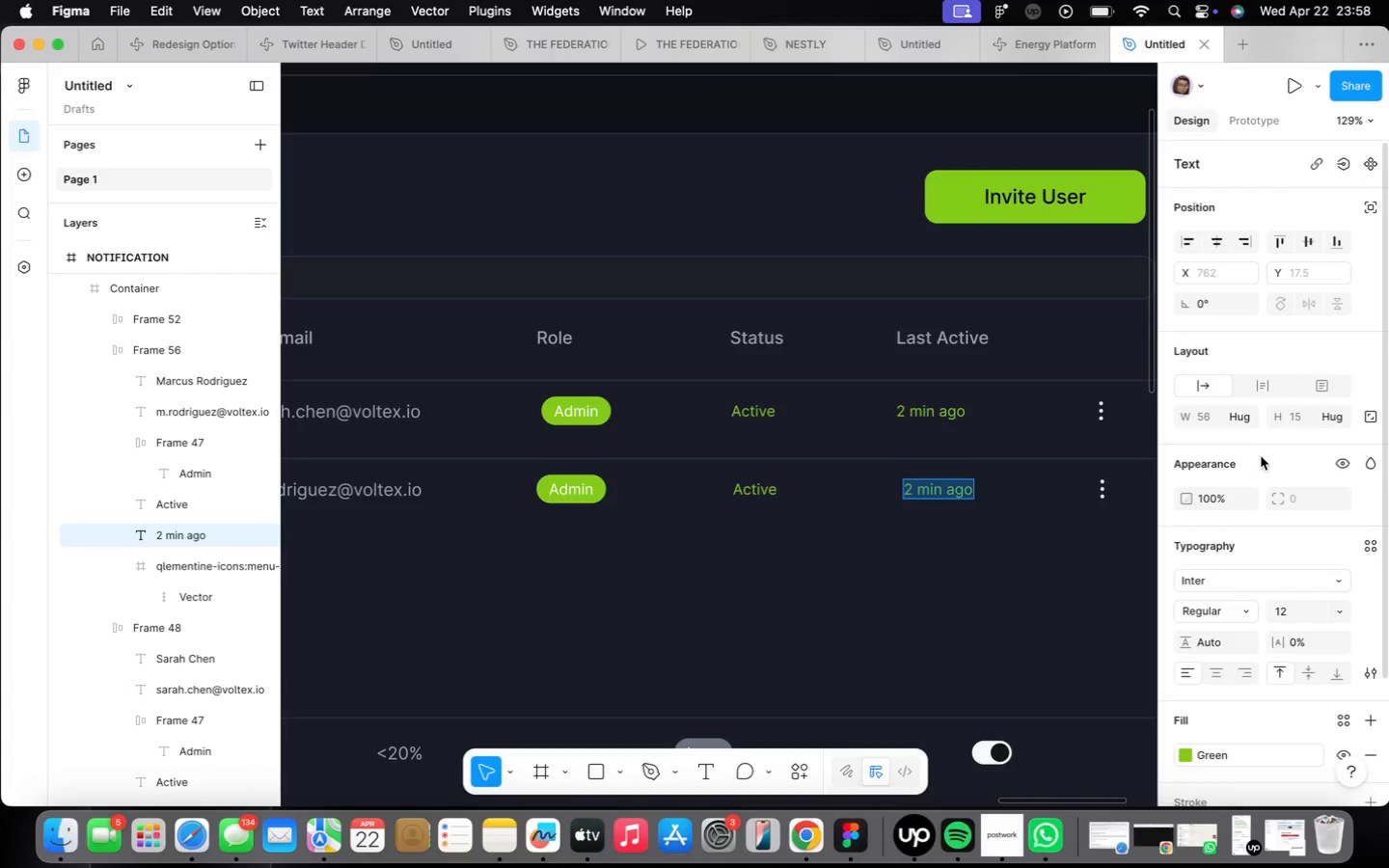 
left_click([1251, 424])
 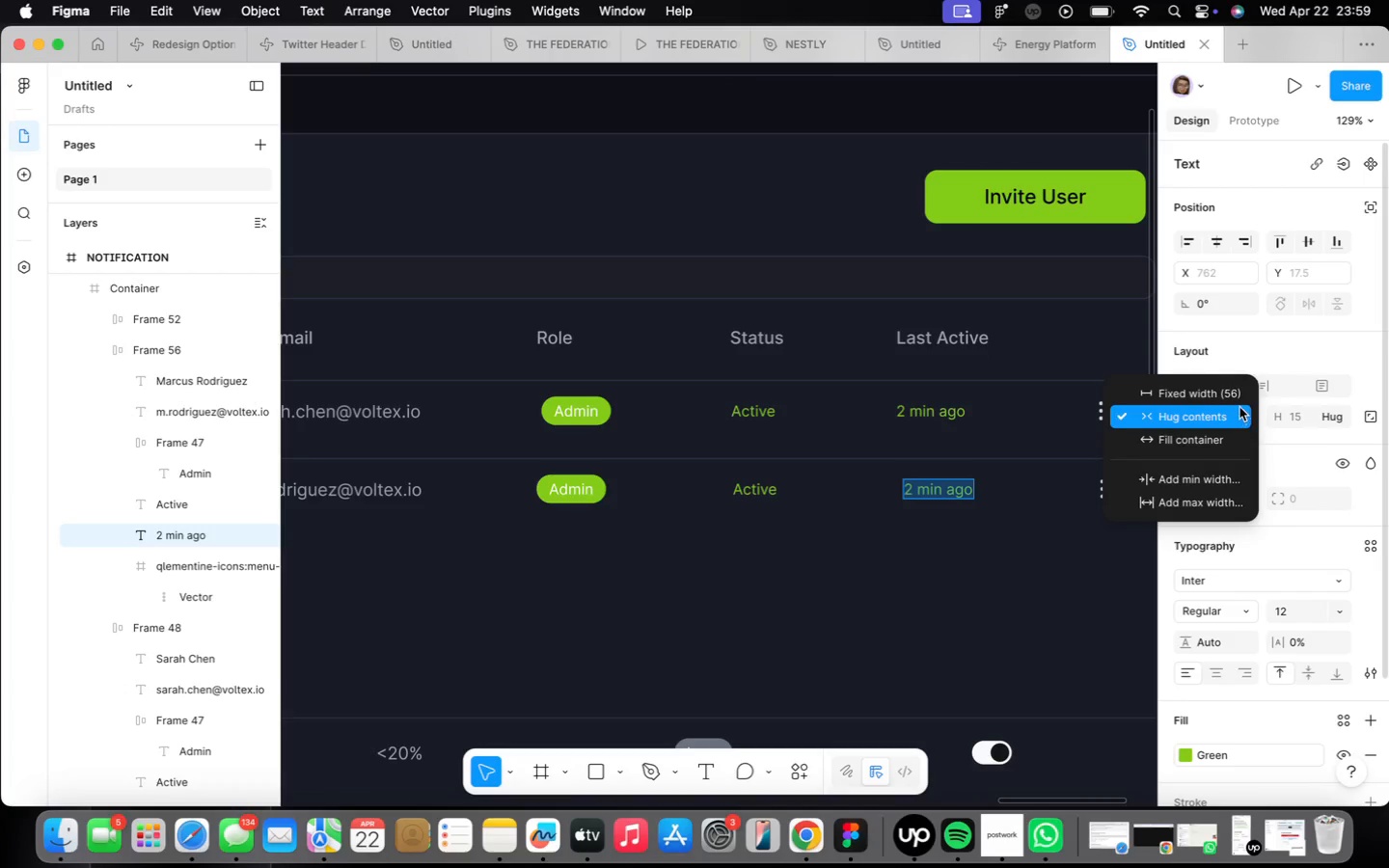 
left_click([1236, 397])
 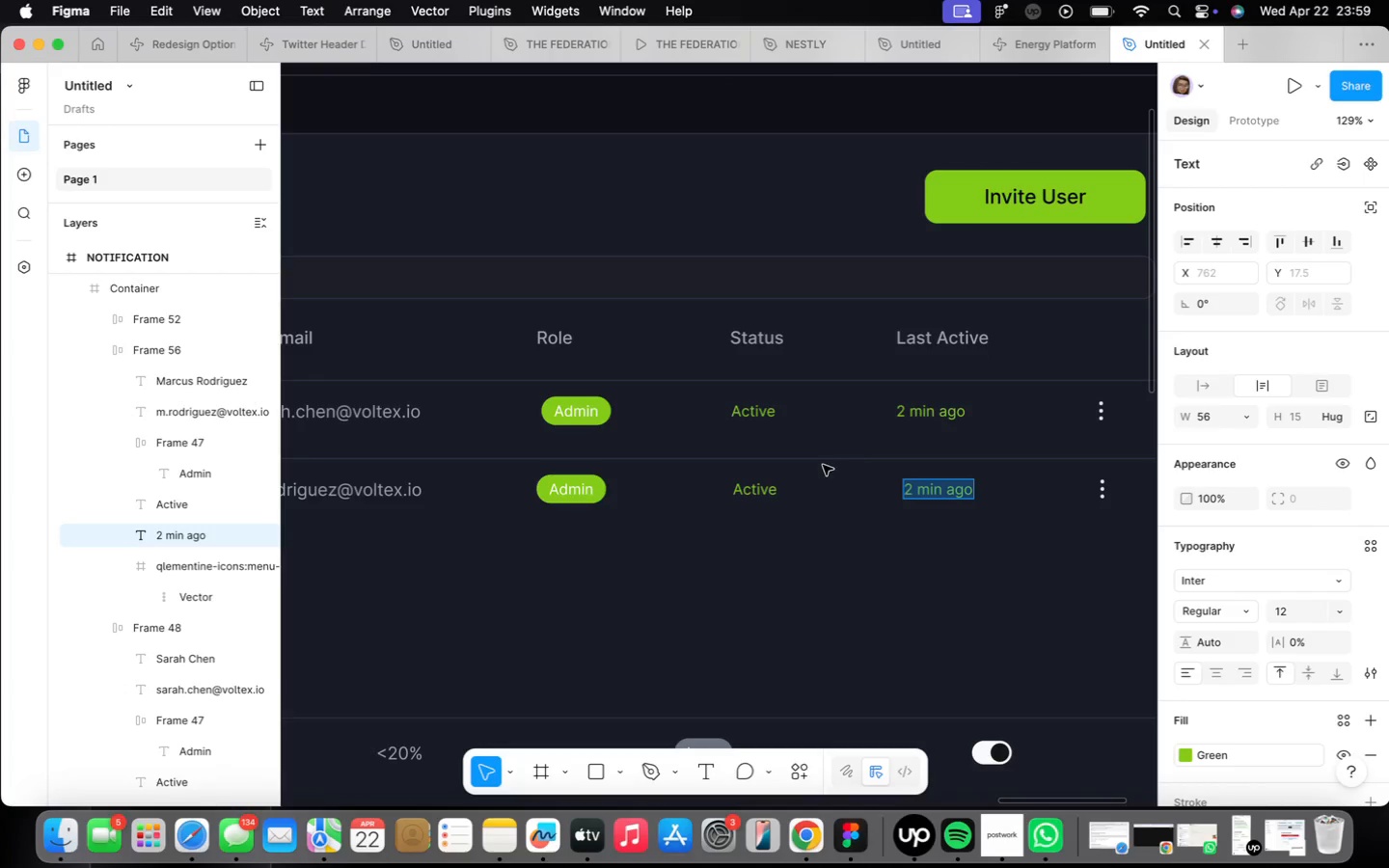 
type(1 hour )
 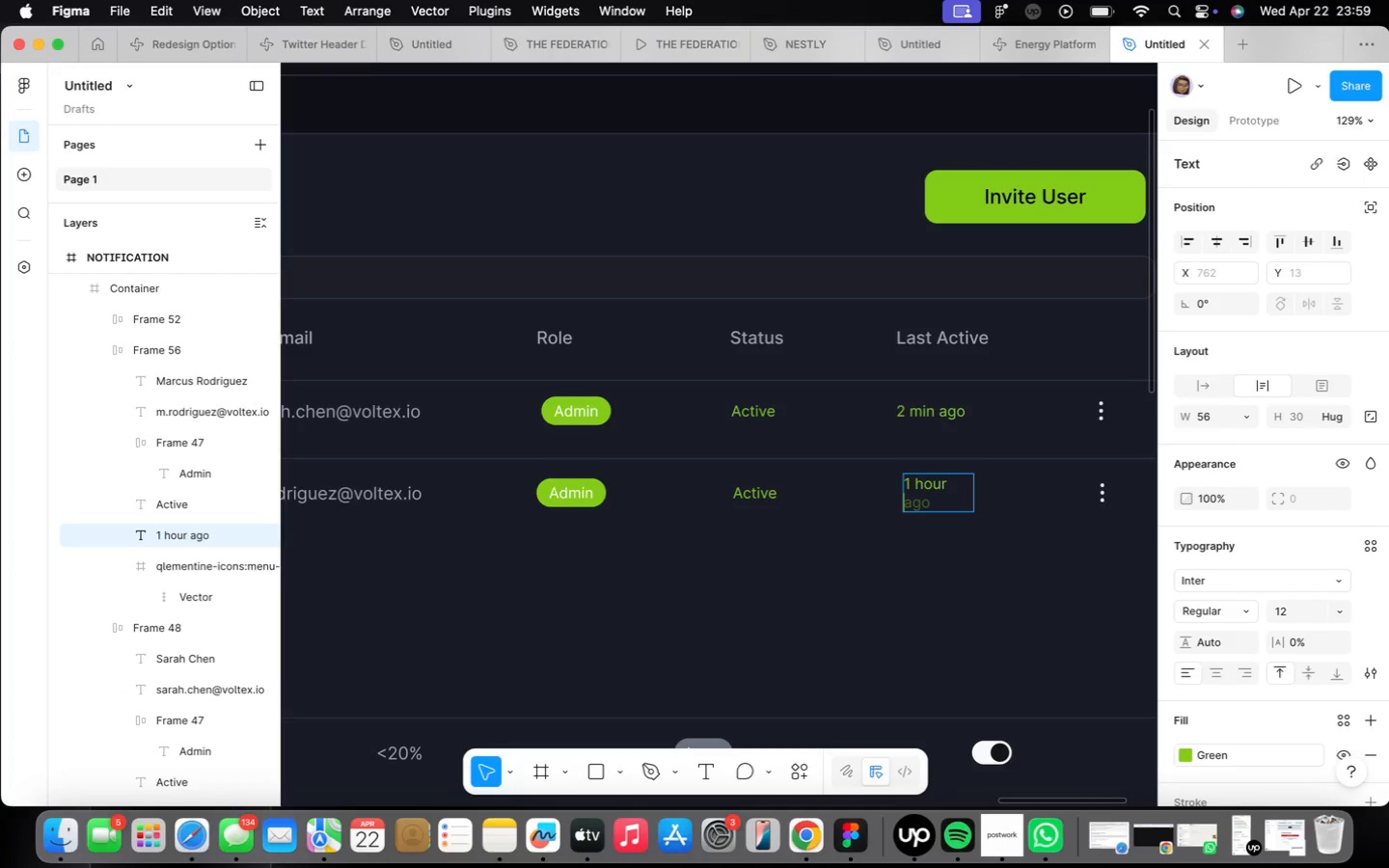 
key(ArrowRight)
 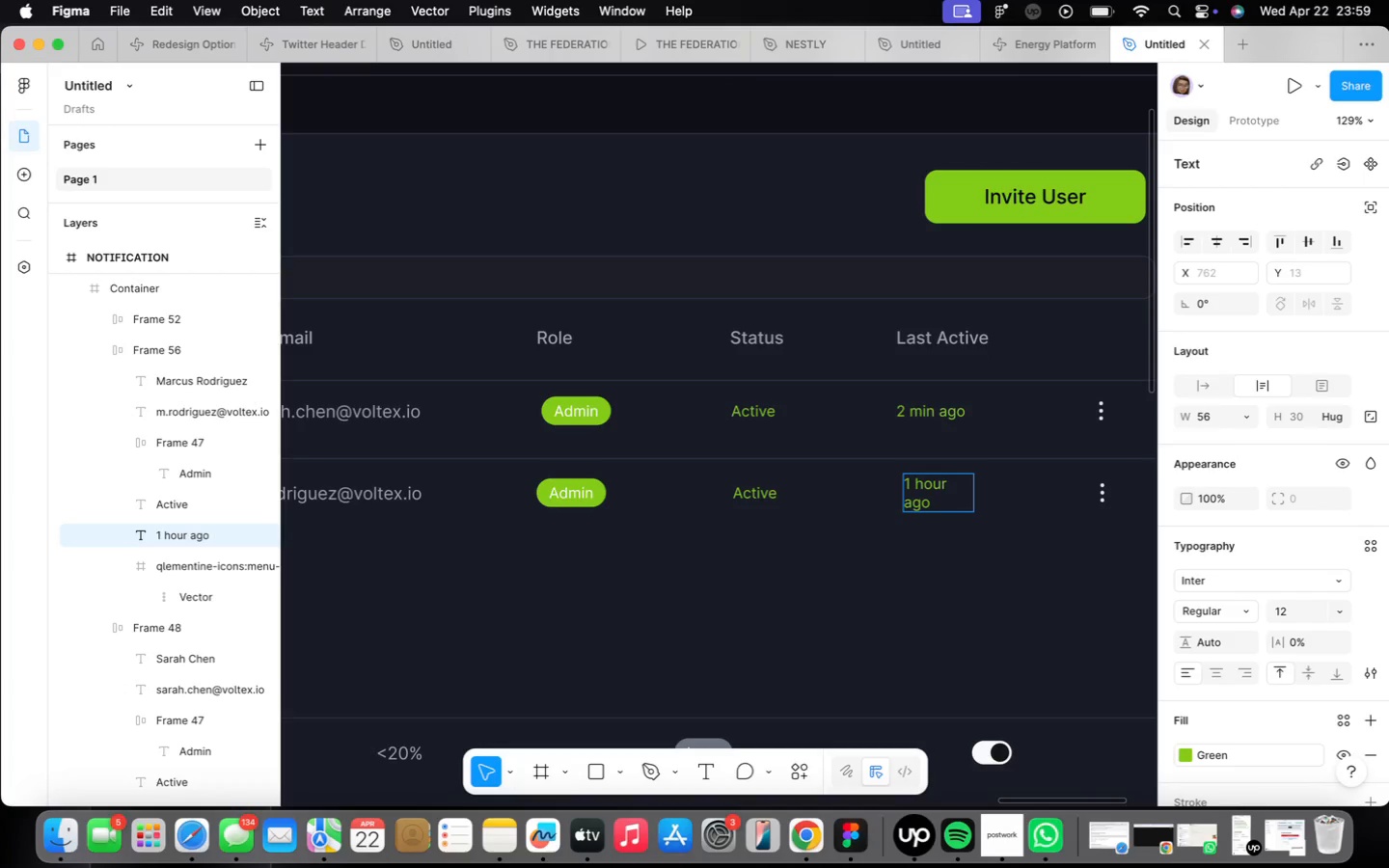 
key(ArrowRight)
 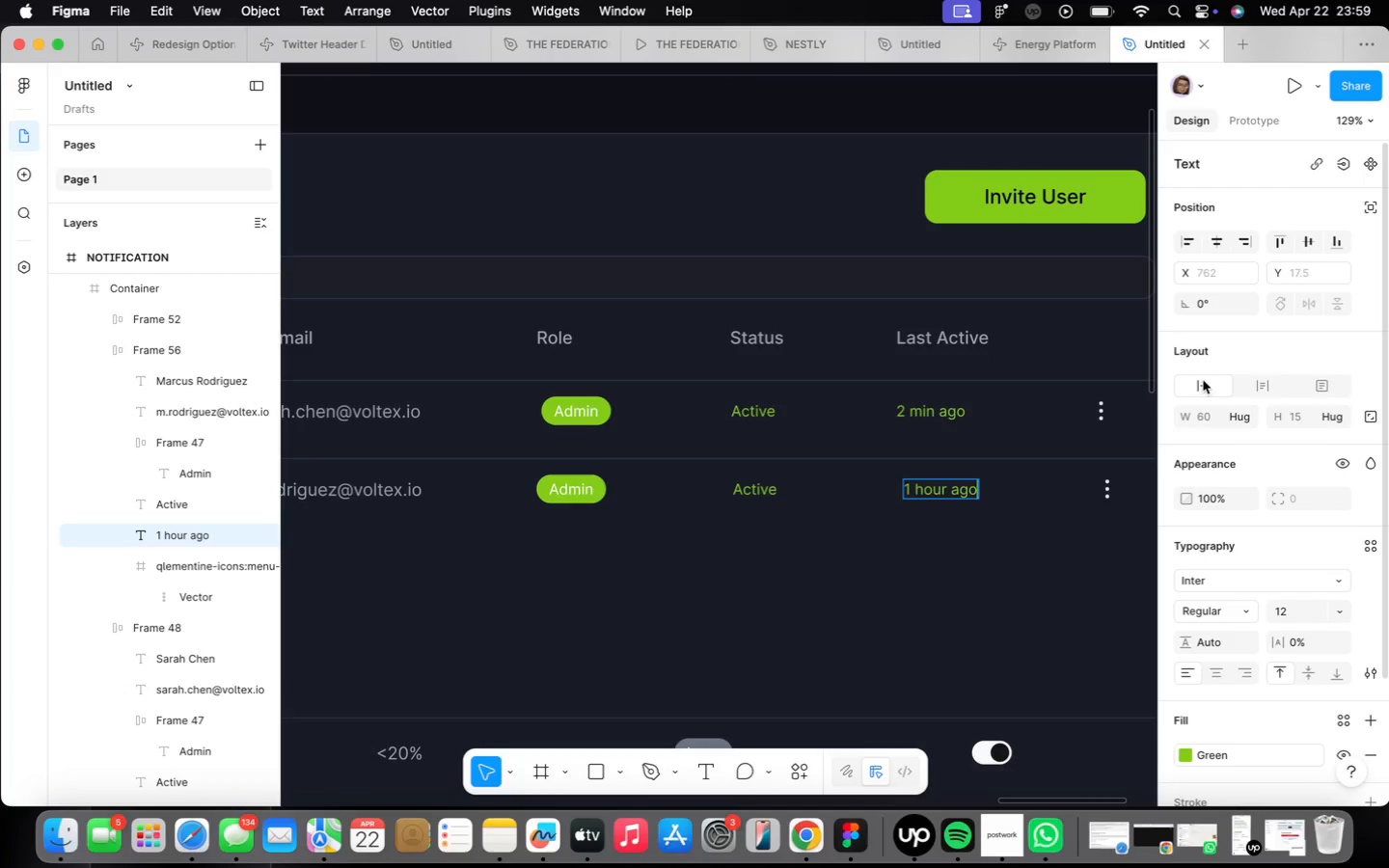 
left_click([1010, 583])
 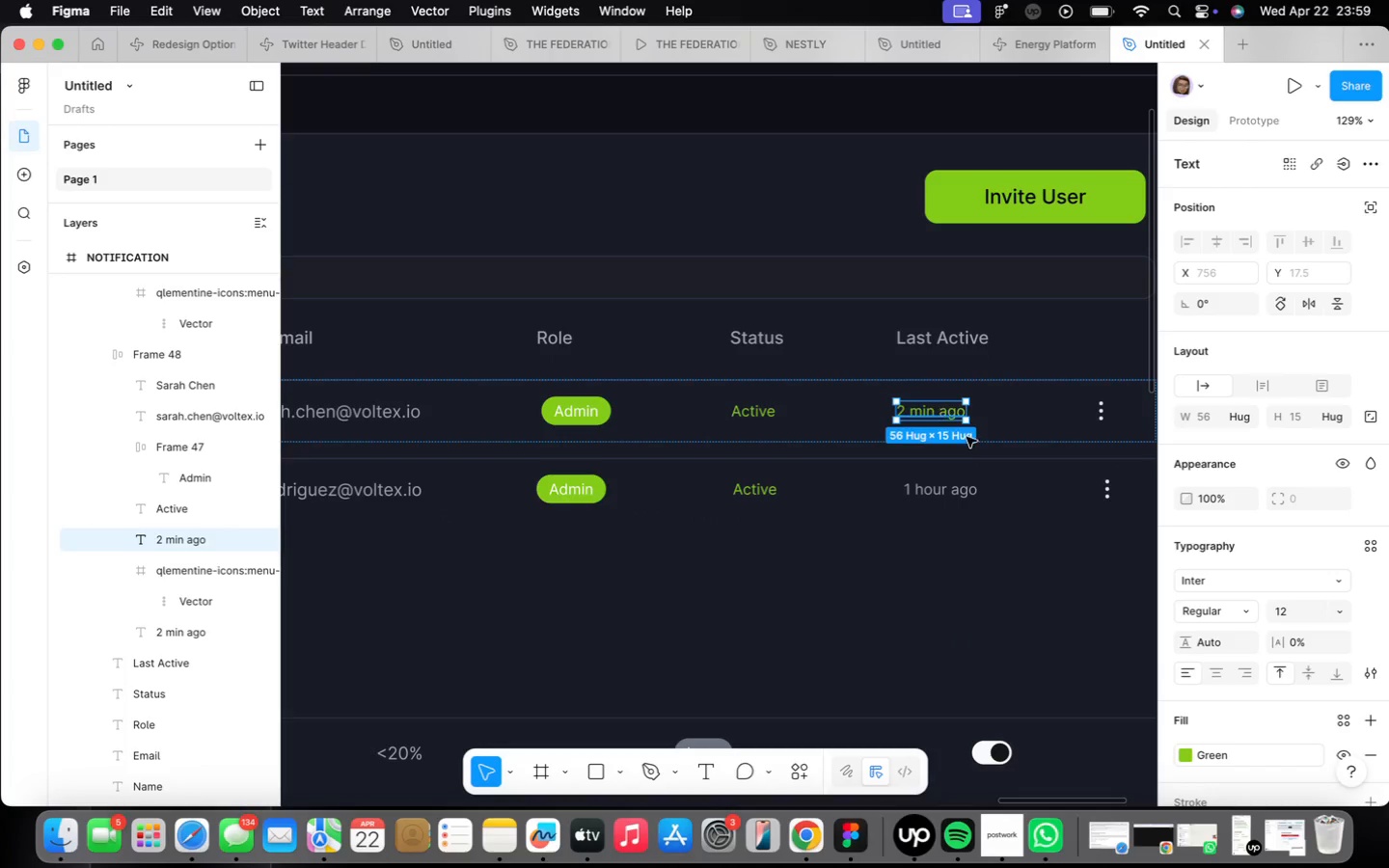 
wait(7.32)
 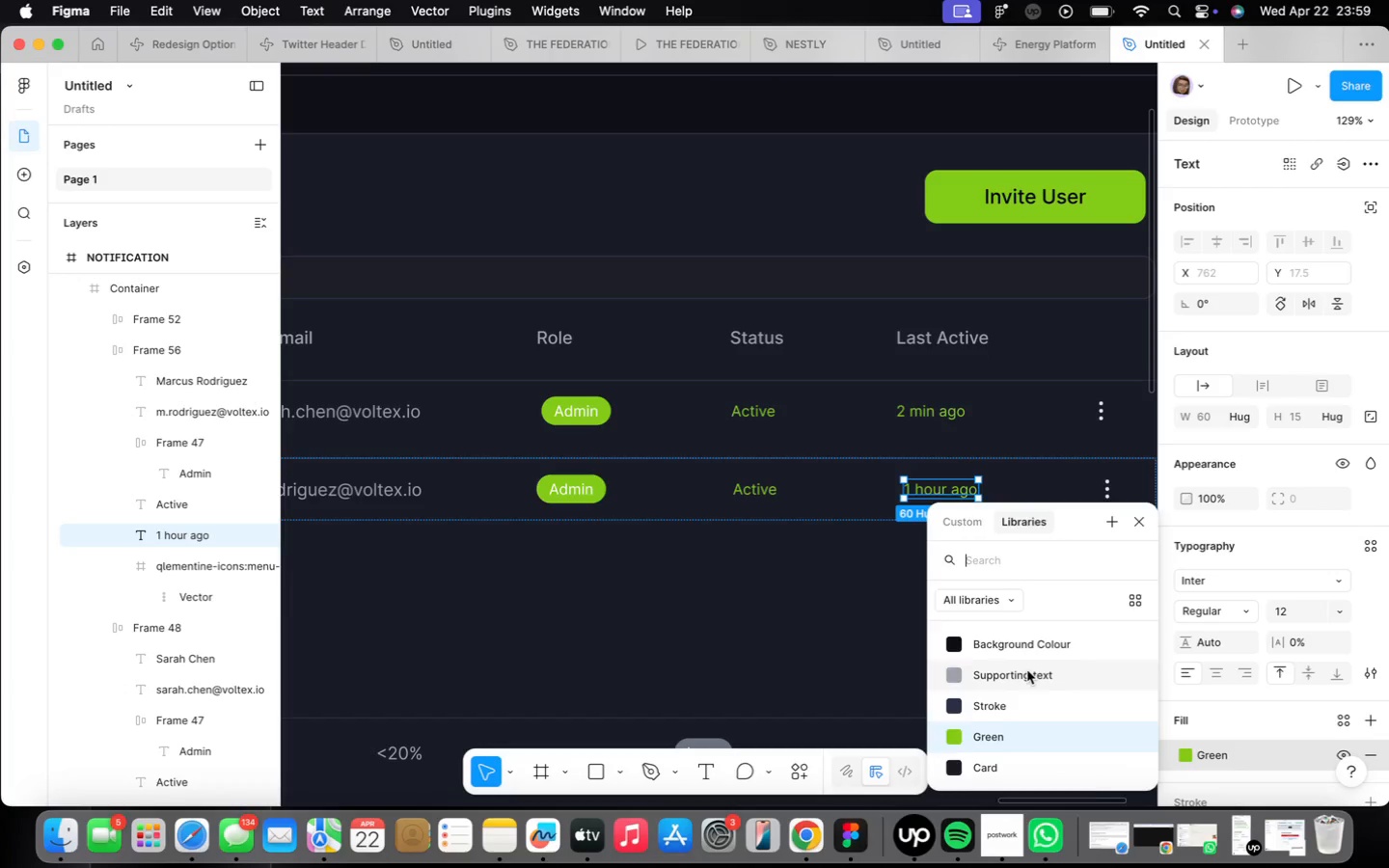 
left_click([1089, 678])
 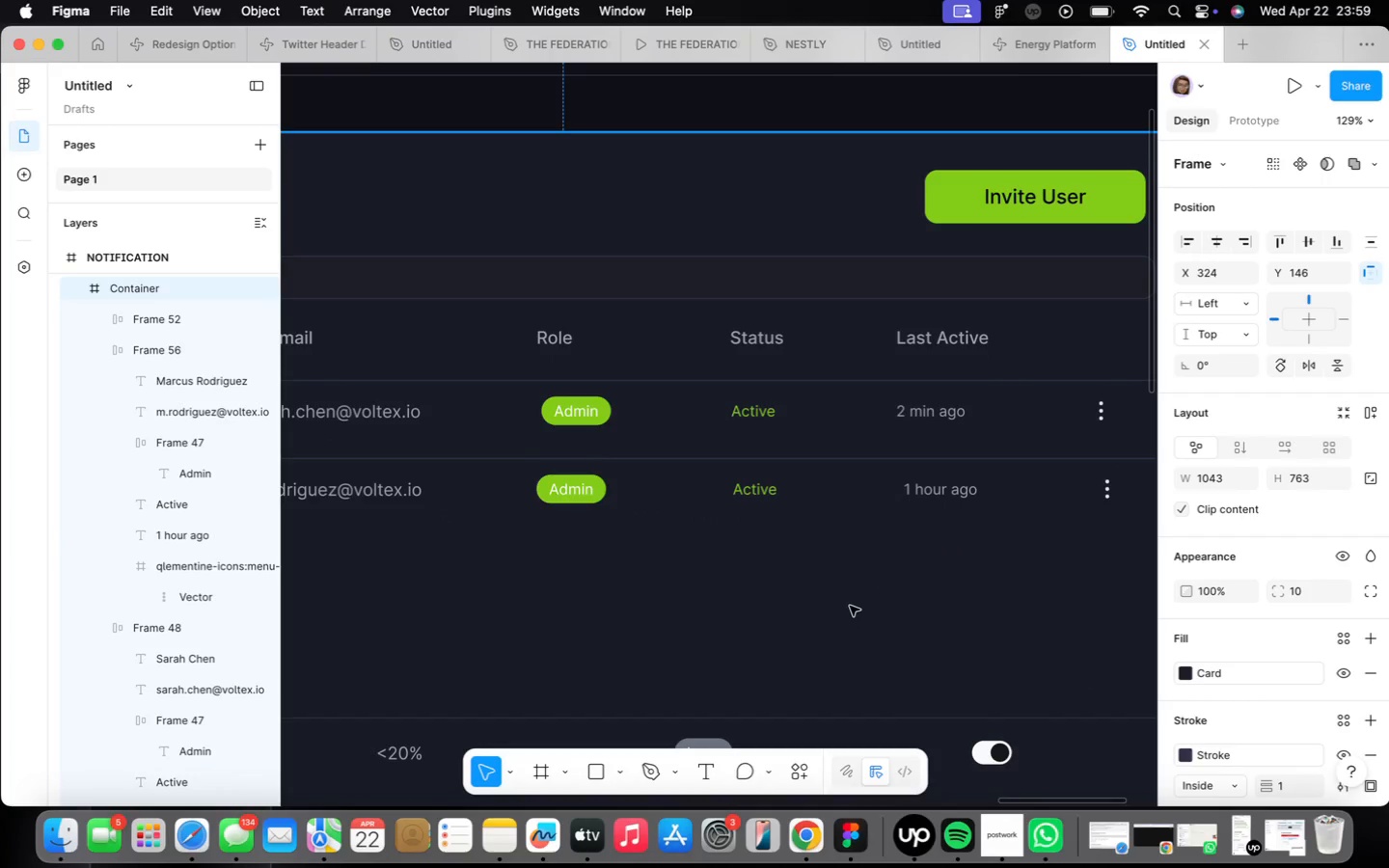 
scroll: coordinate [849, 609], scroll_direction: down, amount: 3.0
 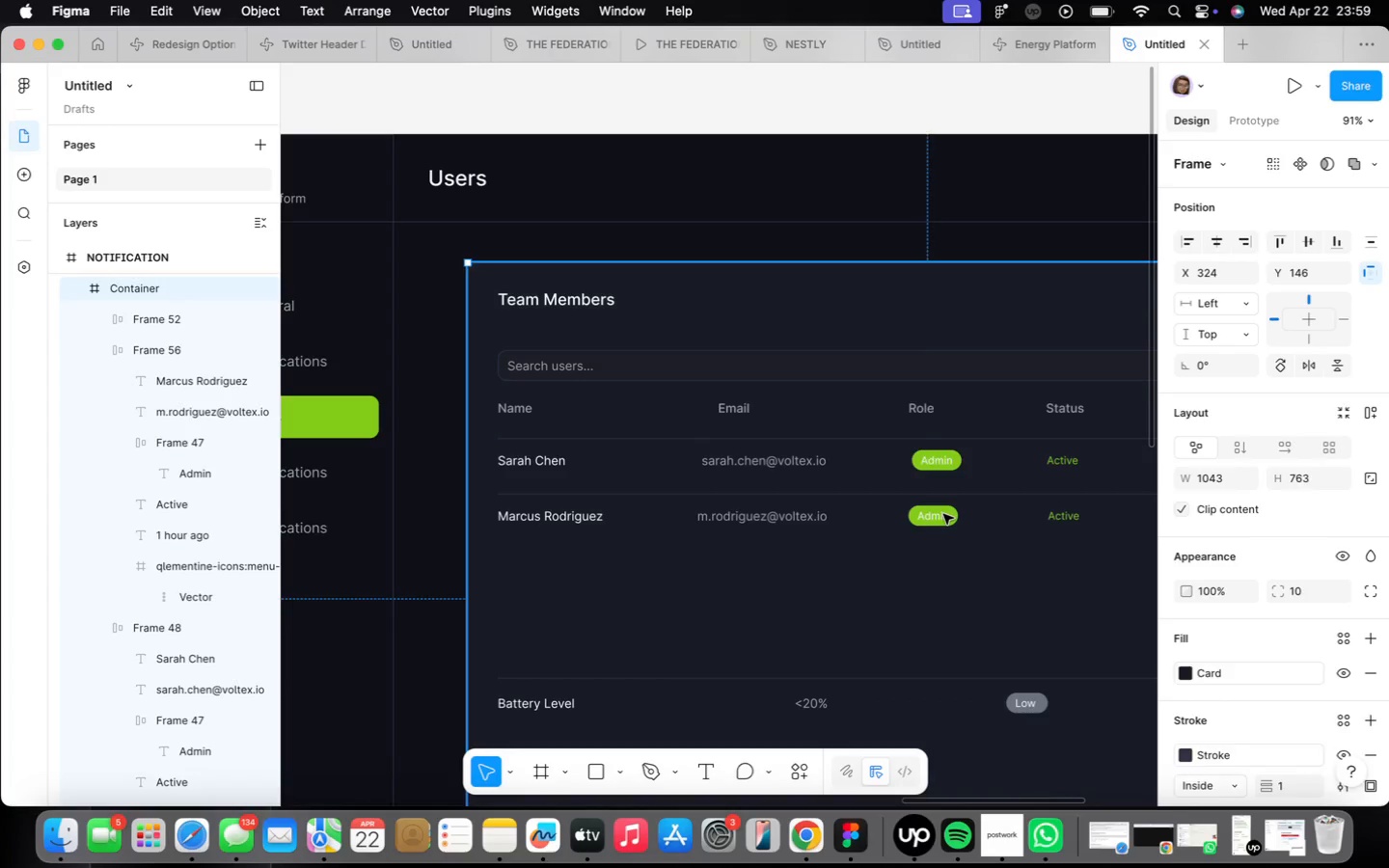 
scroll: coordinate [951, 518], scroll_direction: up, amount: 6.0
 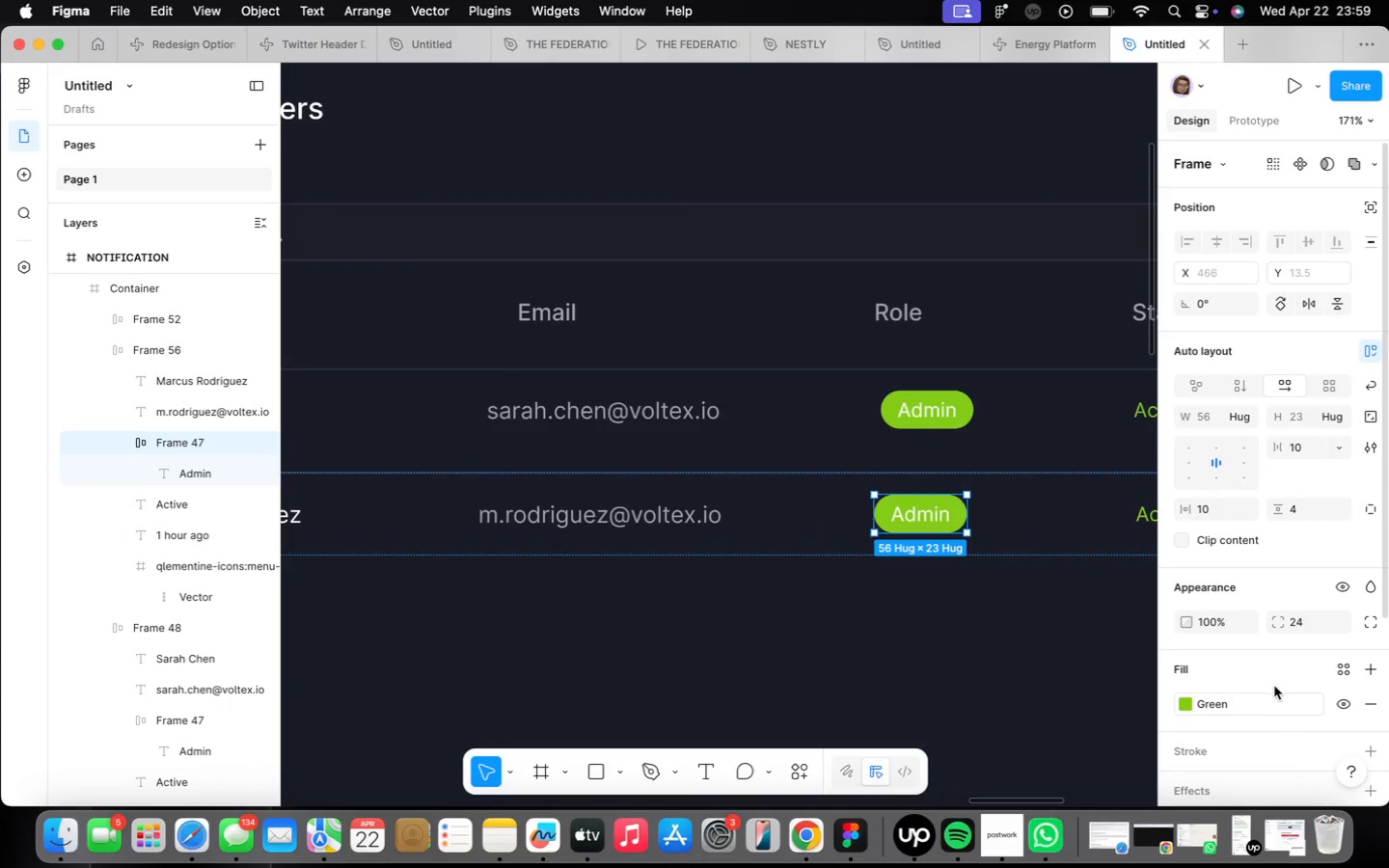 
left_click([1261, 703])
 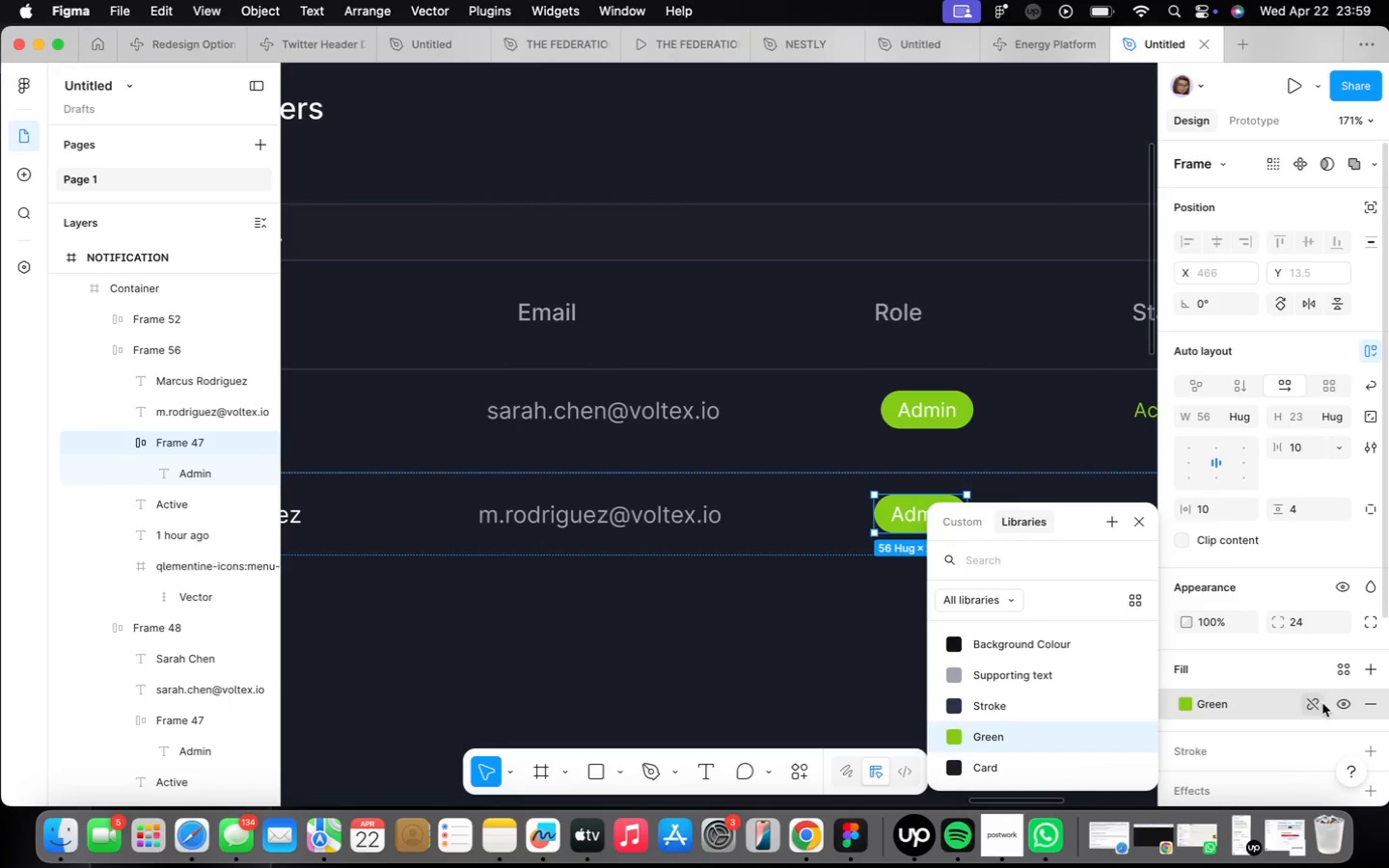 
left_click([1320, 700])
 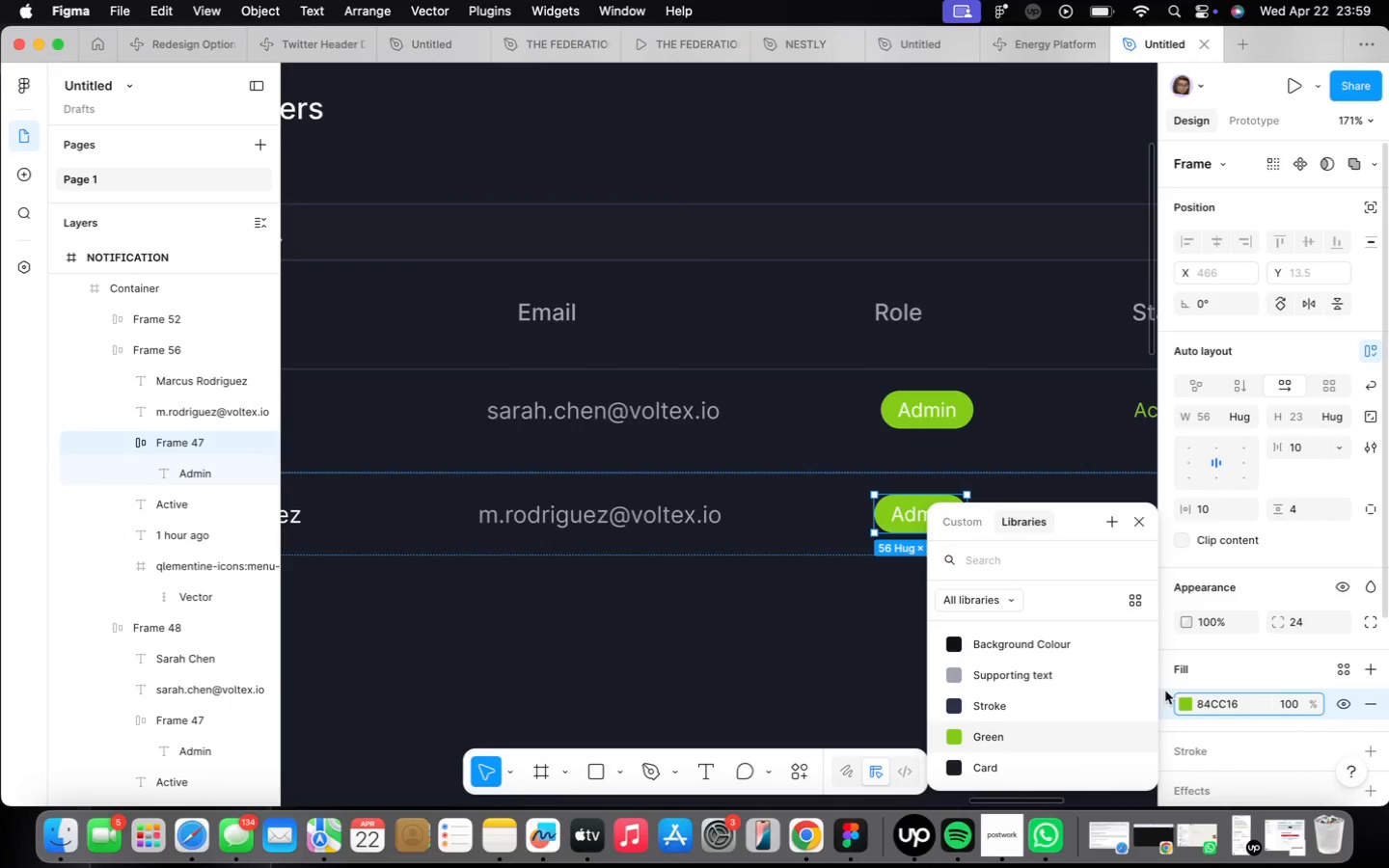 
left_click([1187, 700])
 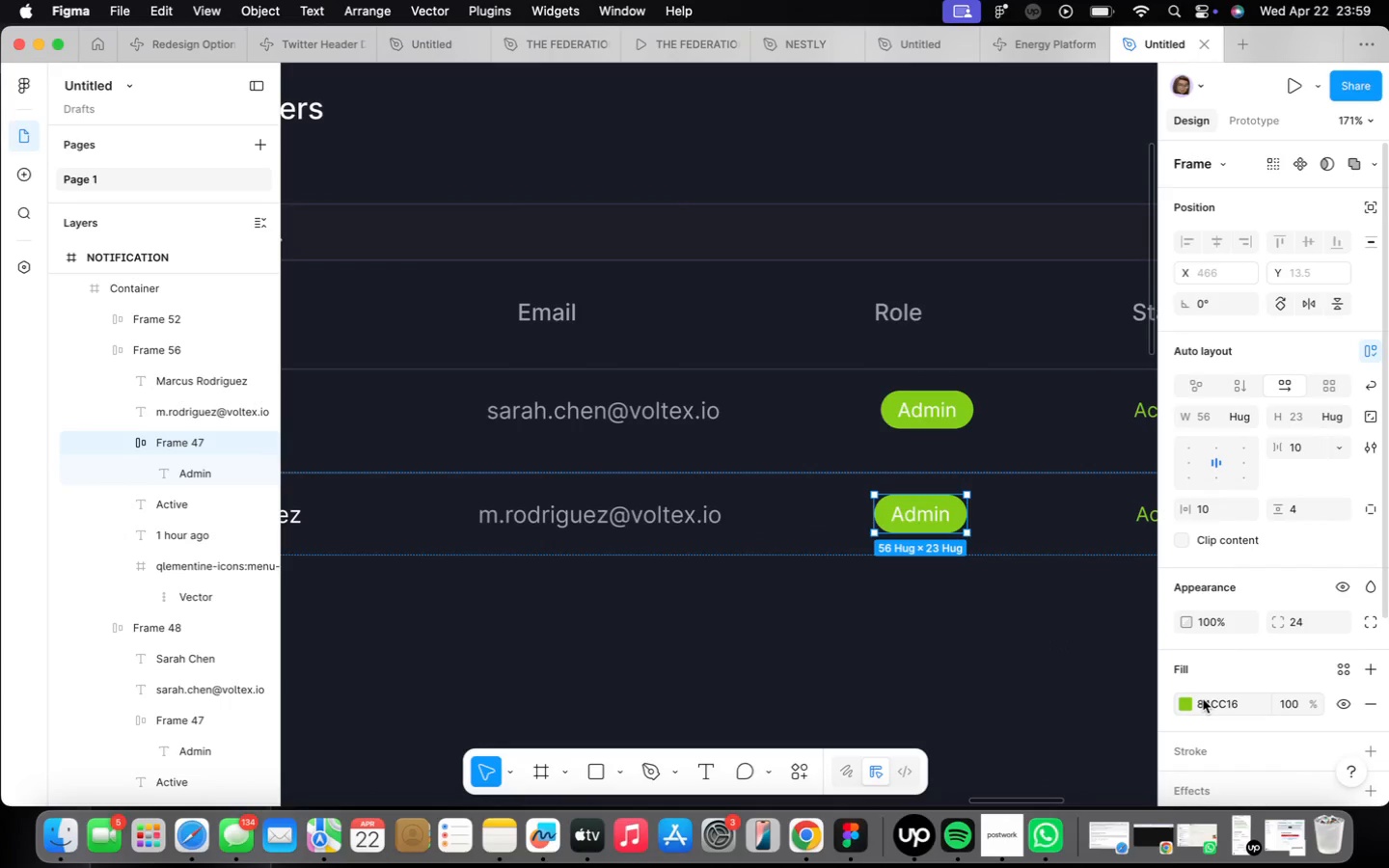 
wait(5.99)
 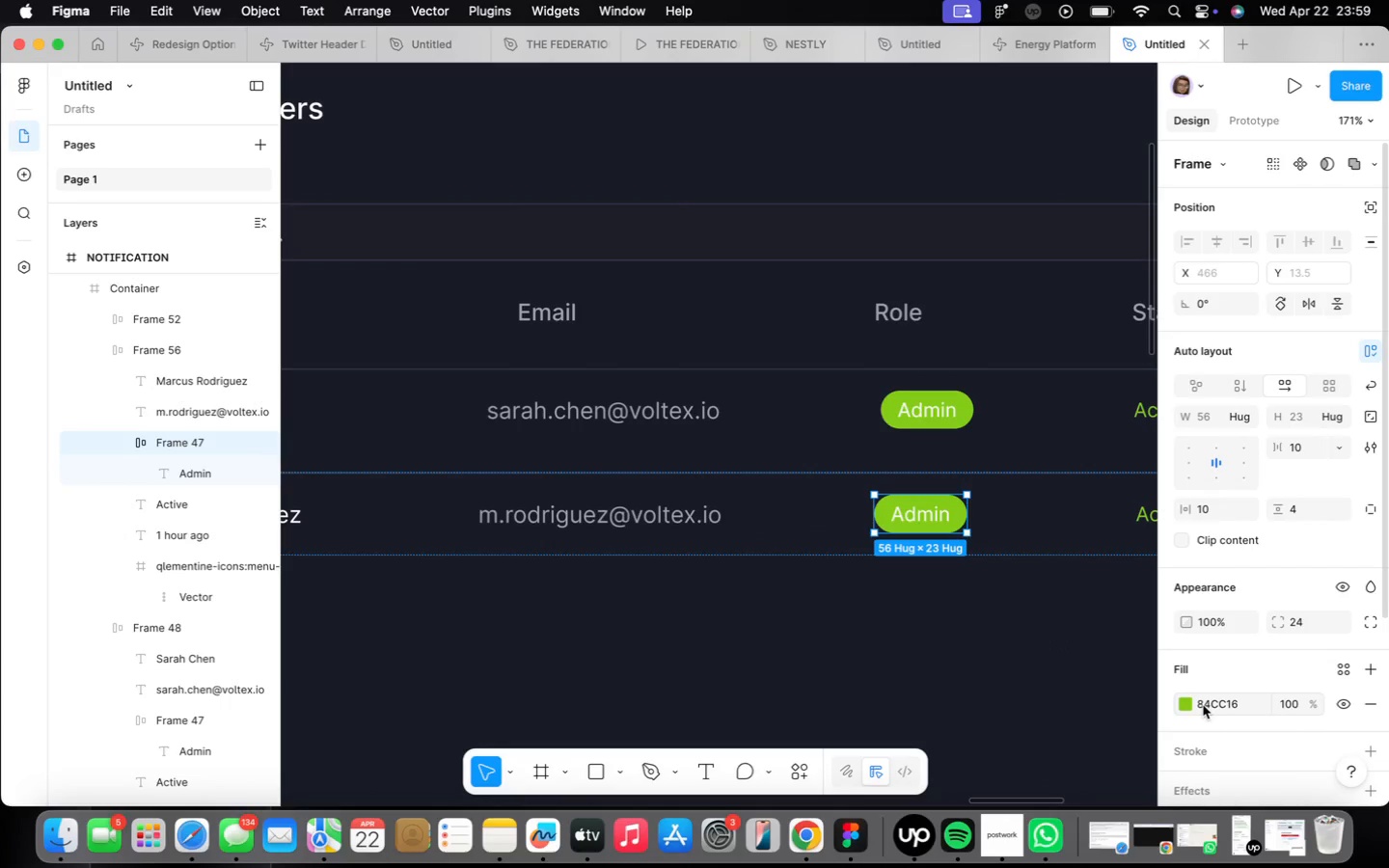 
key(0)
 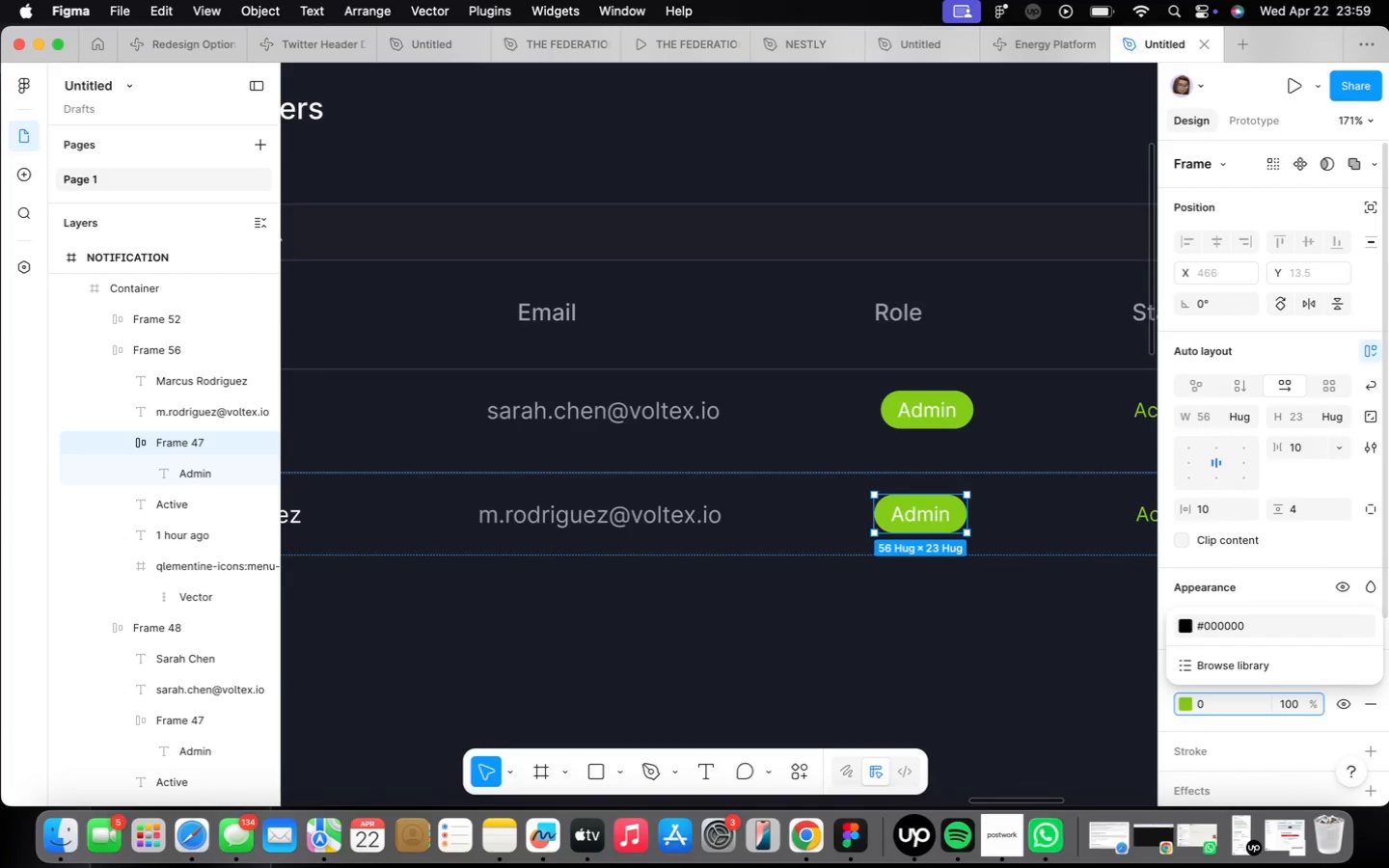 
type(6b6d4)
 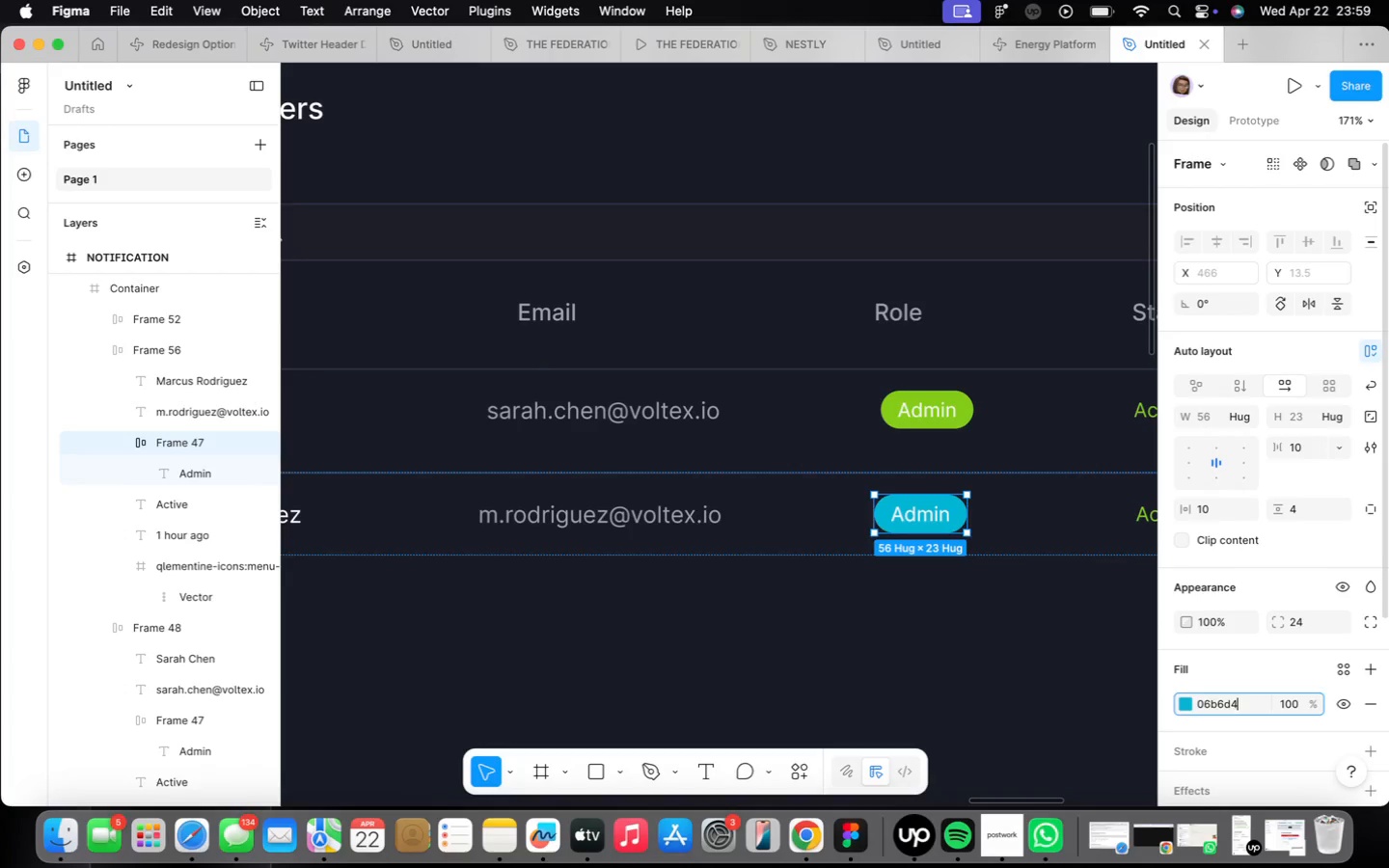 
key(Enter)
 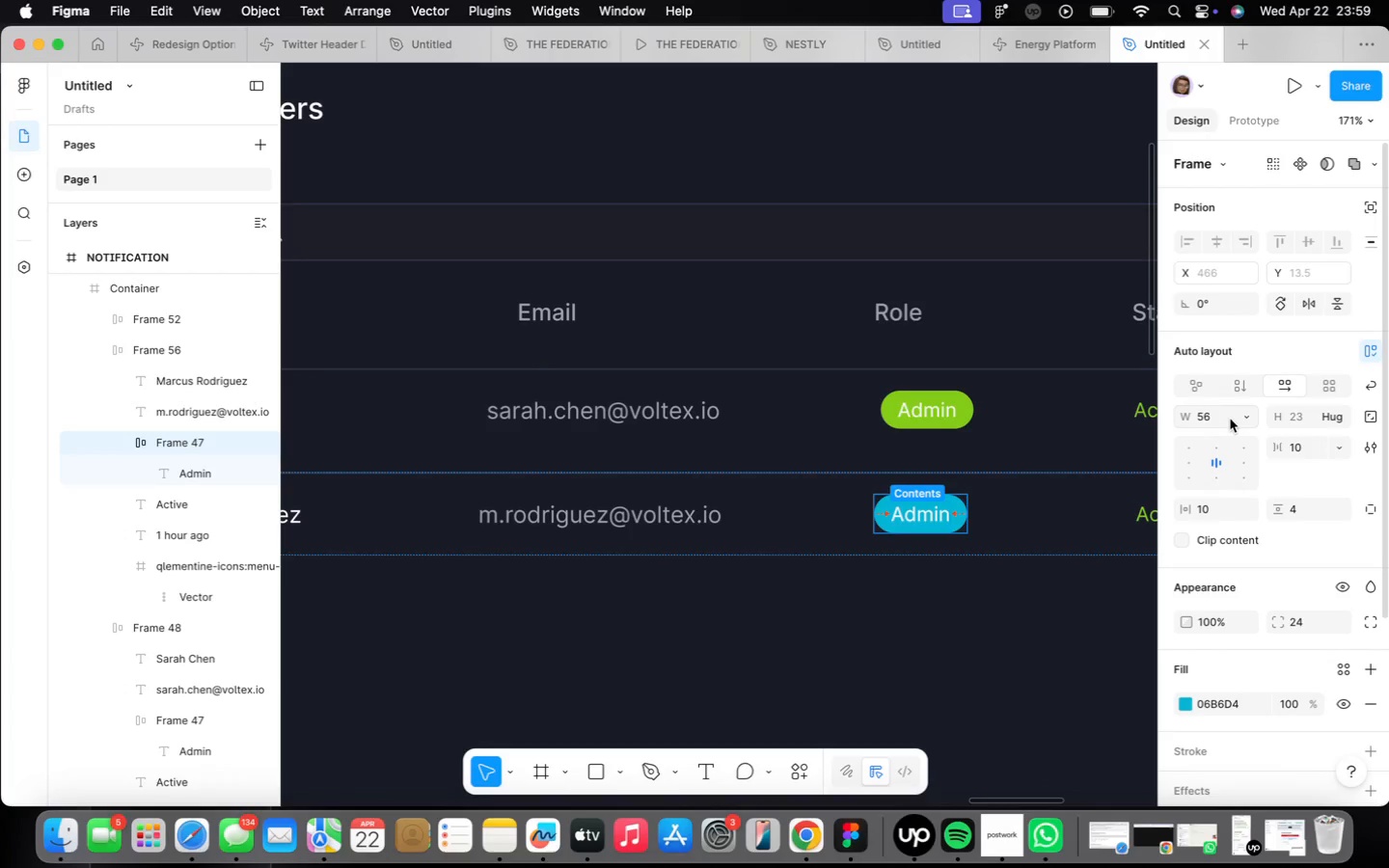 
triple_click([1240, 387])
 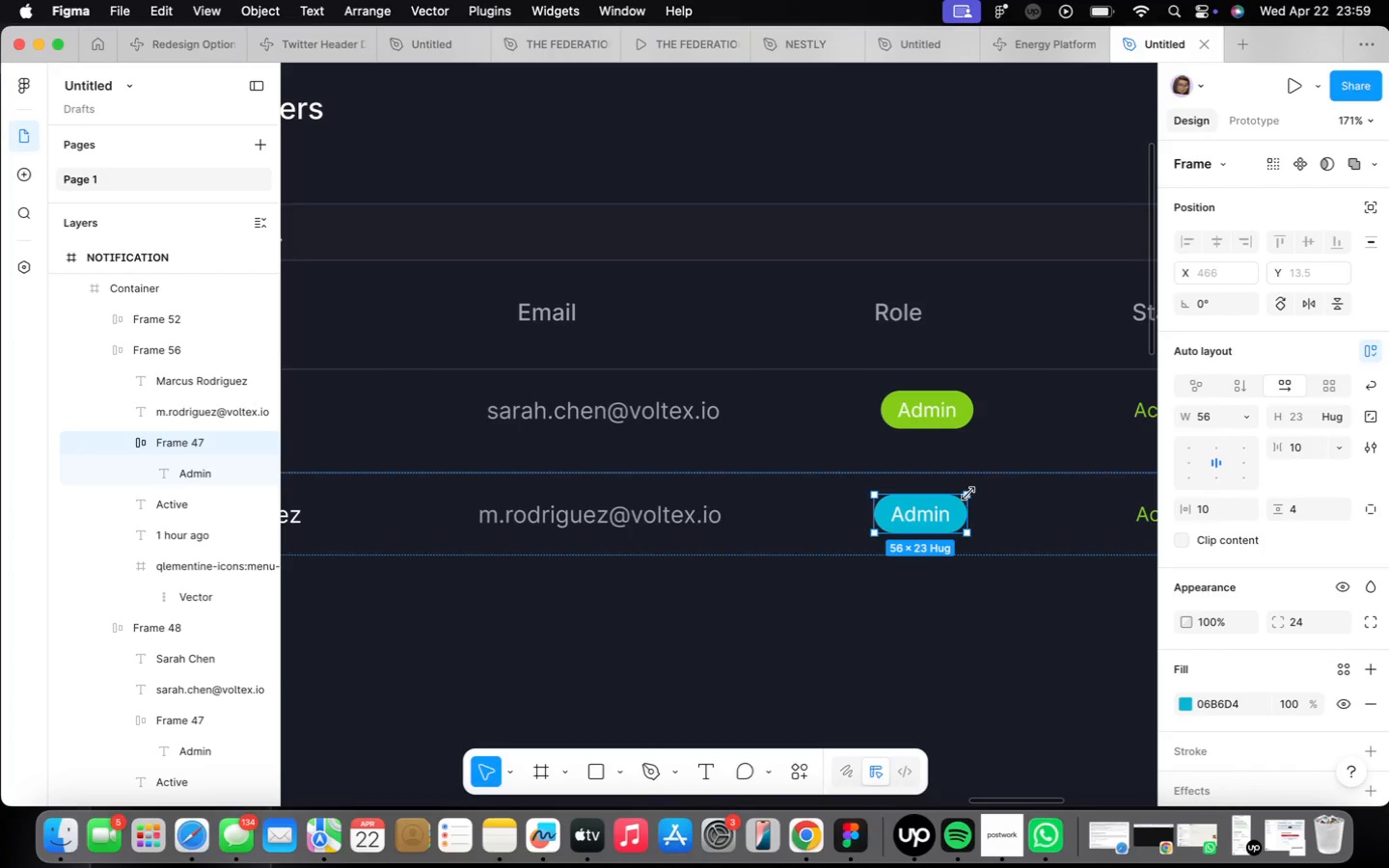 
left_click([923, 513])
 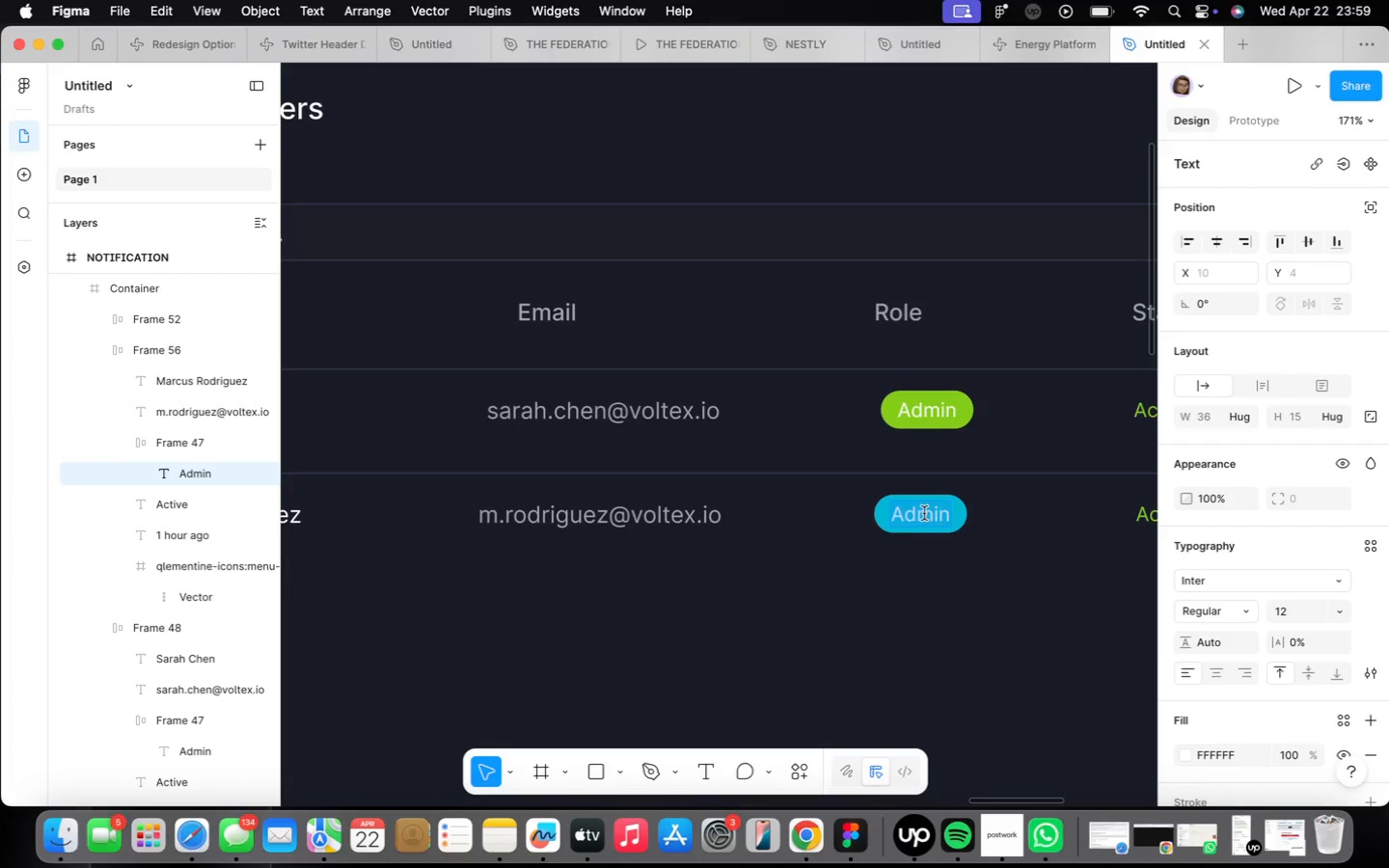 
type(Operator)
 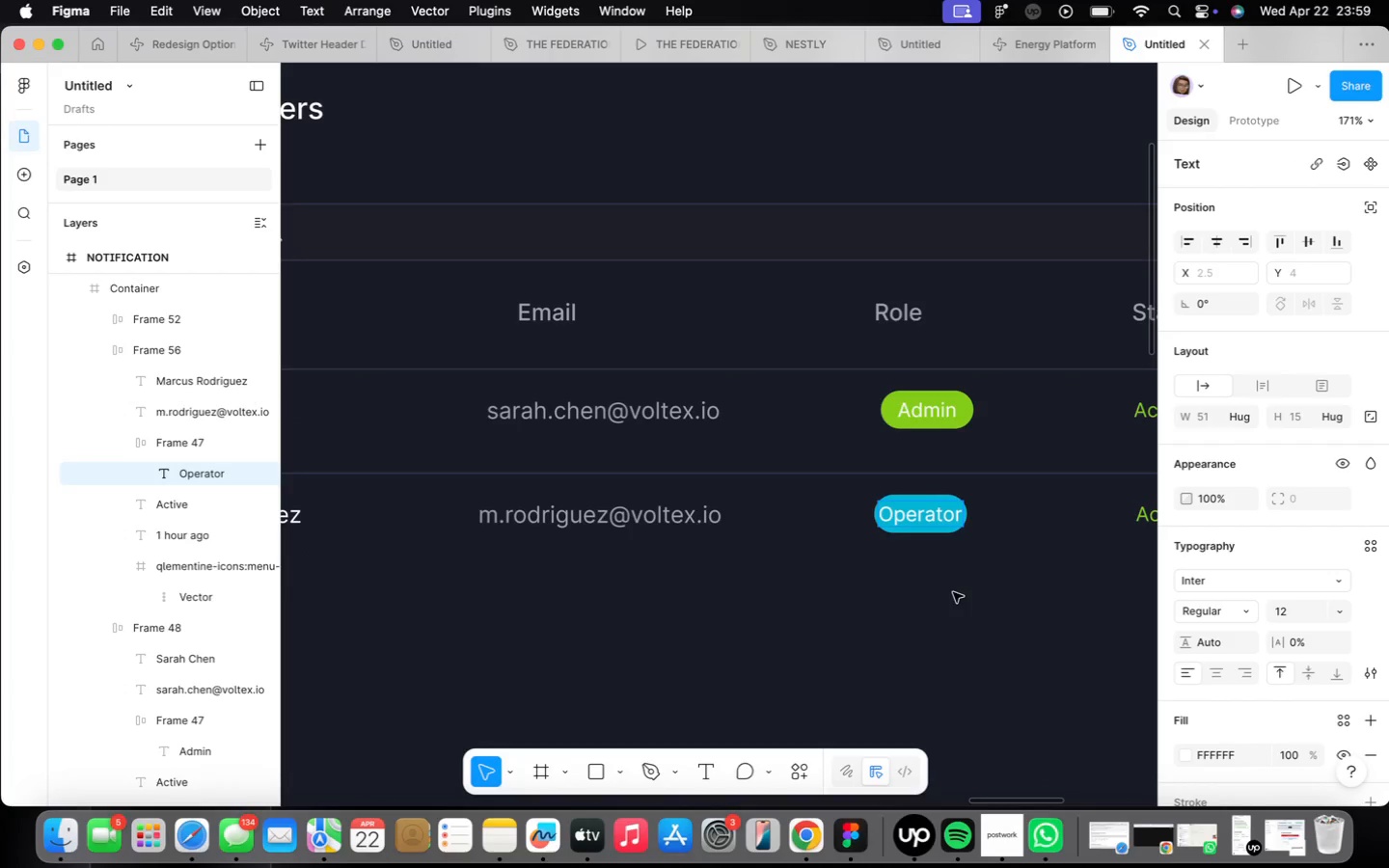 
left_click([967, 586])
 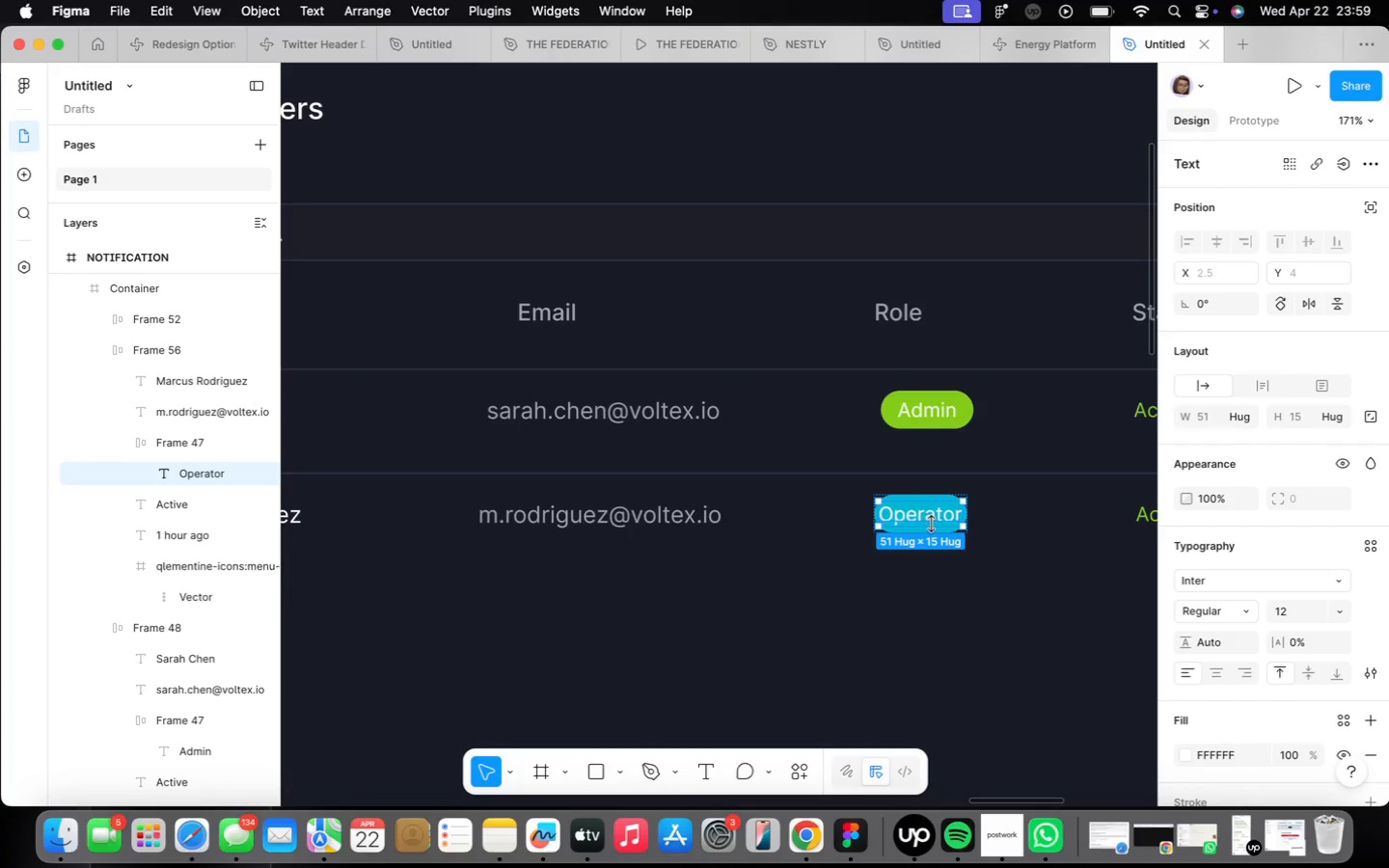 
scroll: coordinate [937, 526], scroll_direction: up, amount: 13.0
 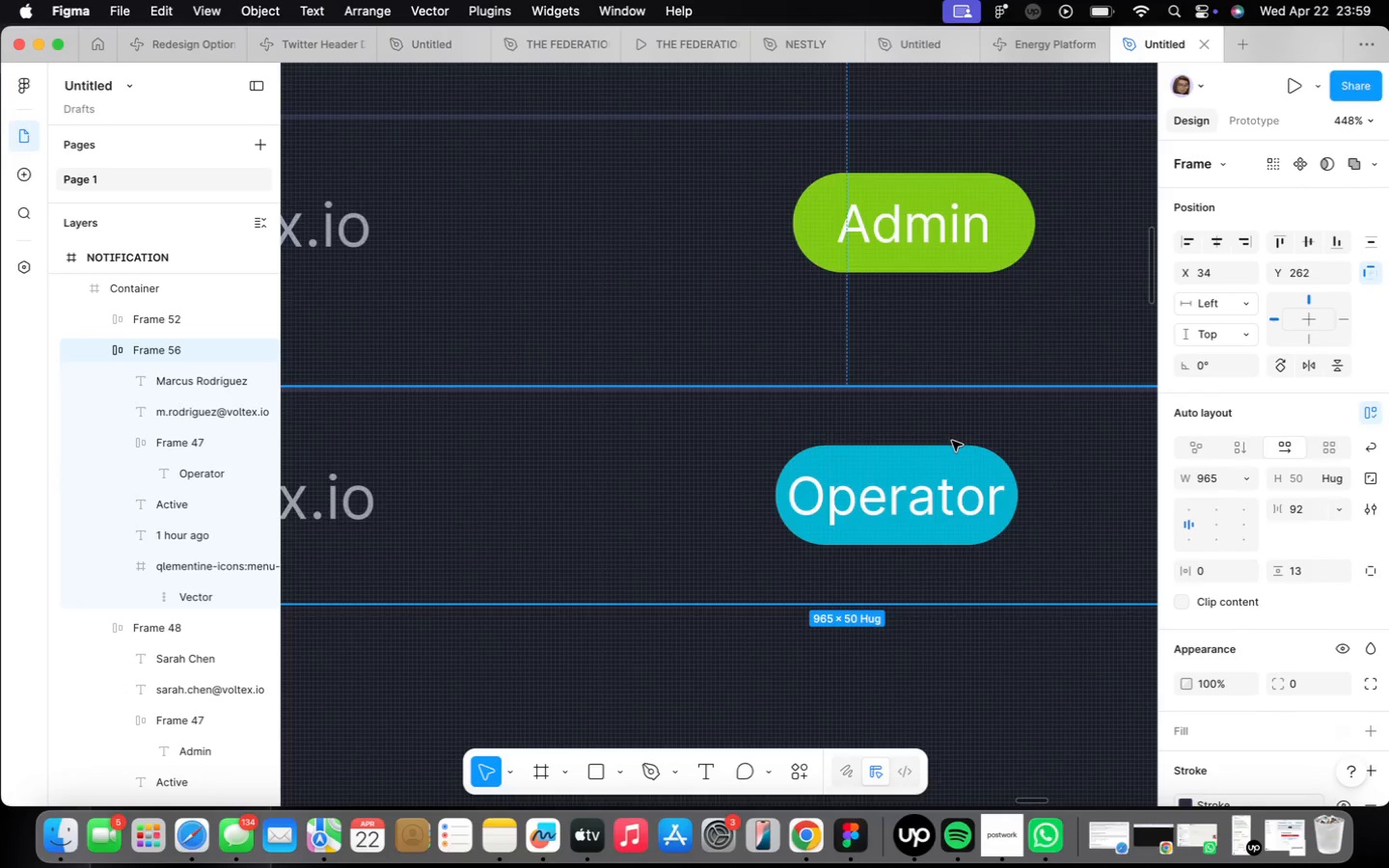 
double_click([953, 447])
 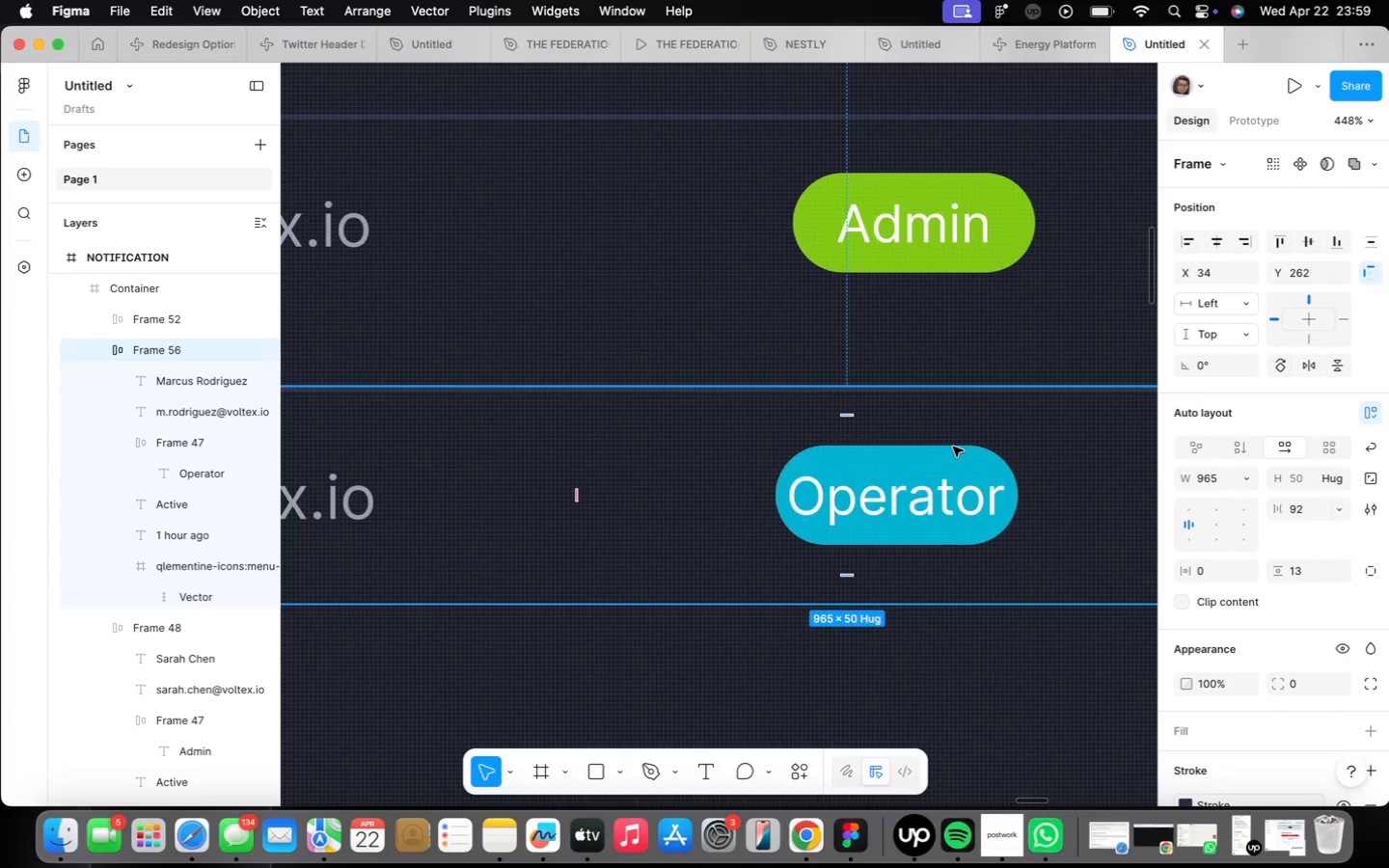 
triple_click([953, 447])
 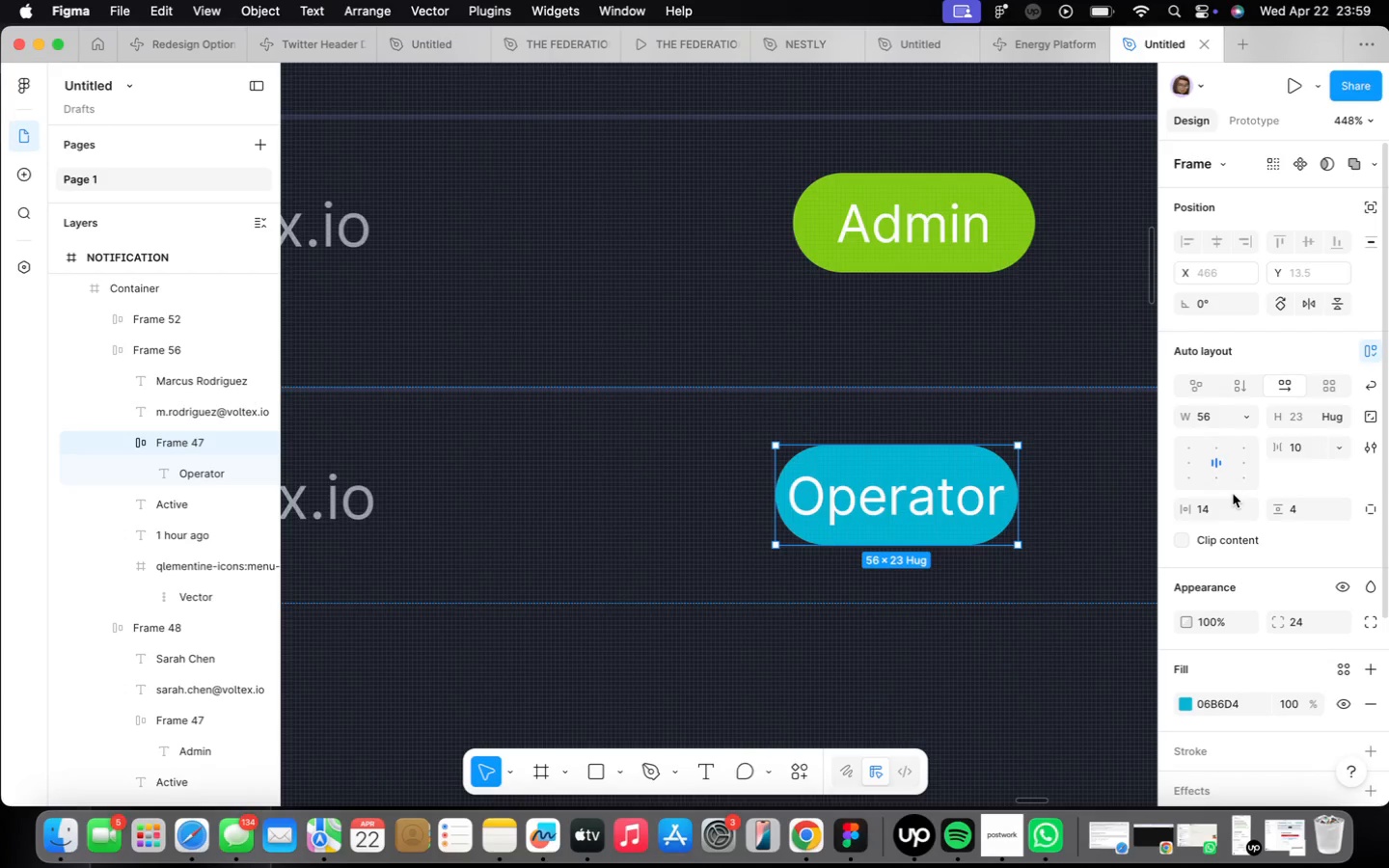 
left_click([1237, 414])
 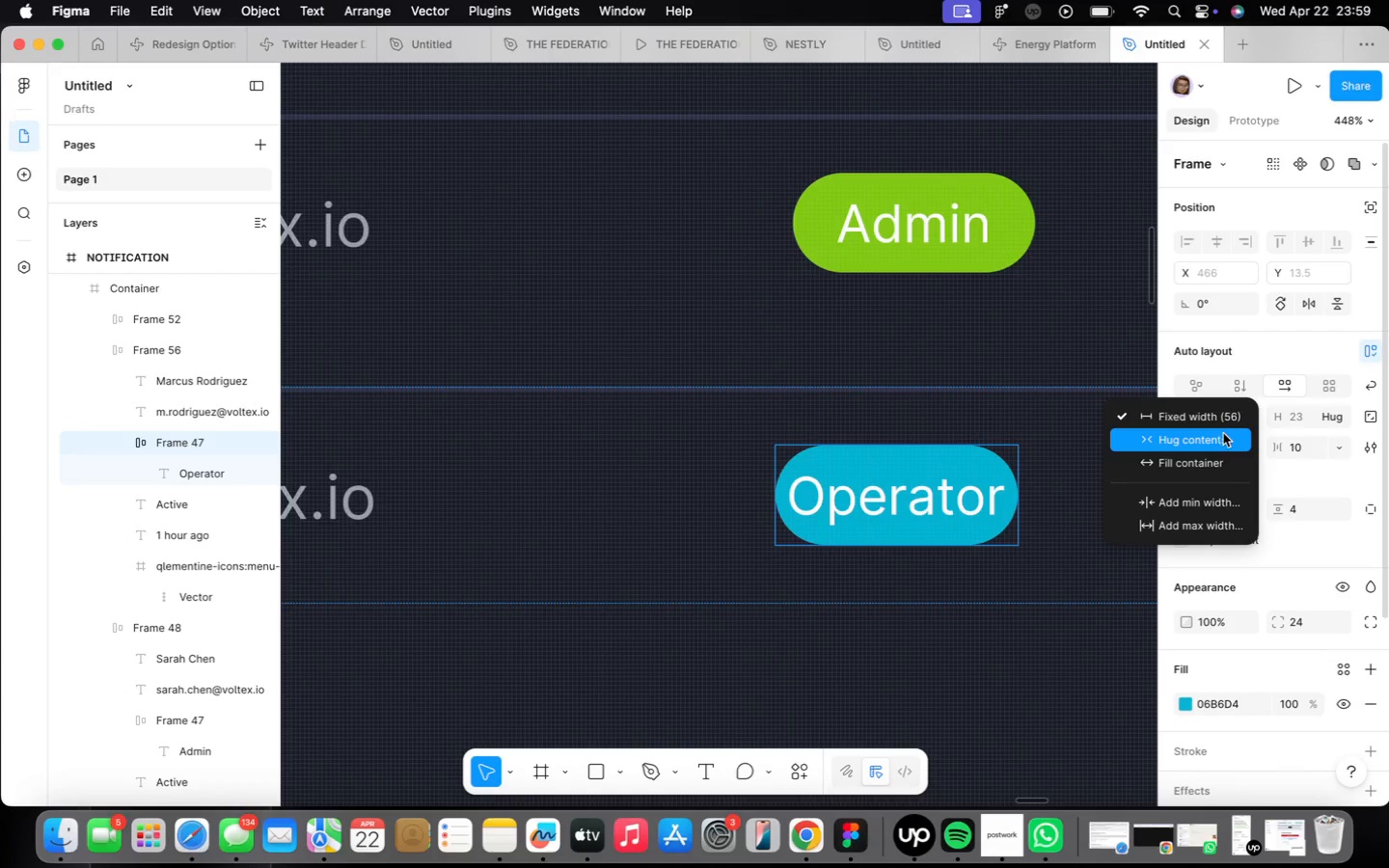 
left_click([1223, 433])
 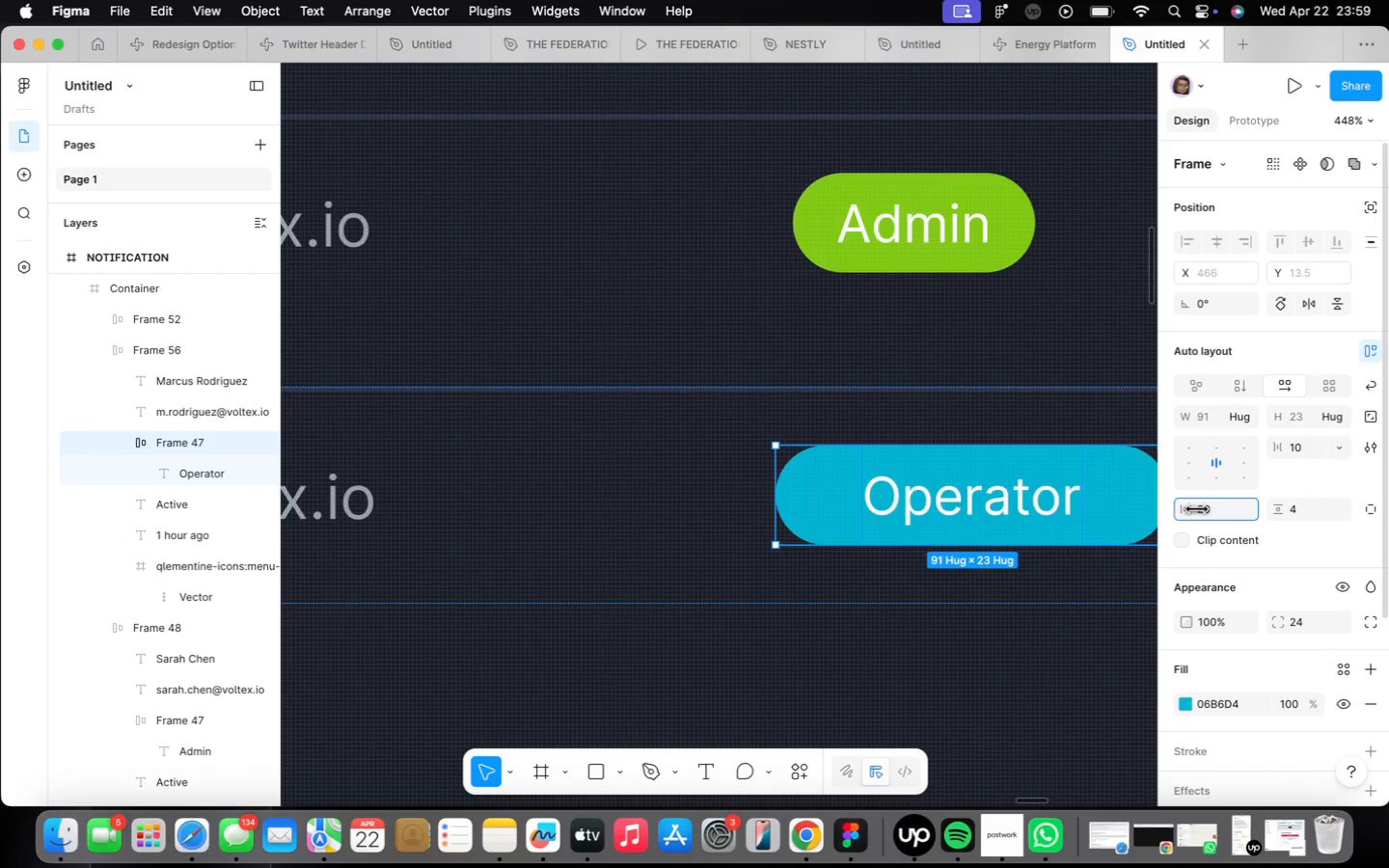 
scroll: coordinate [924, 537], scroll_direction: down, amount: 10.0
 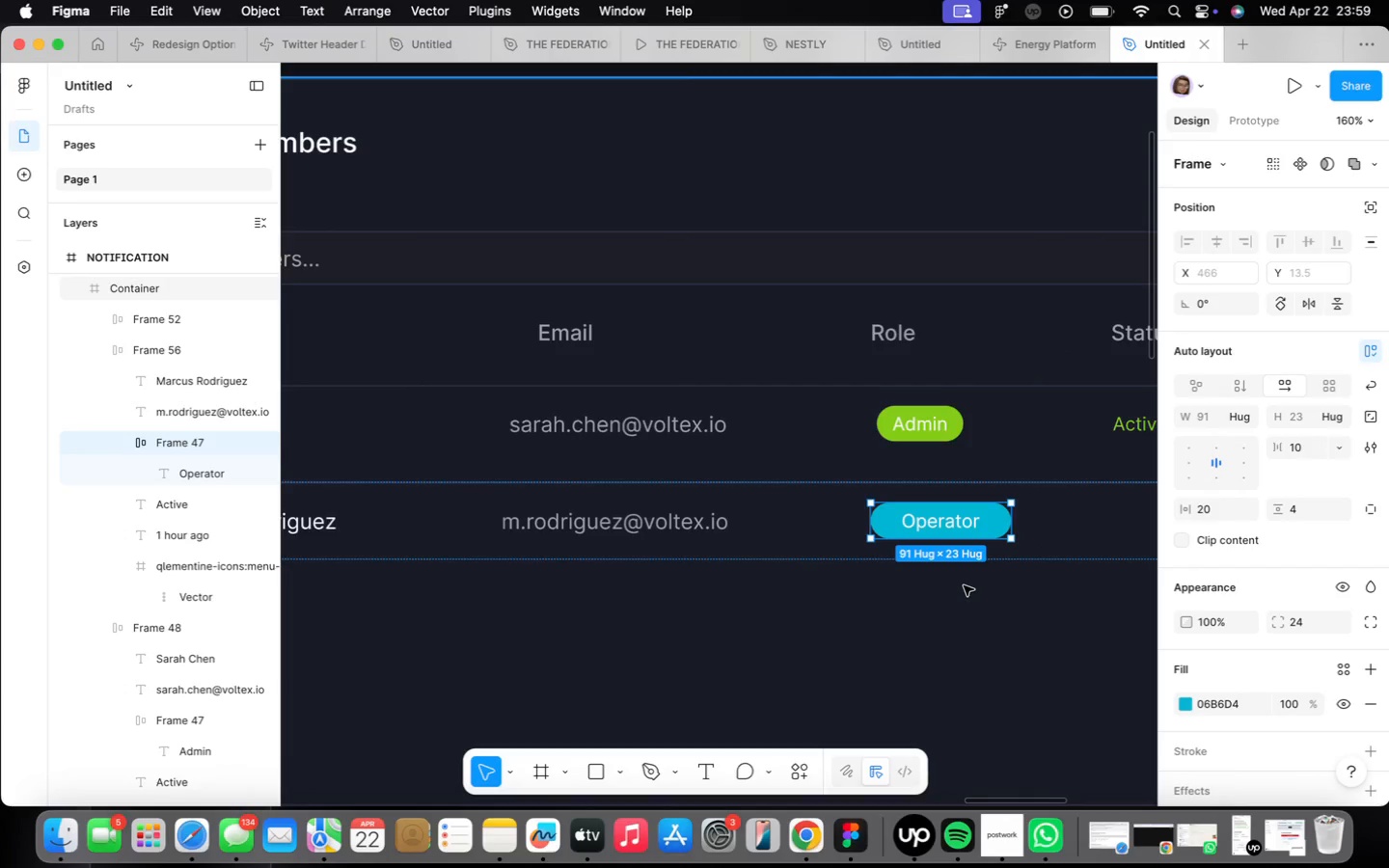 
left_click([945, 622])
 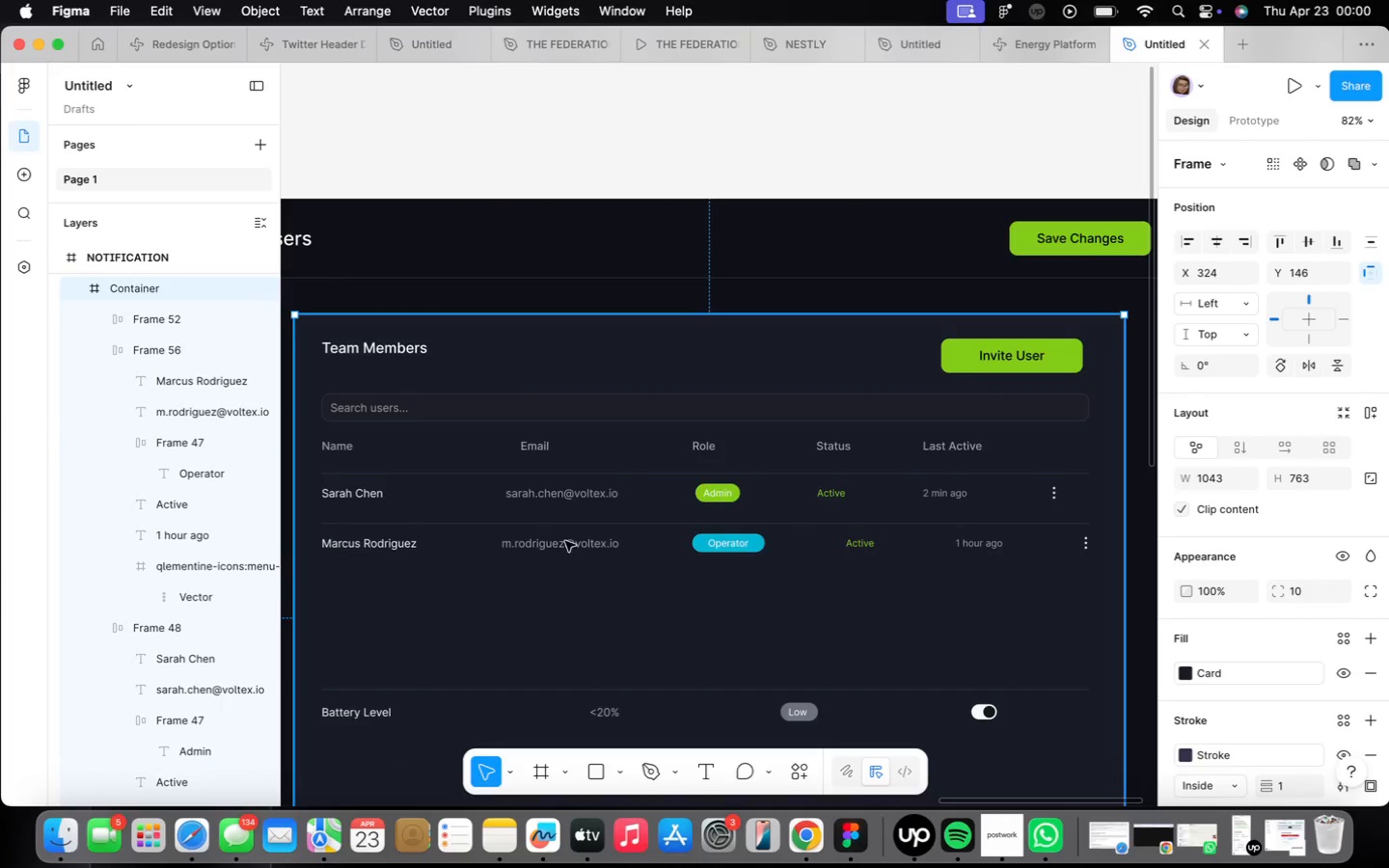 
scroll: coordinate [961, 585], scroll_direction: down, amount: 7.0
 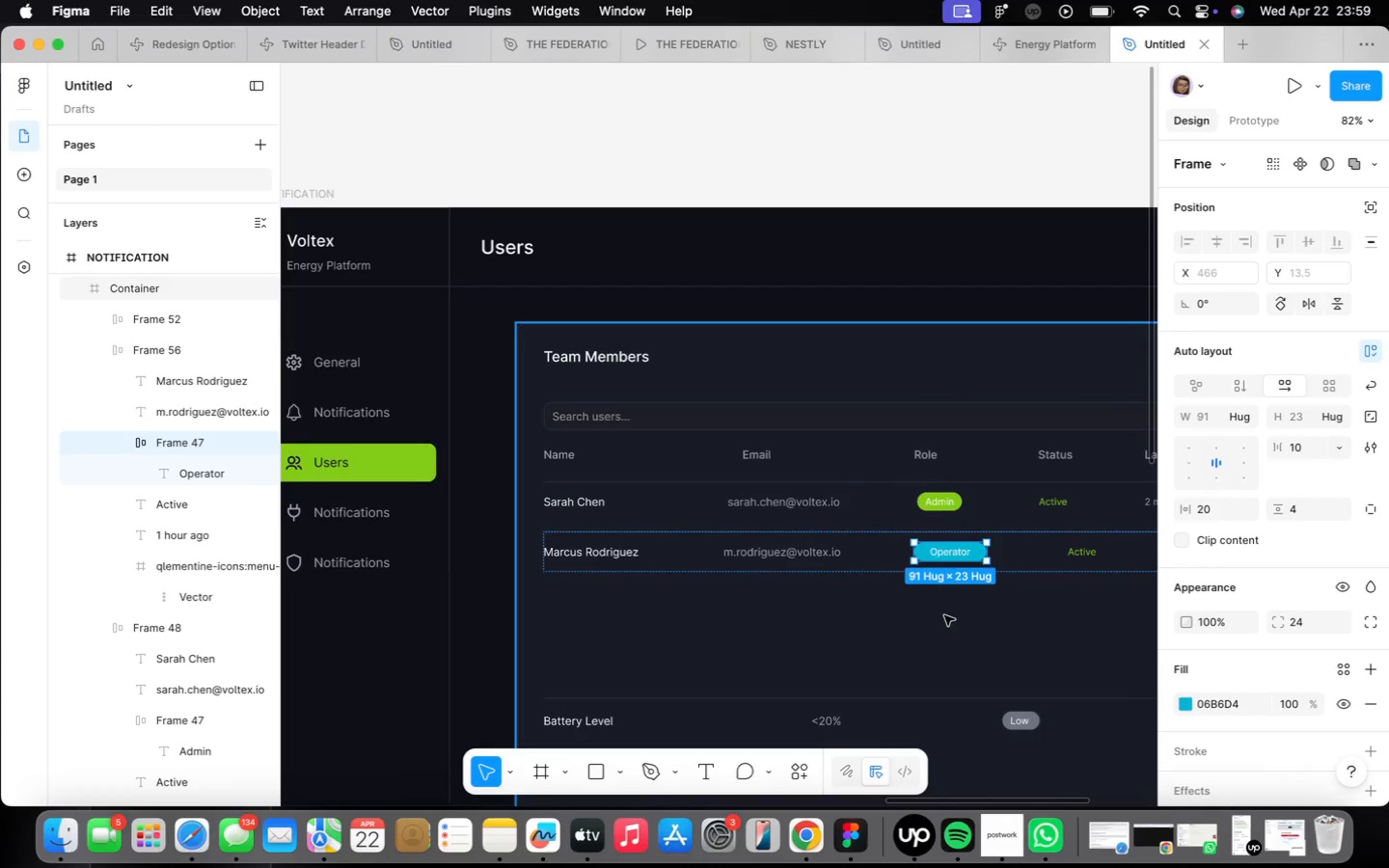 
double_click([837, 551])
 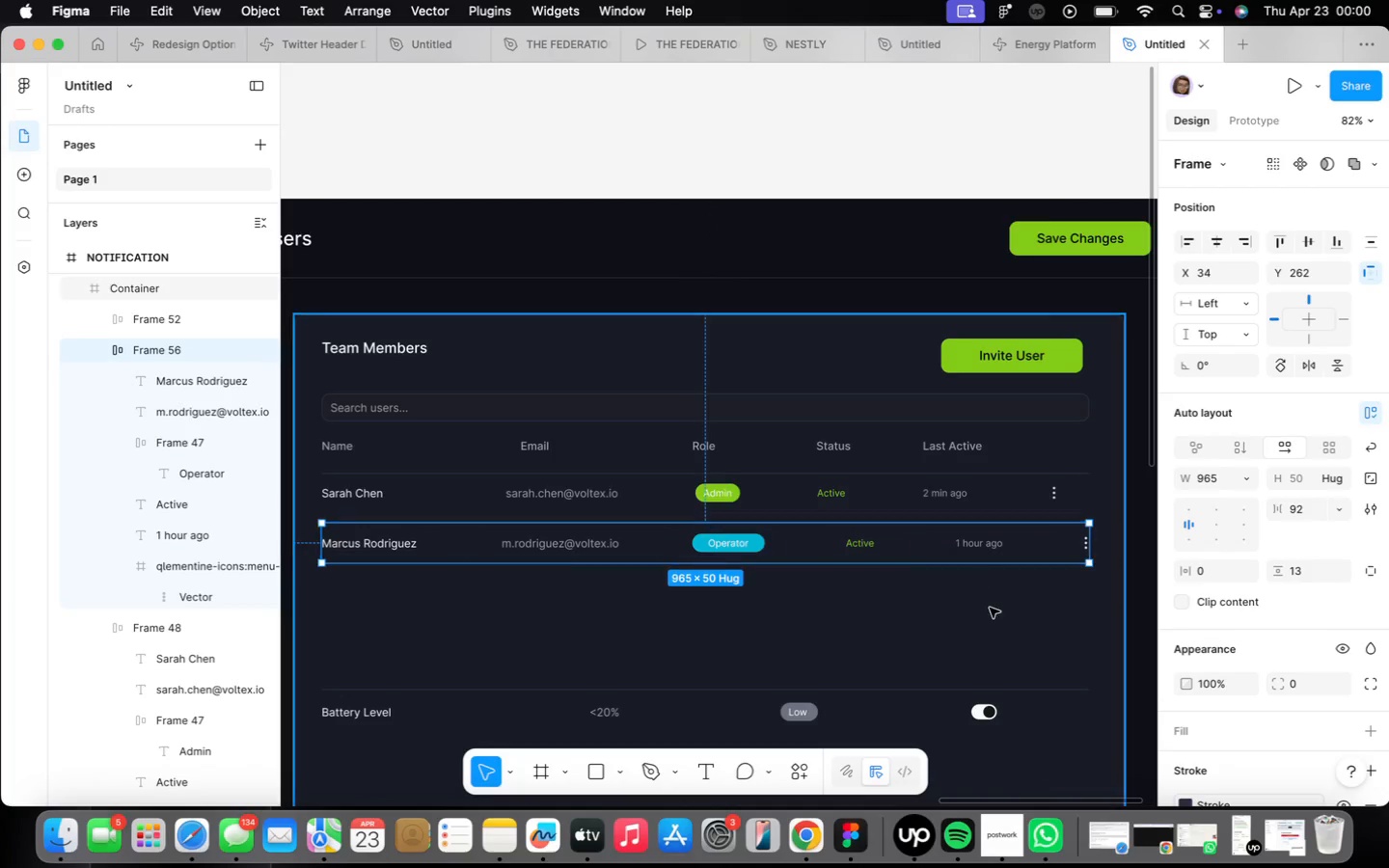 
left_click([987, 627])
 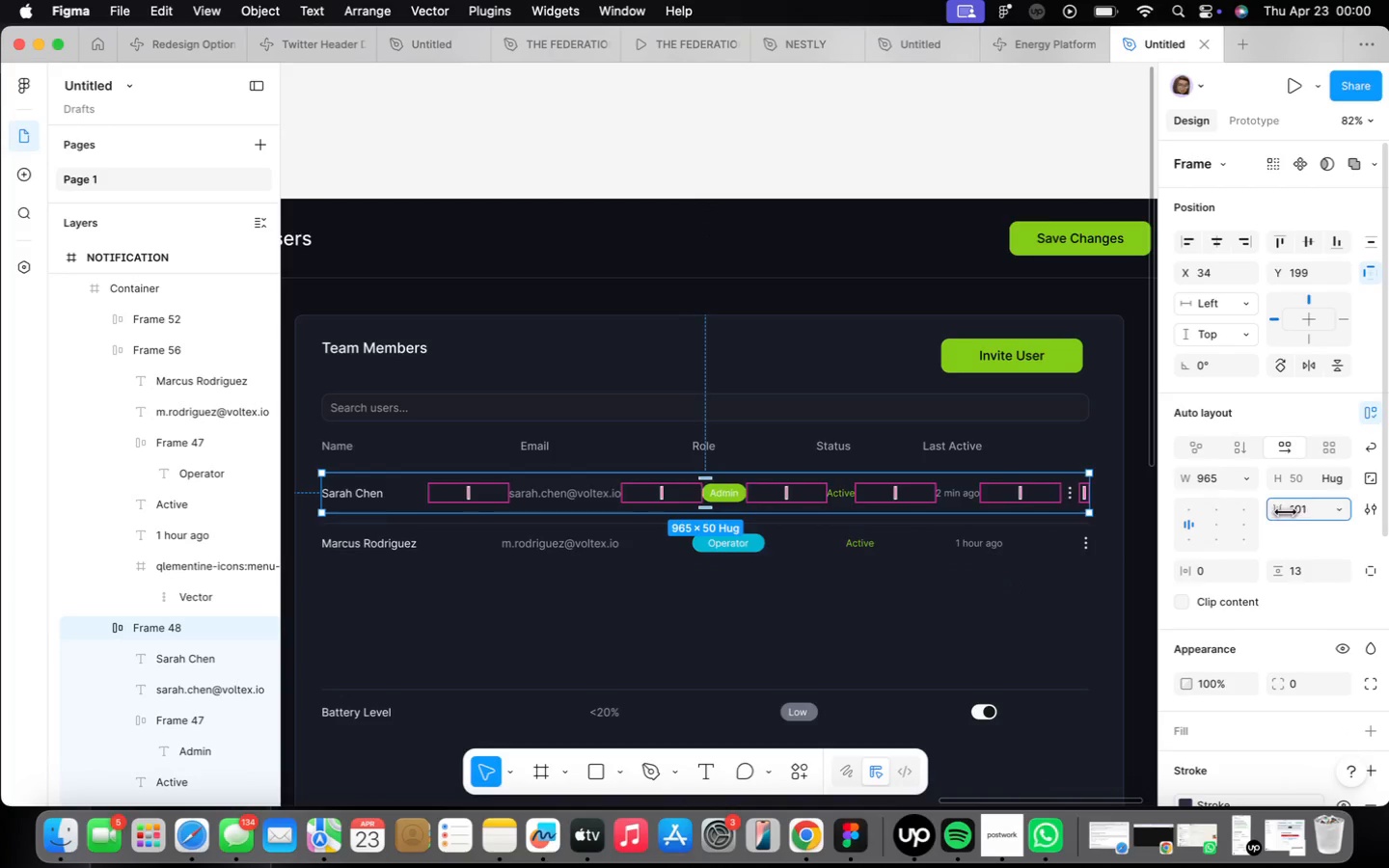 
wait(9.24)
 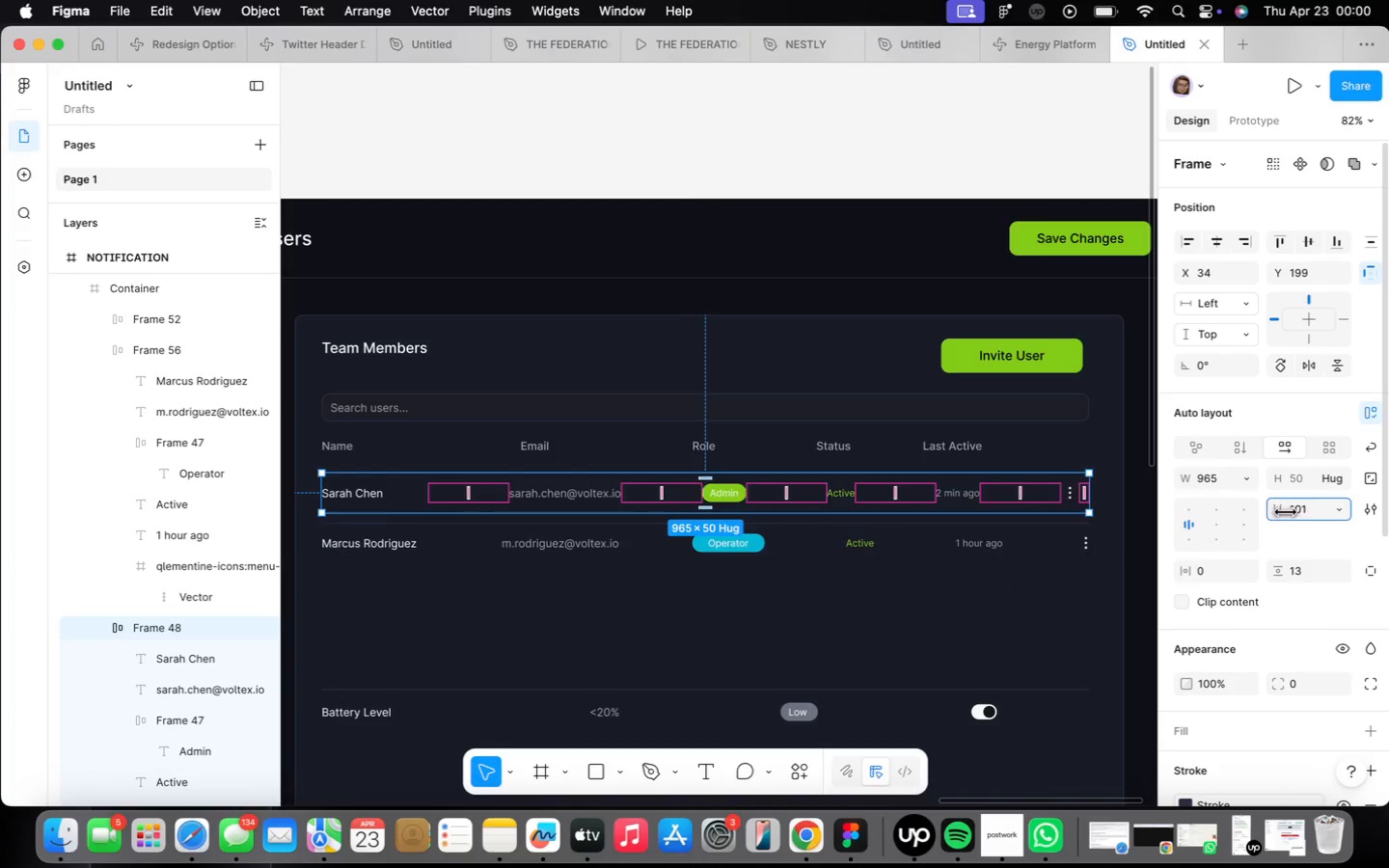 
scroll: coordinate [726, 494], scroll_direction: up, amount: 4.0
 